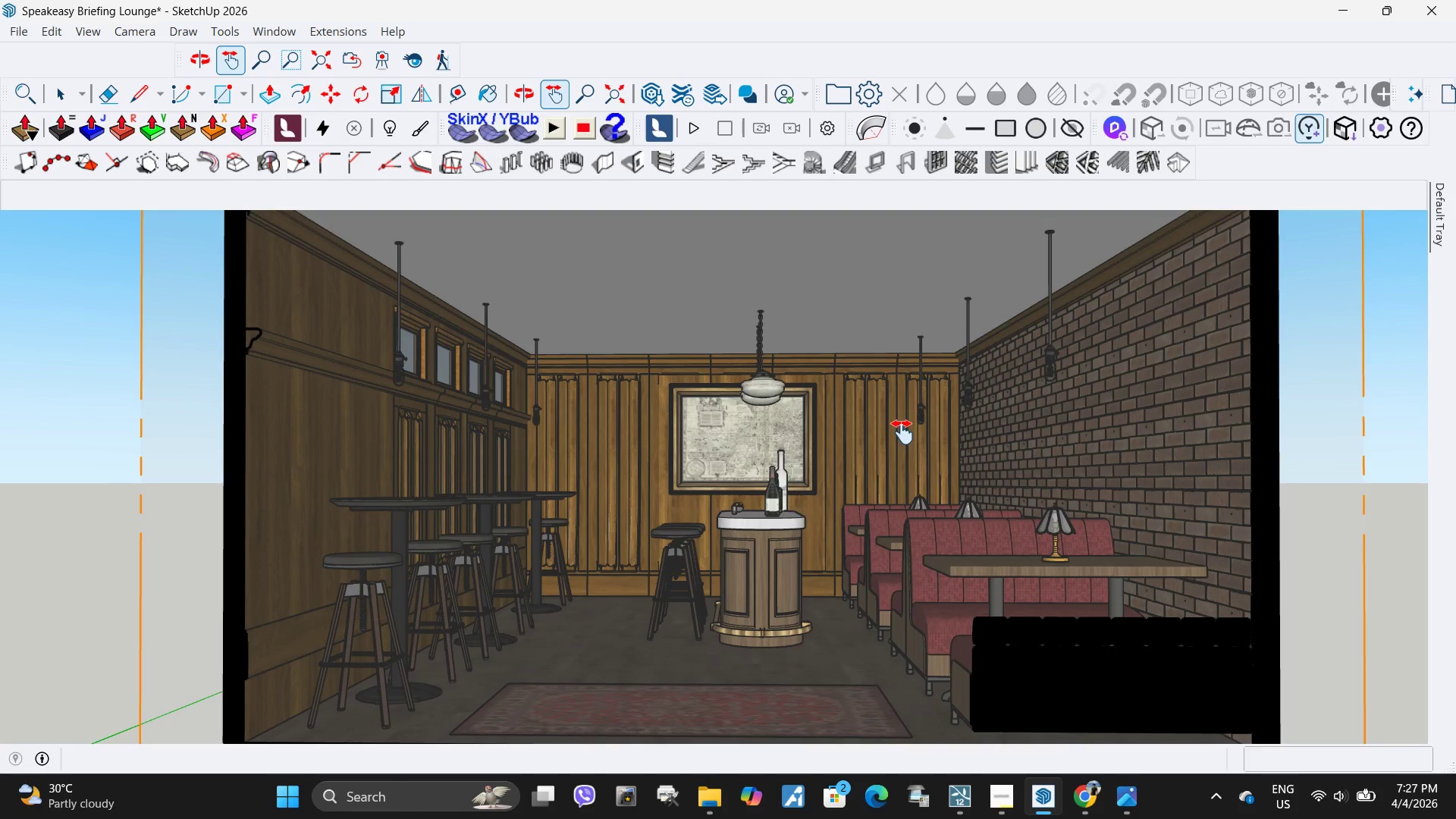 
wait(9.83)
 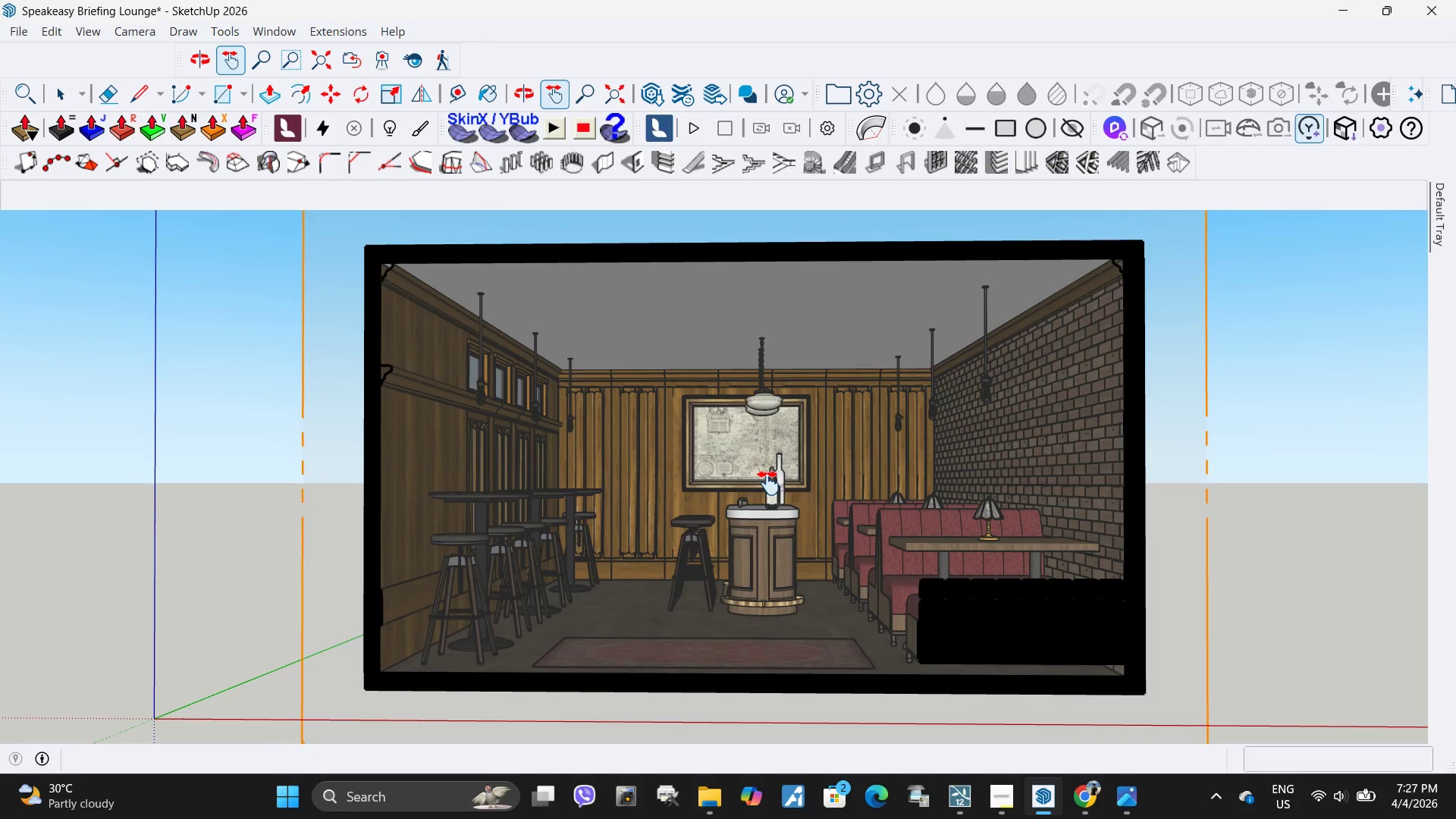 
left_click_drag(start_coordinate=[768, 483], to_coordinate=[762, 466])
 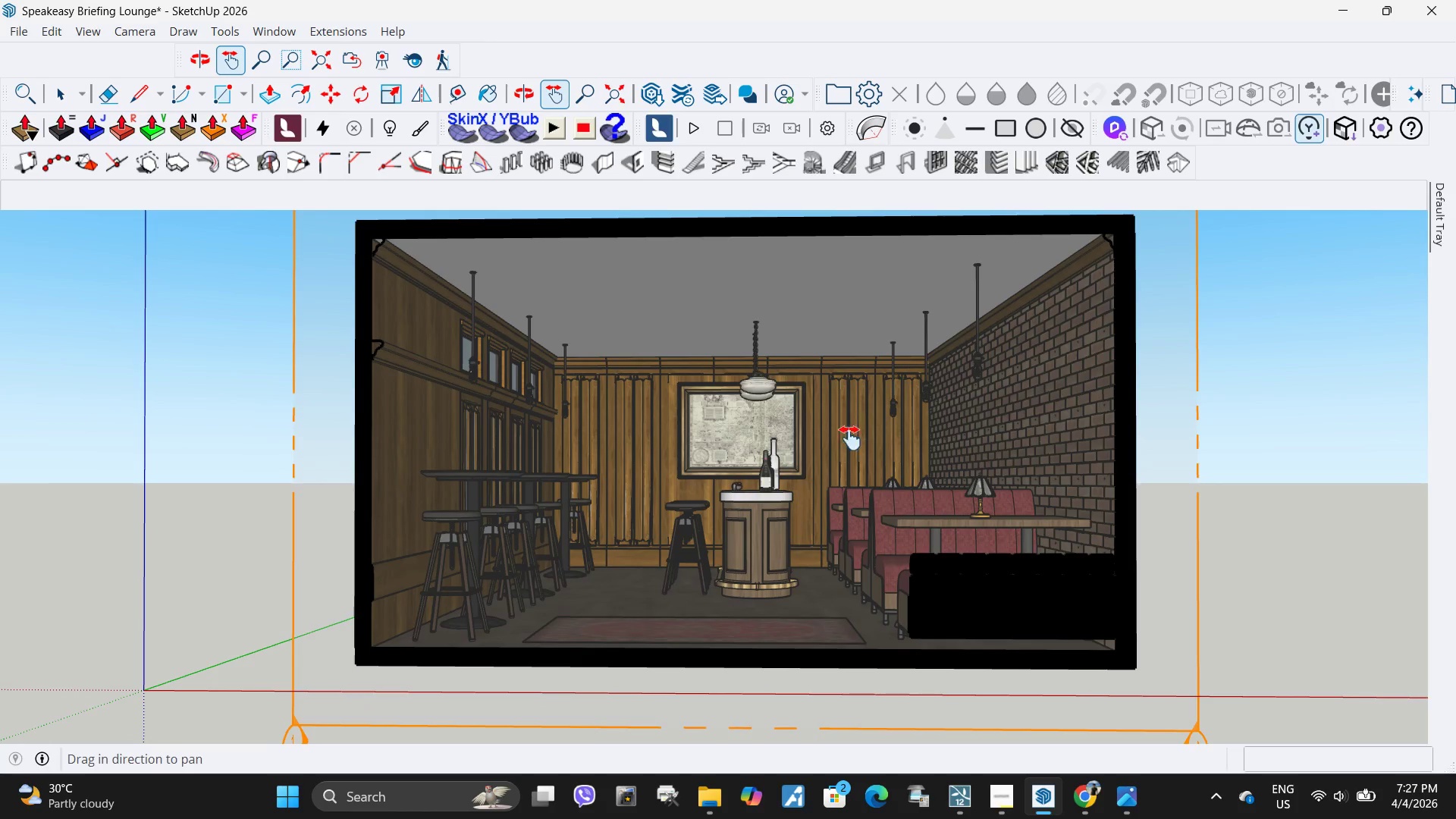 
scroll: coordinate [769, 472], scroll_direction: down, amount: 2.0
 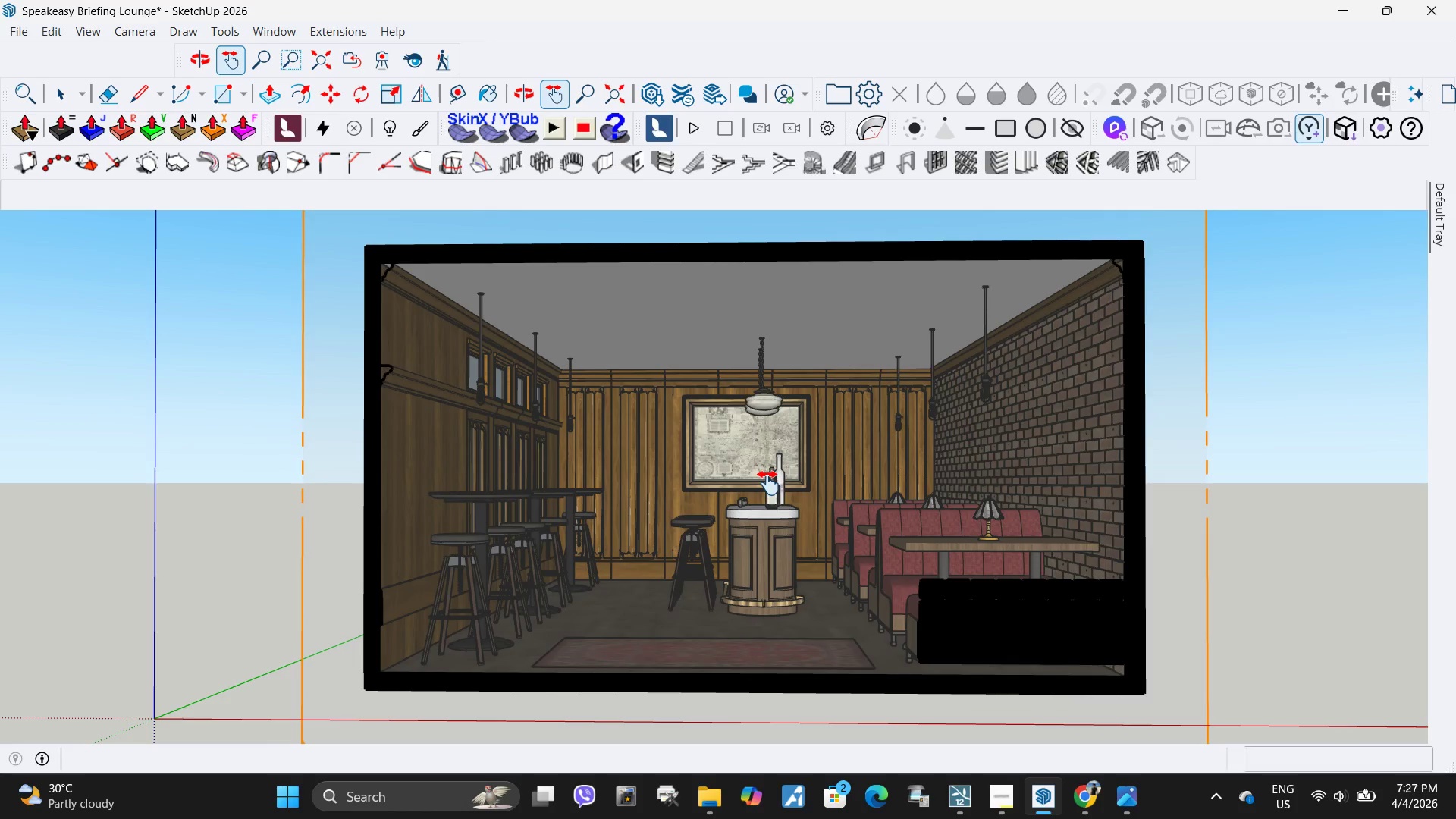 
key(Space)
 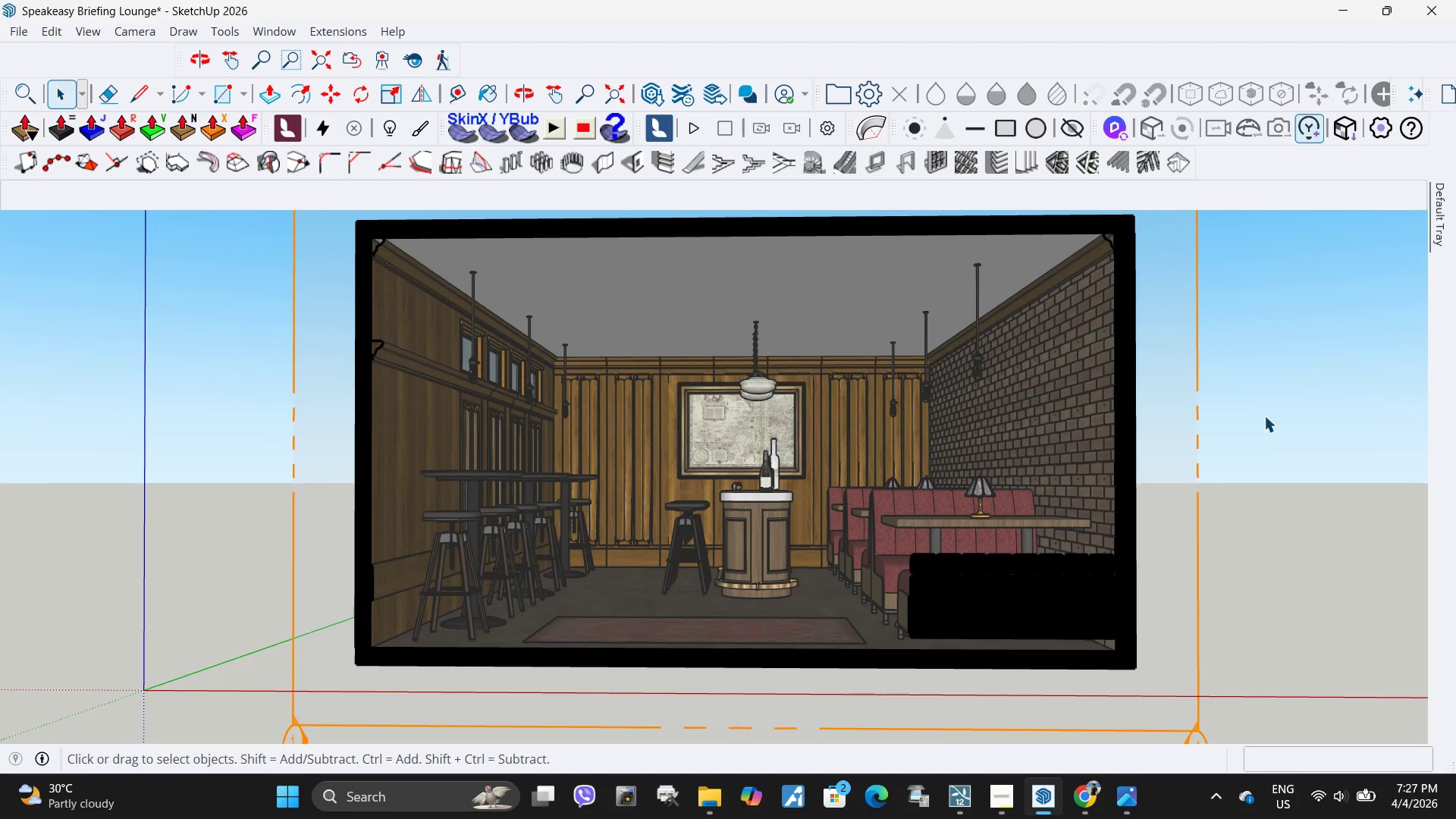 
left_click([1264, 416])
 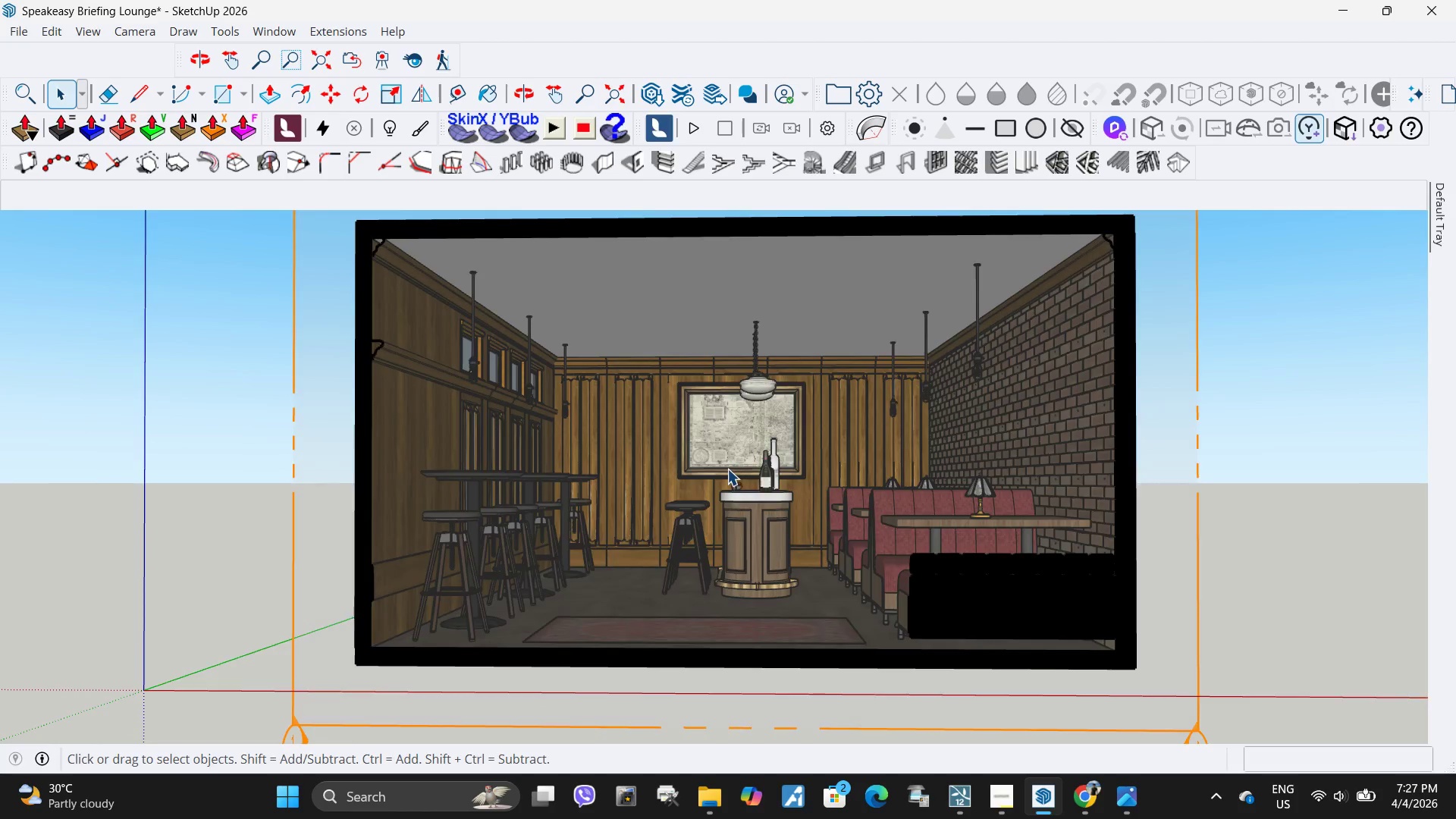 
scroll: coordinate [727, 469], scroll_direction: down, amount: 4.0
 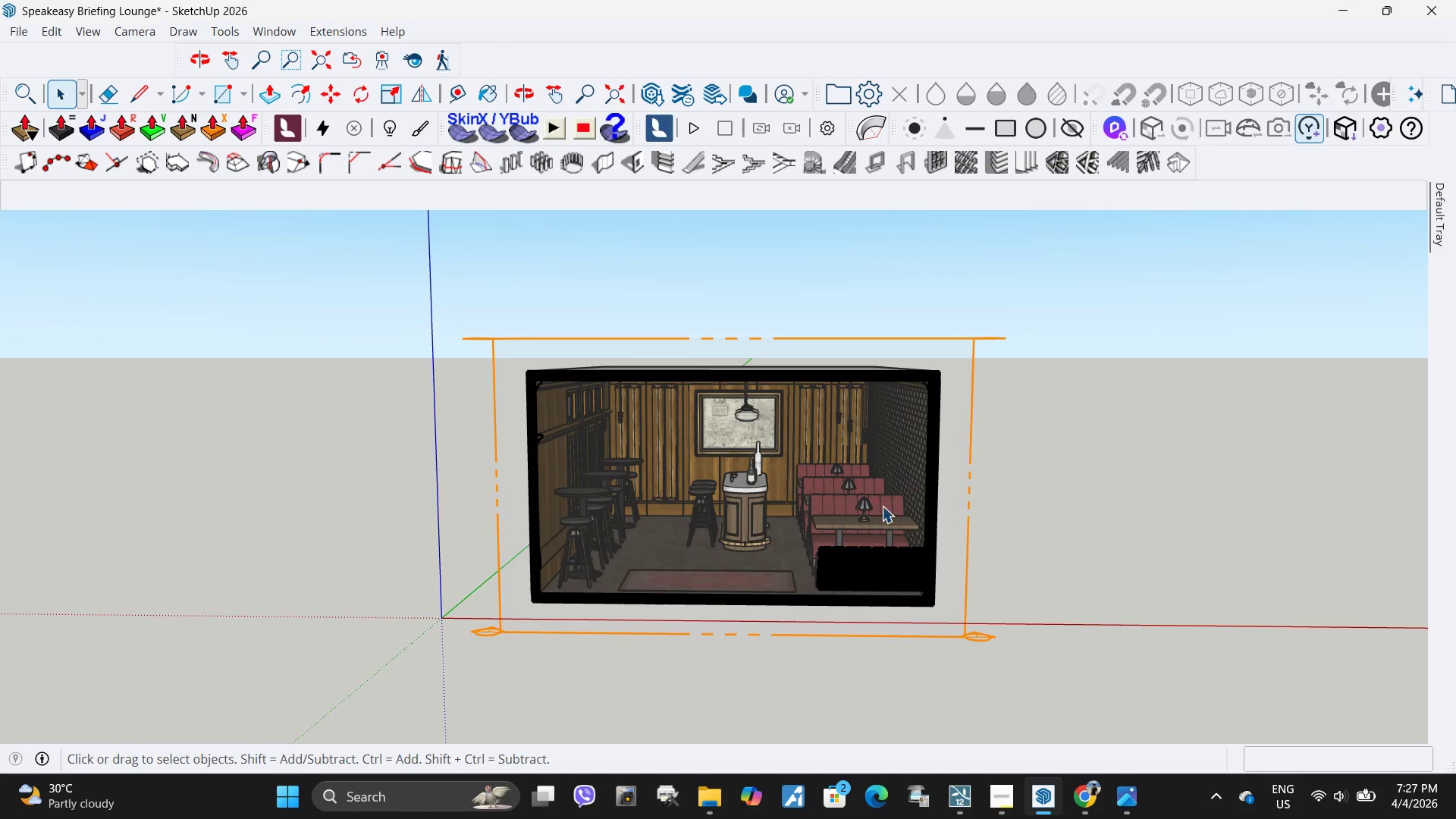 
left_click_drag(start_coordinate=[987, 648], to_coordinate=[962, 626])
 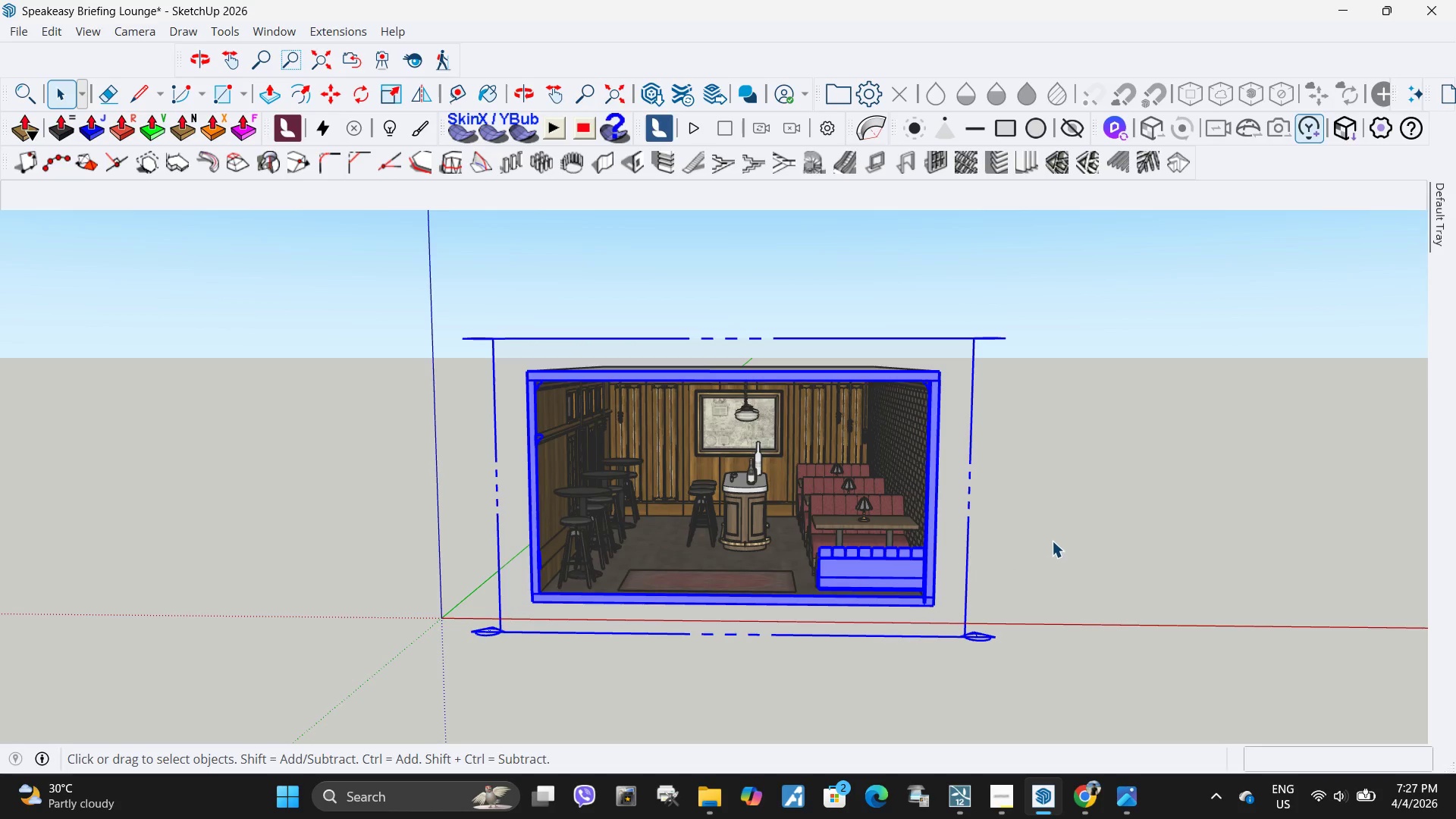 
key(M)
 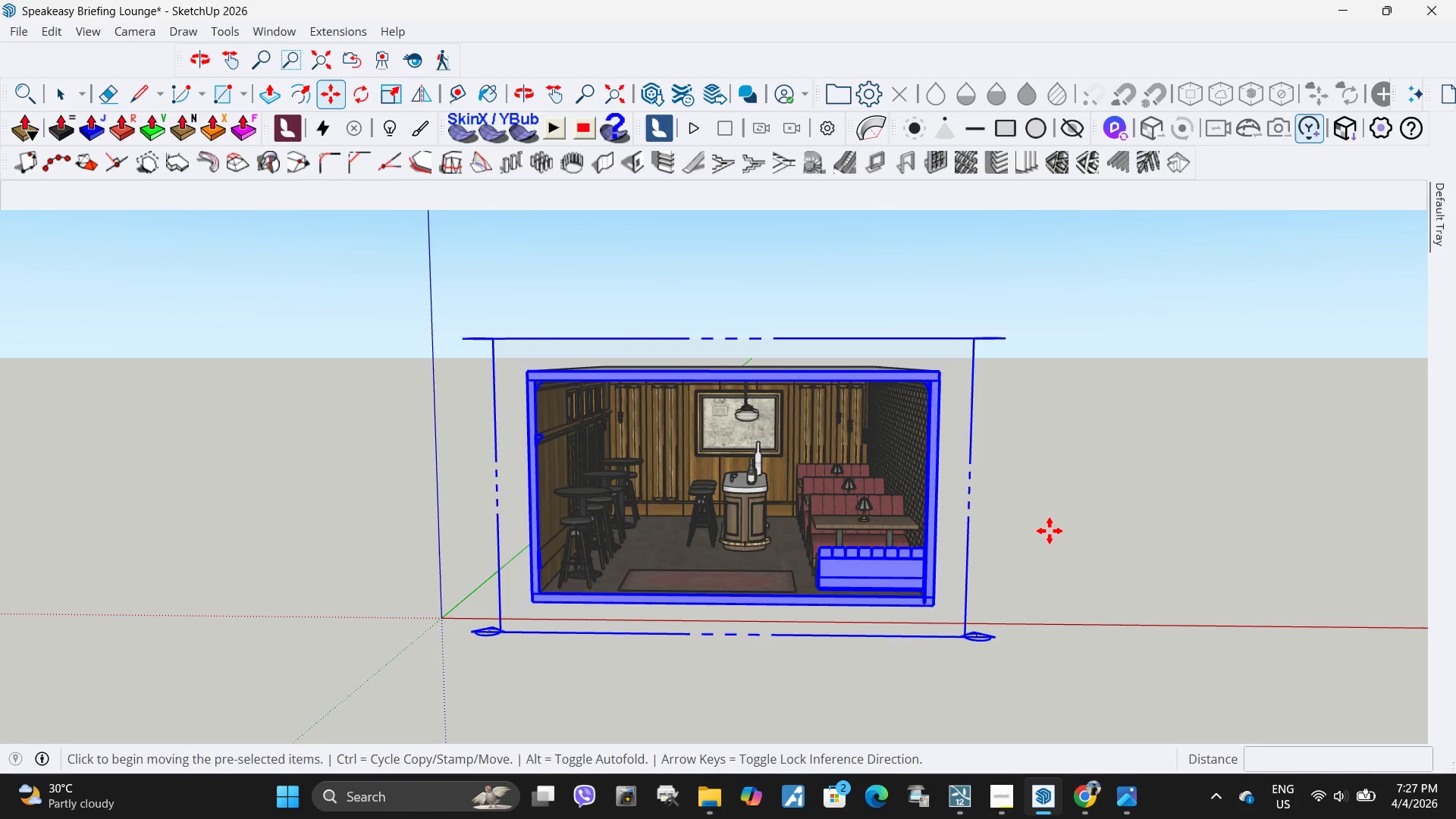 
left_click([1050, 531])
 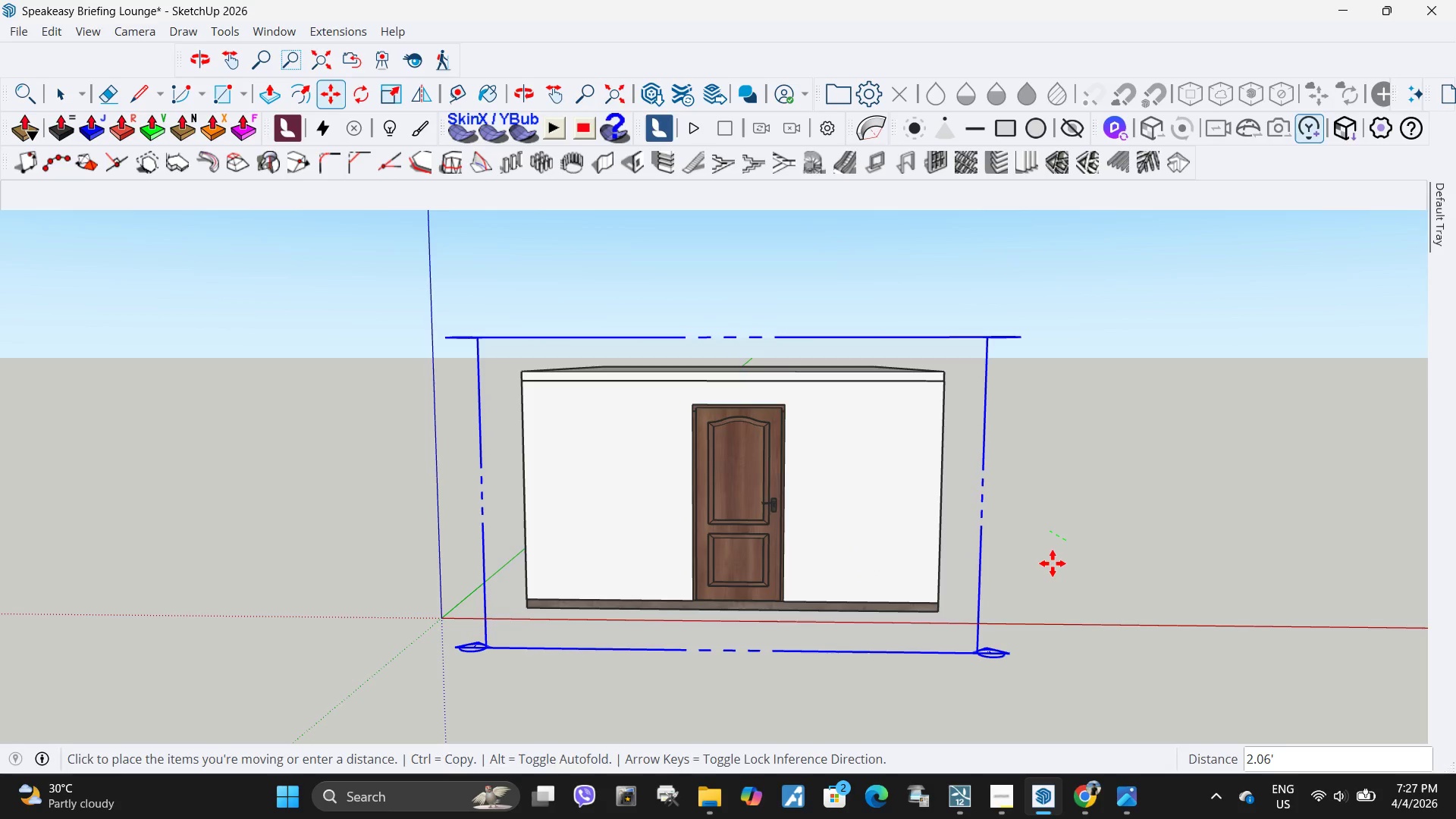 
left_click([1053, 563])
 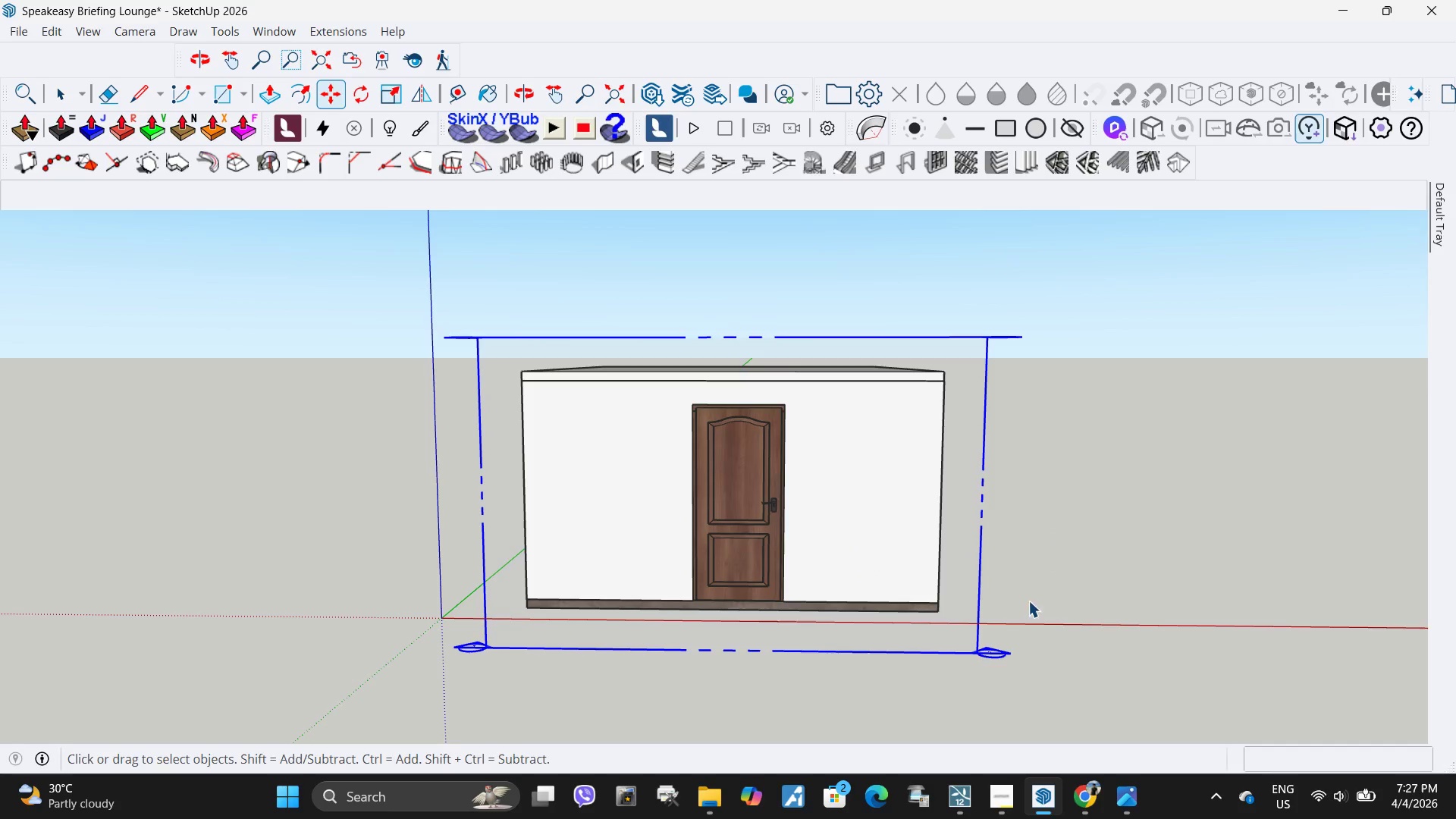 
key(Space)
 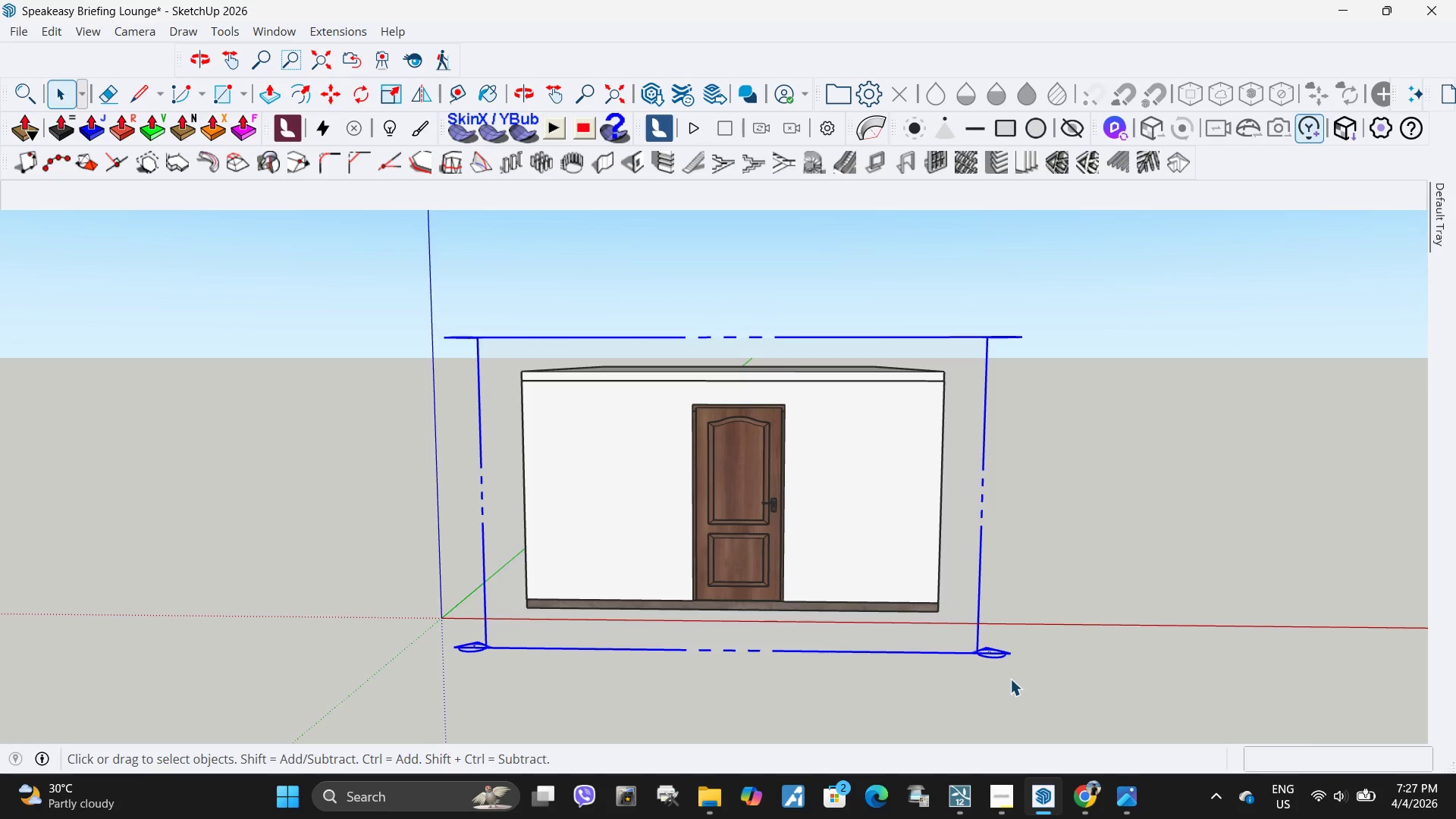 
left_click_drag(start_coordinate=[1010, 679], to_coordinate=[976, 626])
 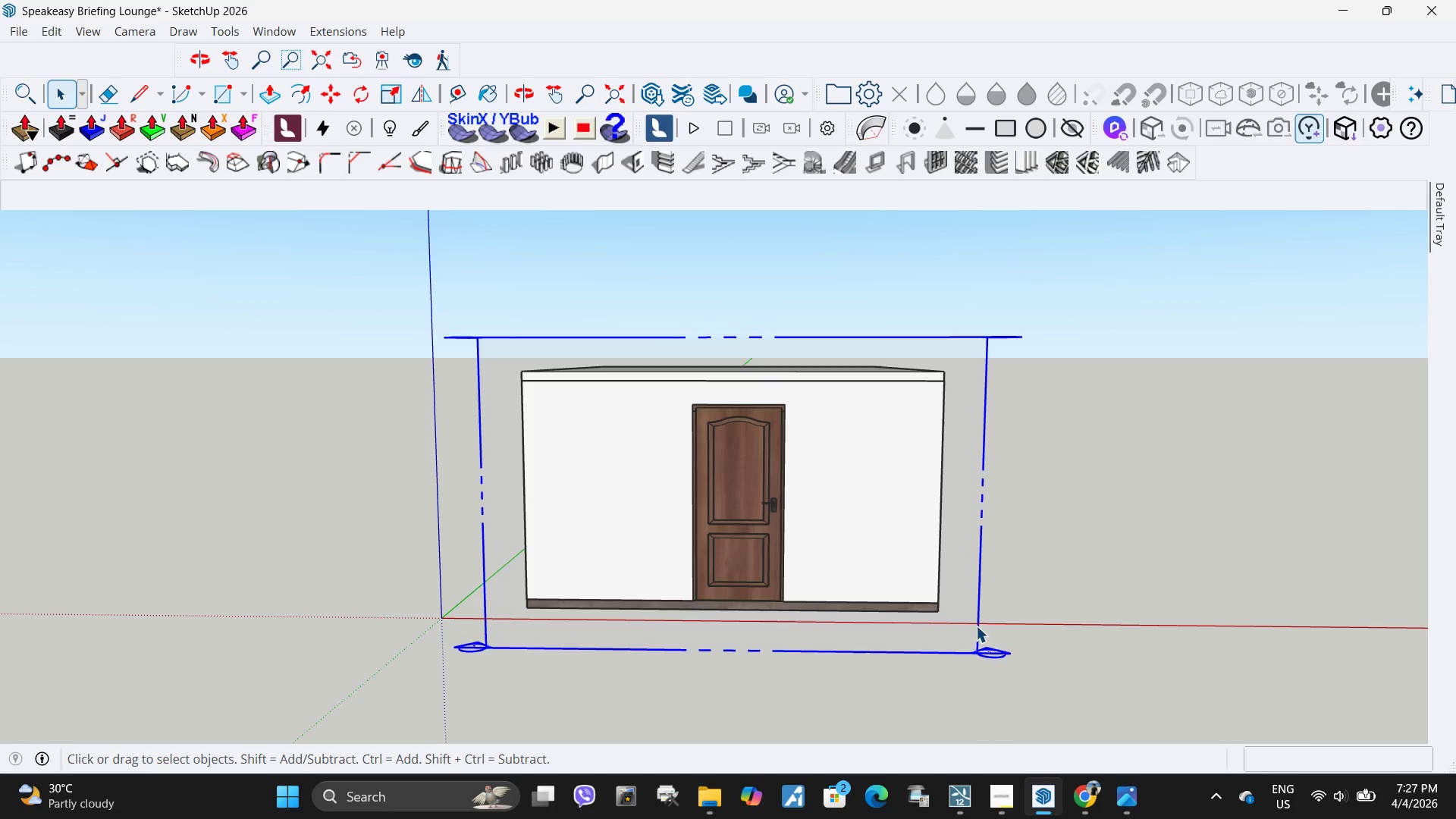 
key(Delete)
 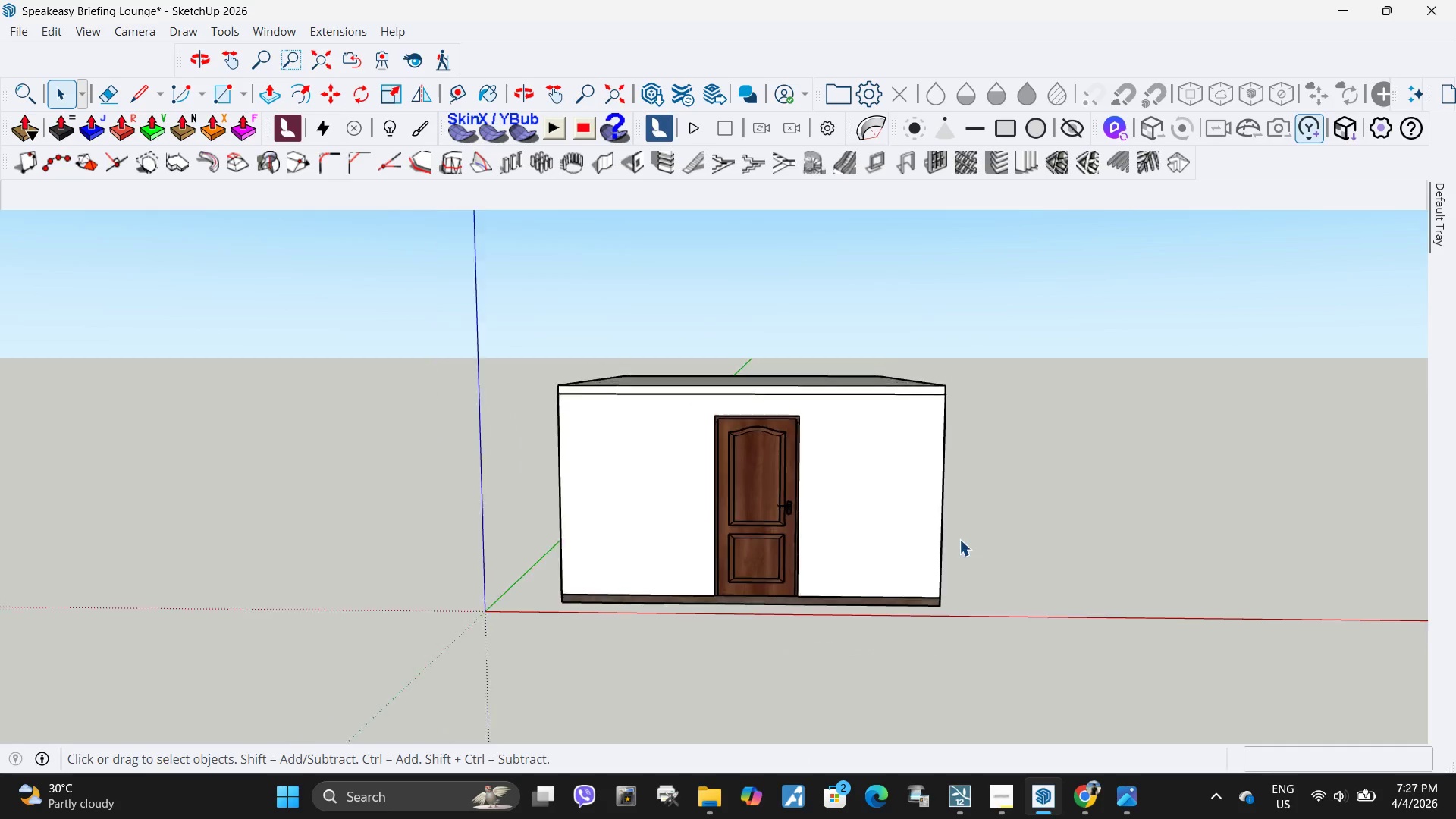 
scroll: coordinate [959, 539], scroll_direction: down, amount: 4.0
 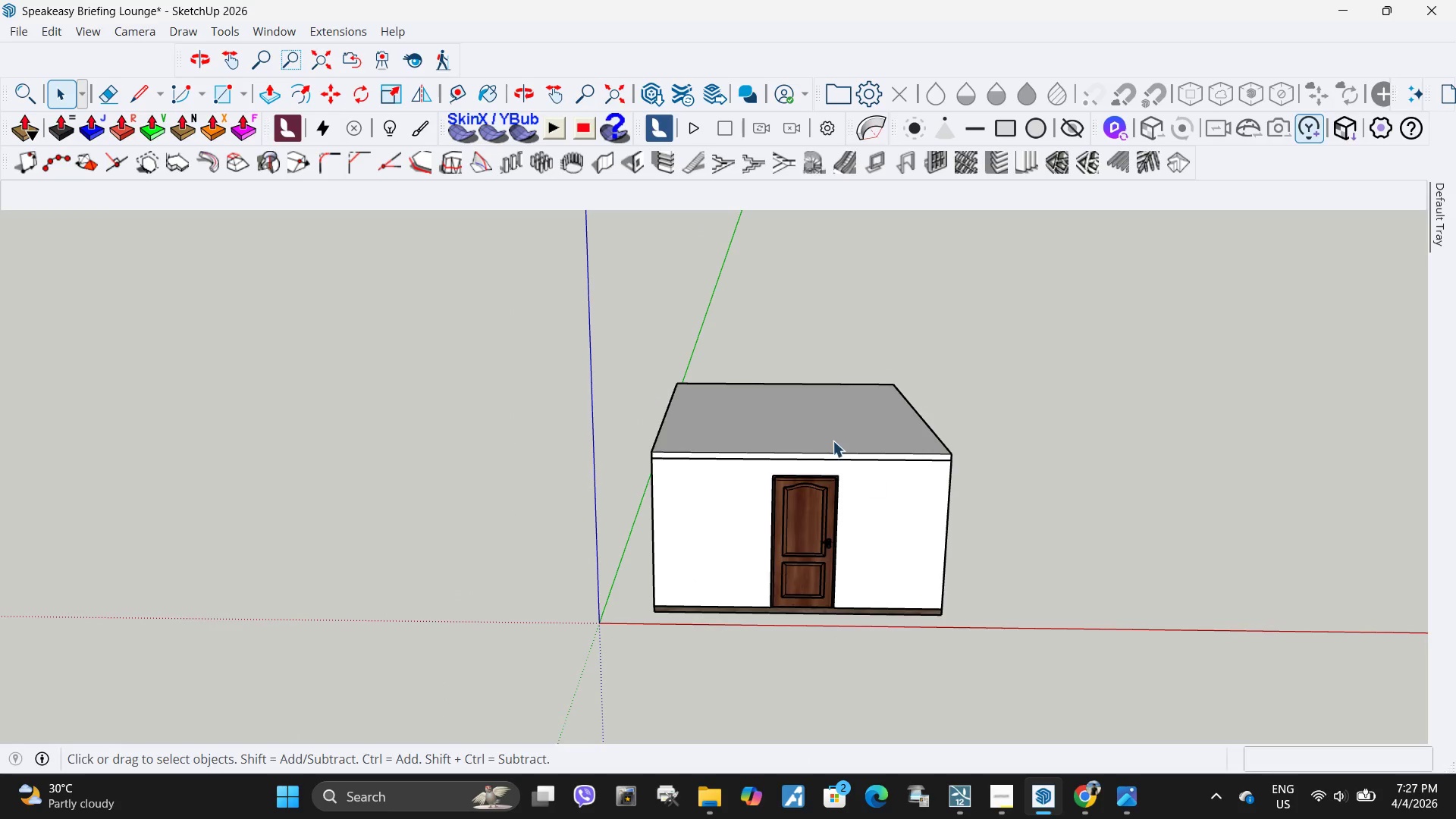 
left_click([833, 441])
 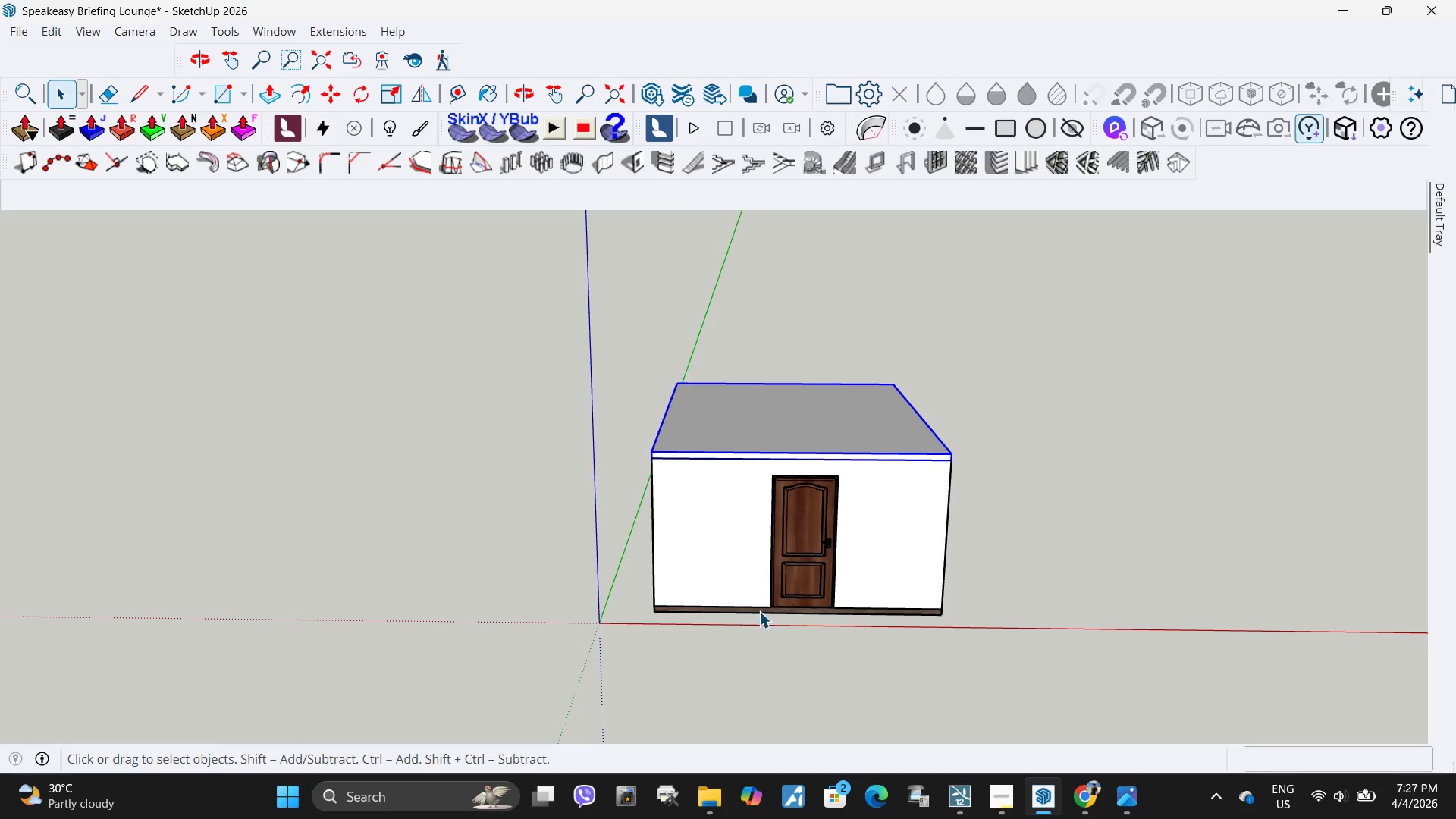 
key(M)
 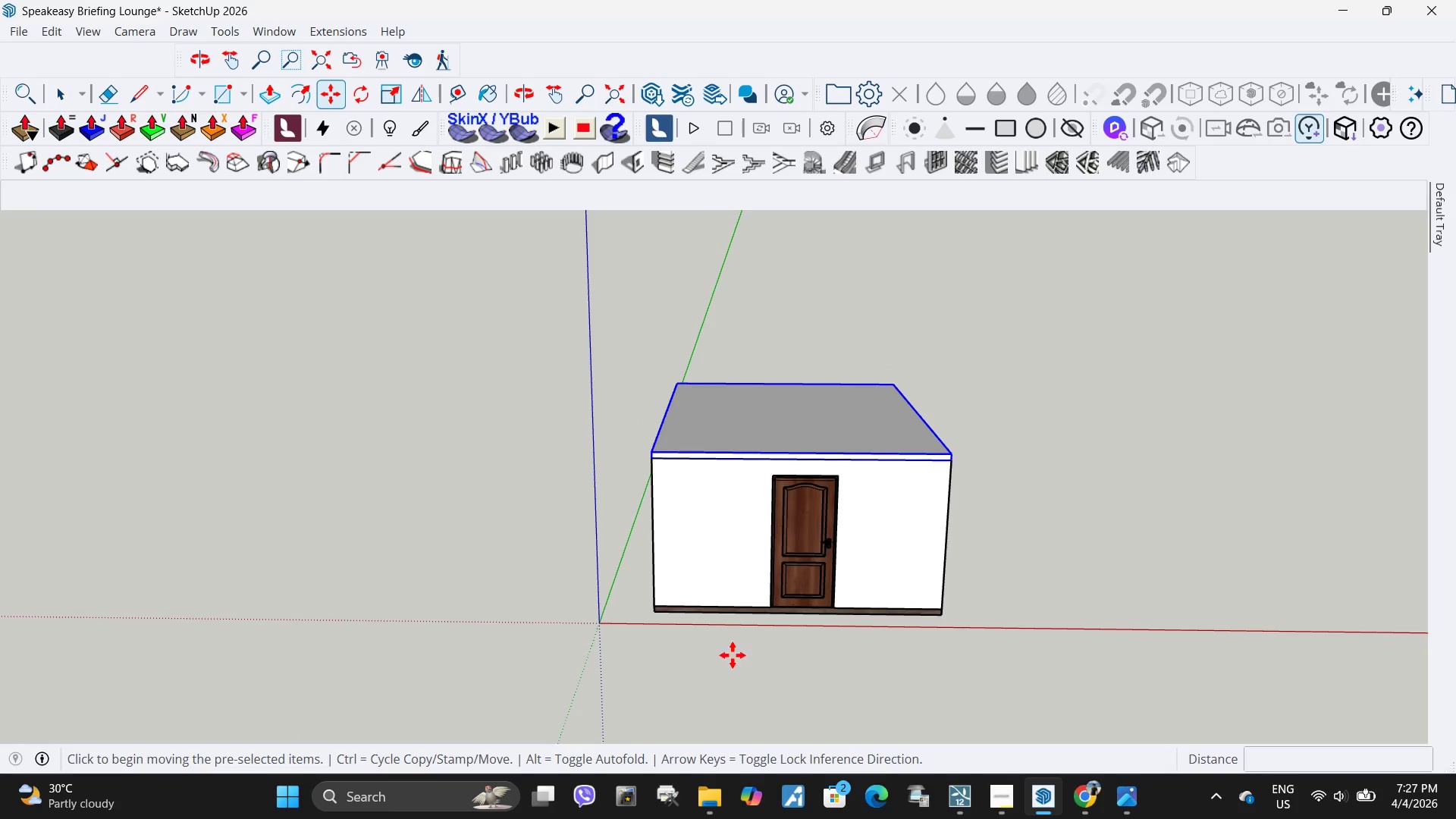 
left_click([733, 661])
 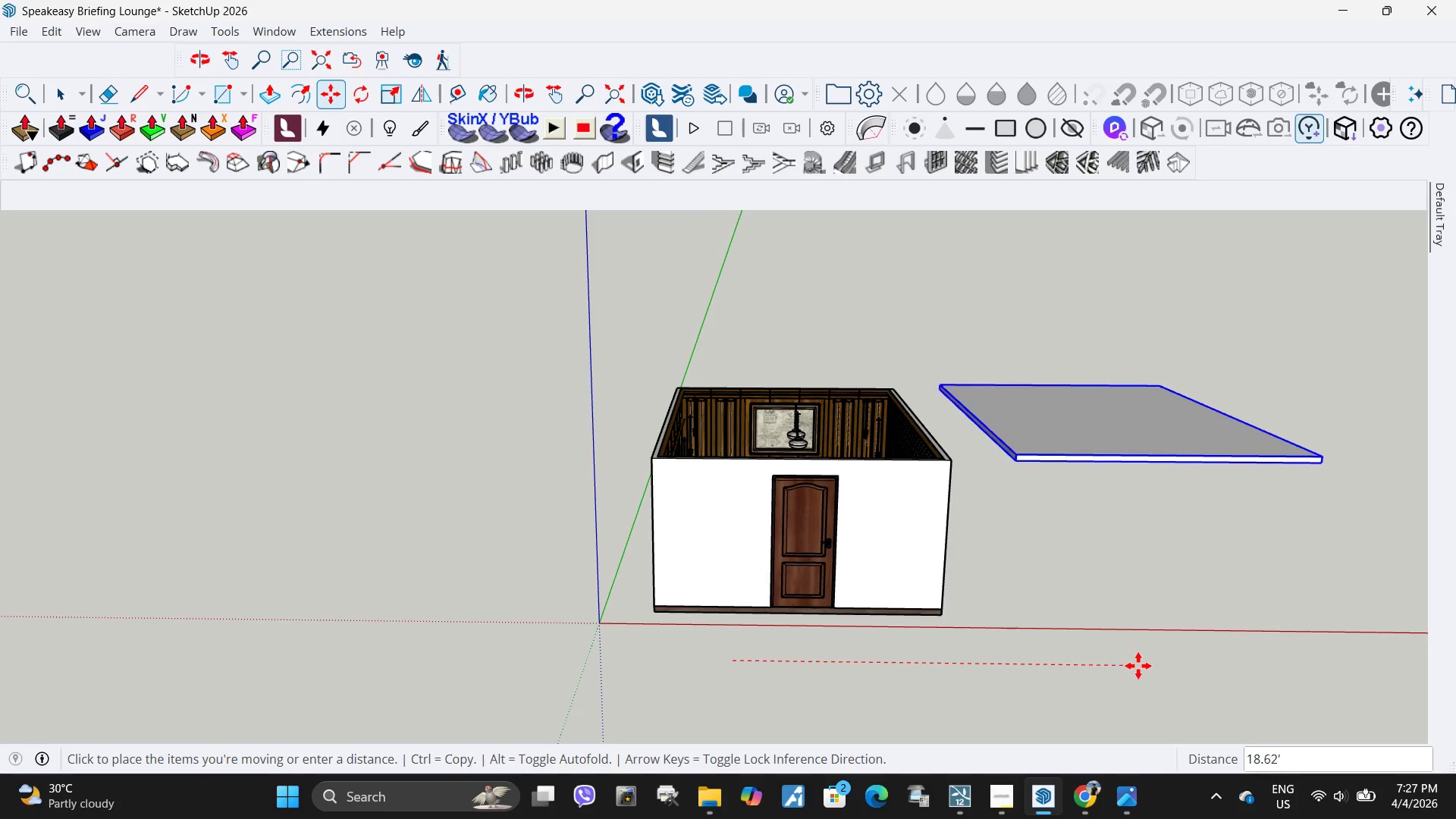 
left_click([1146, 664])
 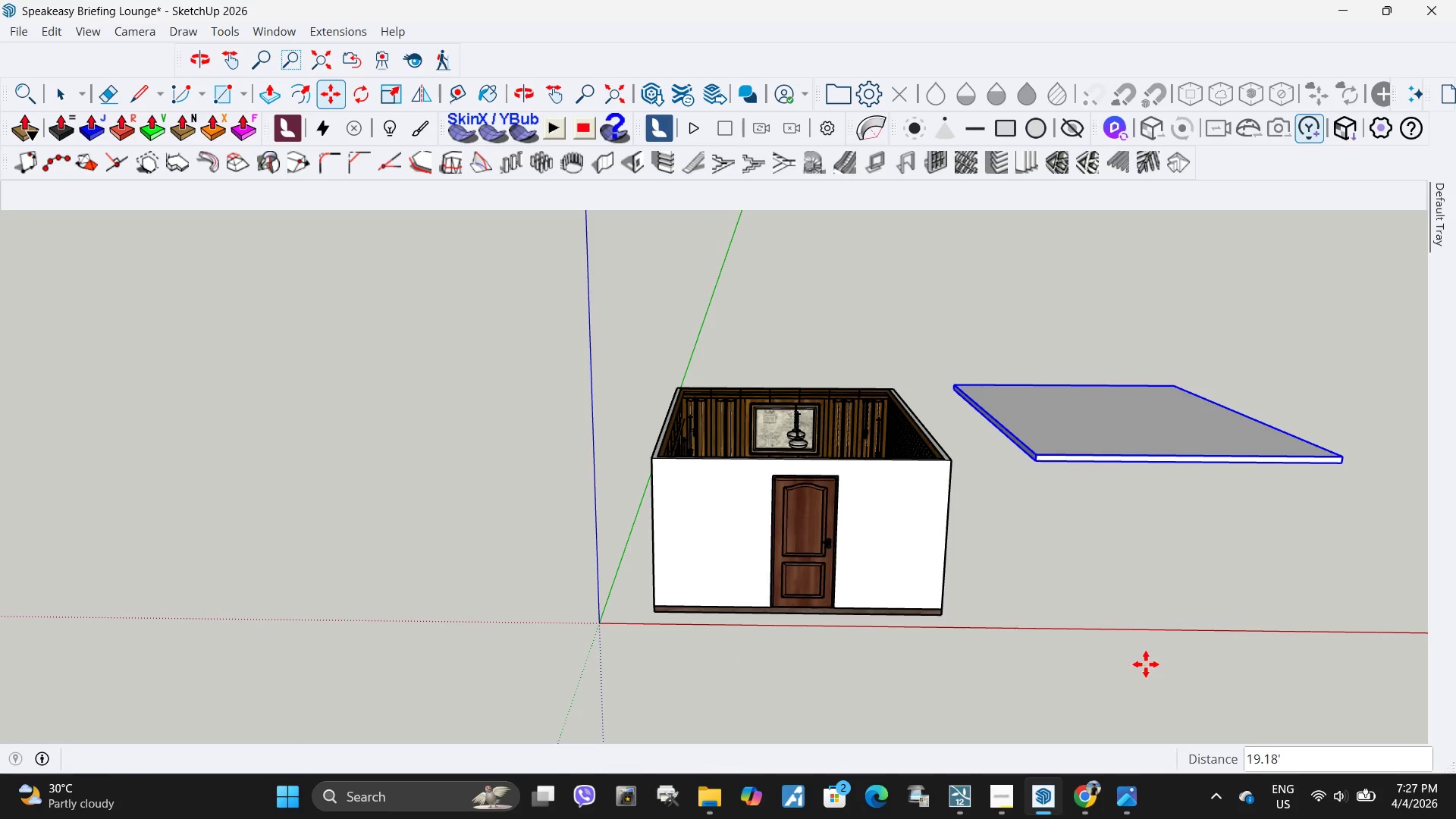 
key(Space)
 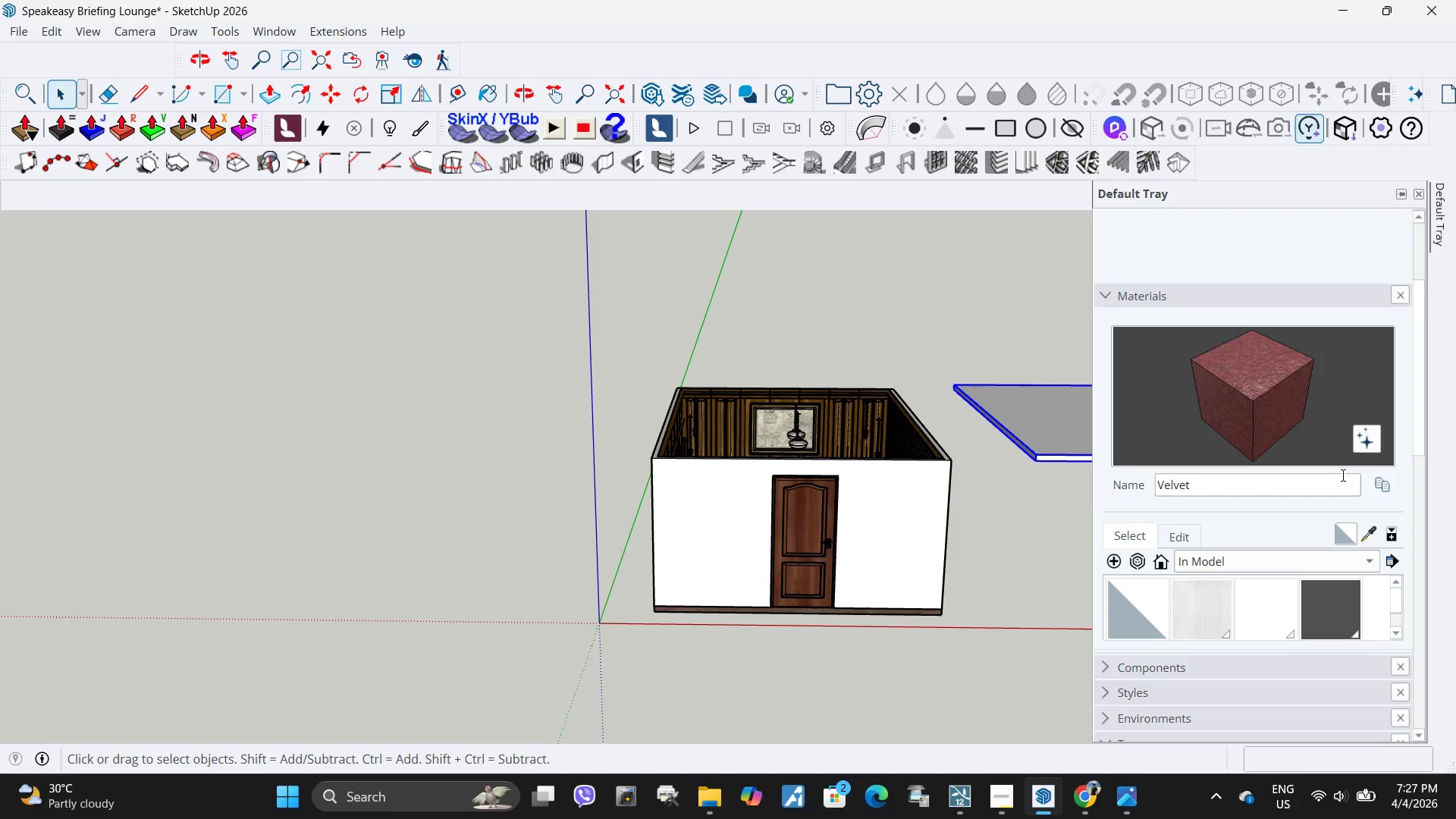 
scroll: coordinate [1305, 502], scroll_direction: down, amount: 2.0
 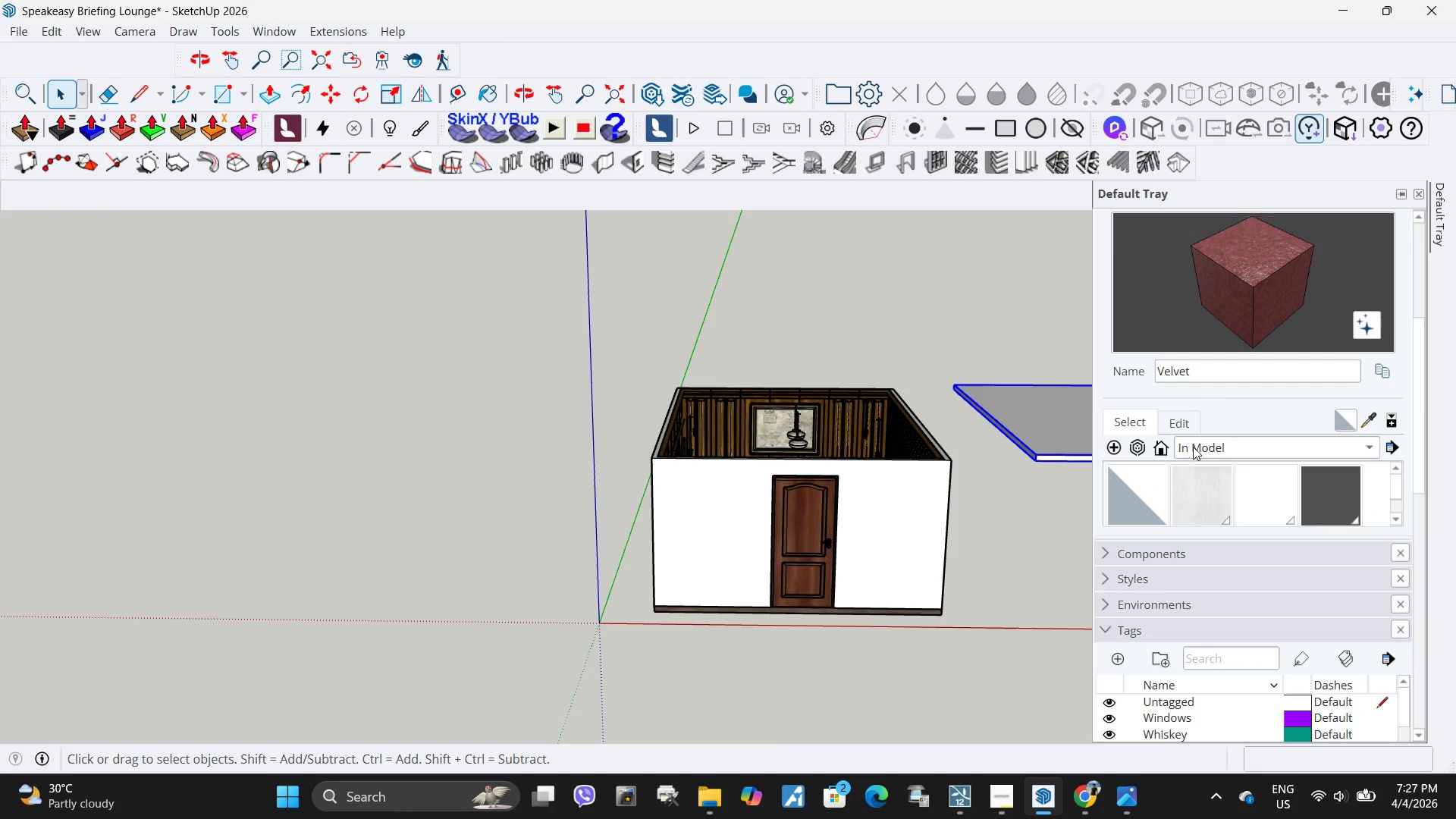 
left_click([1202, 456])
 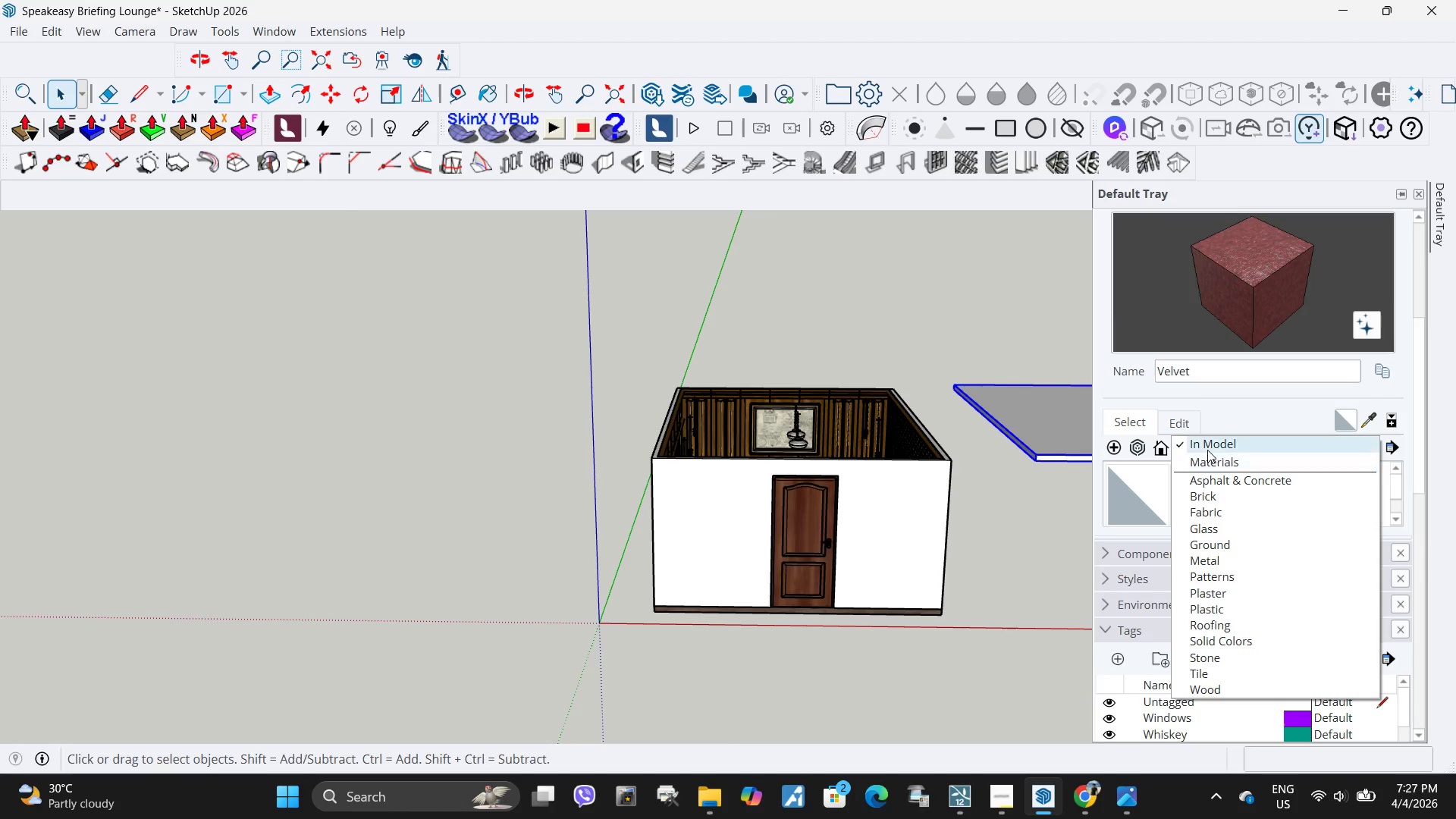 
left_click([1212, 440])
 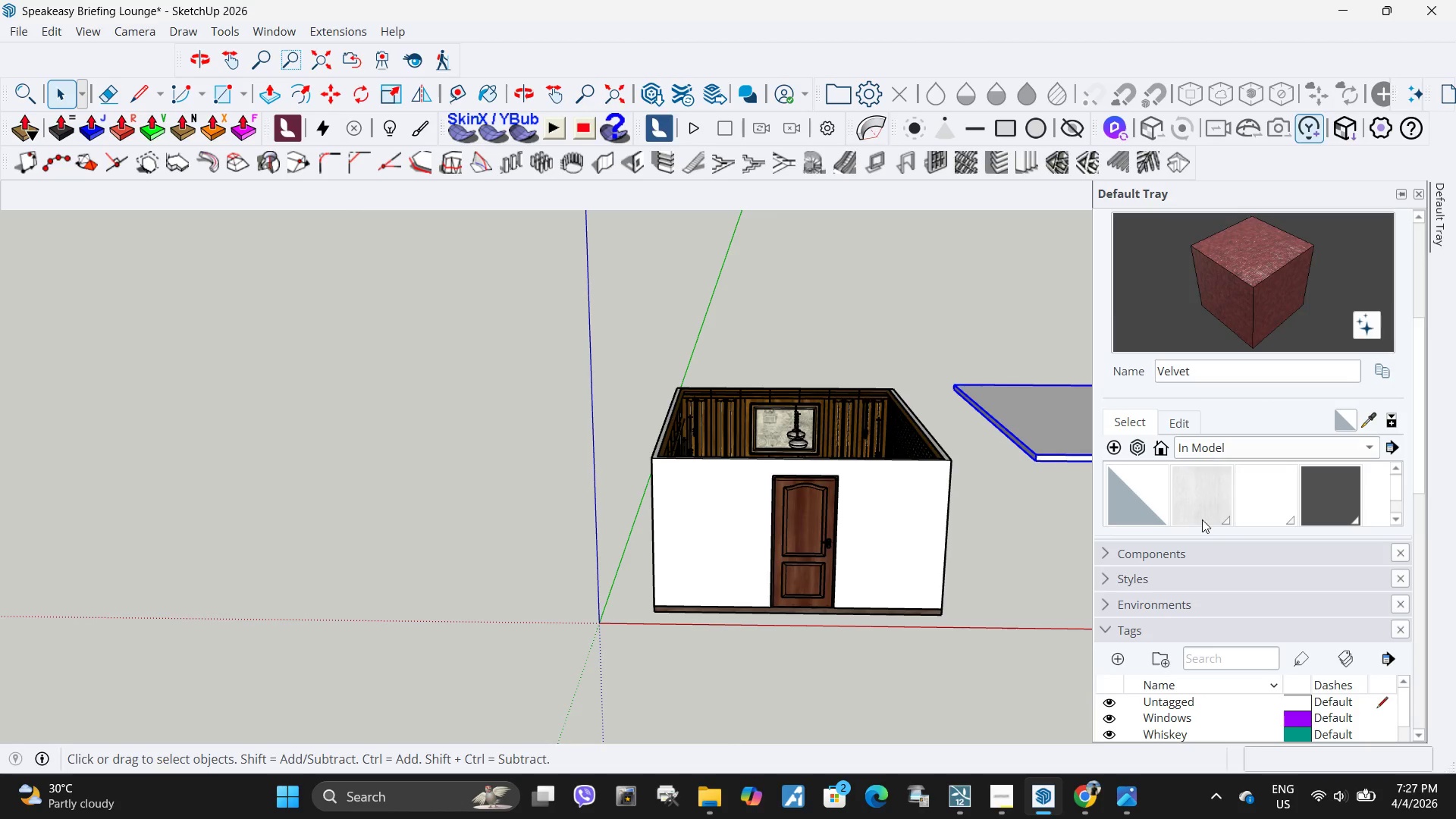 
scroll: coordinate [1211, 580], scroll_direction: down, amount: 7.0
 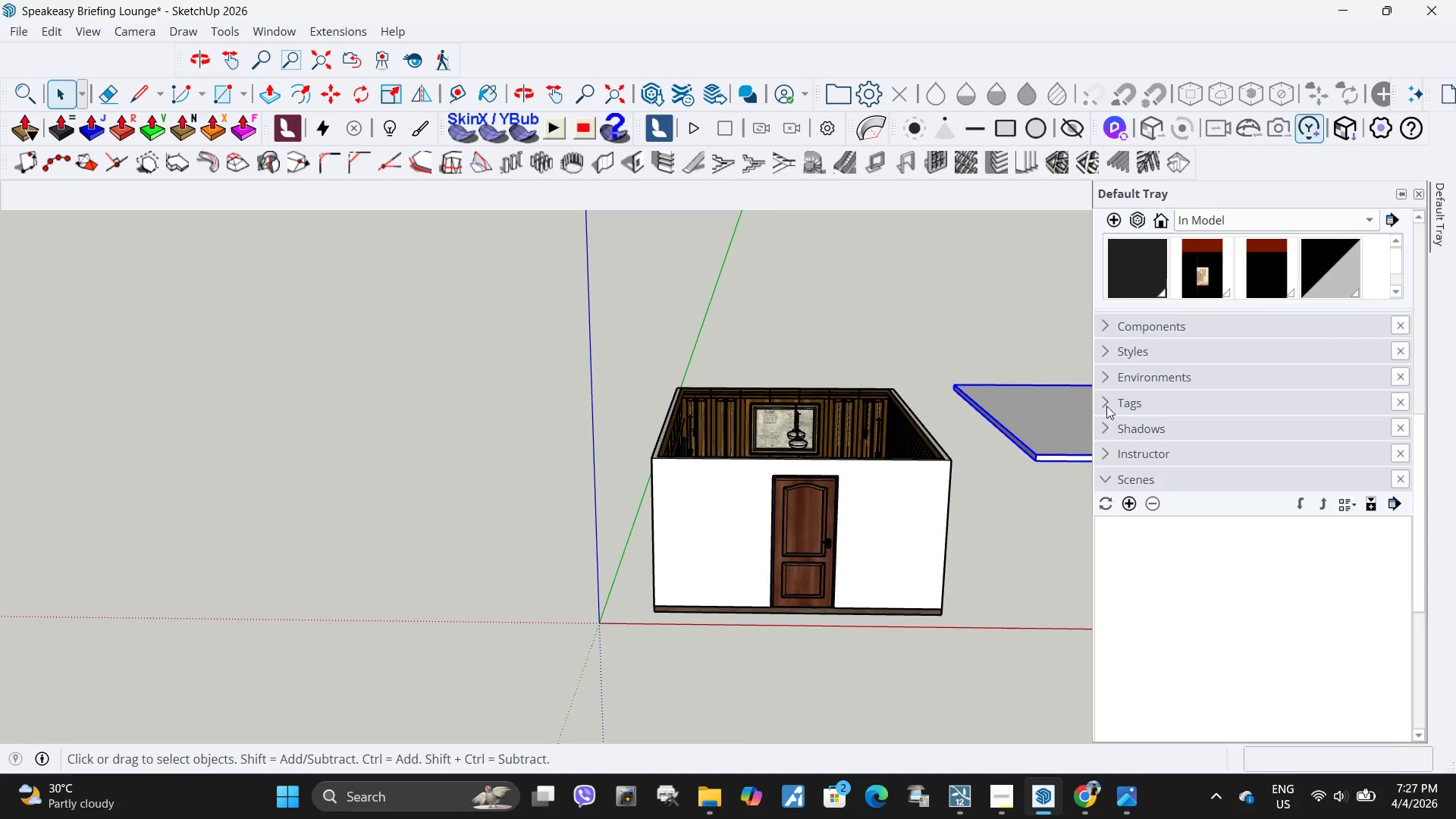 
left_click([1100, 406])
 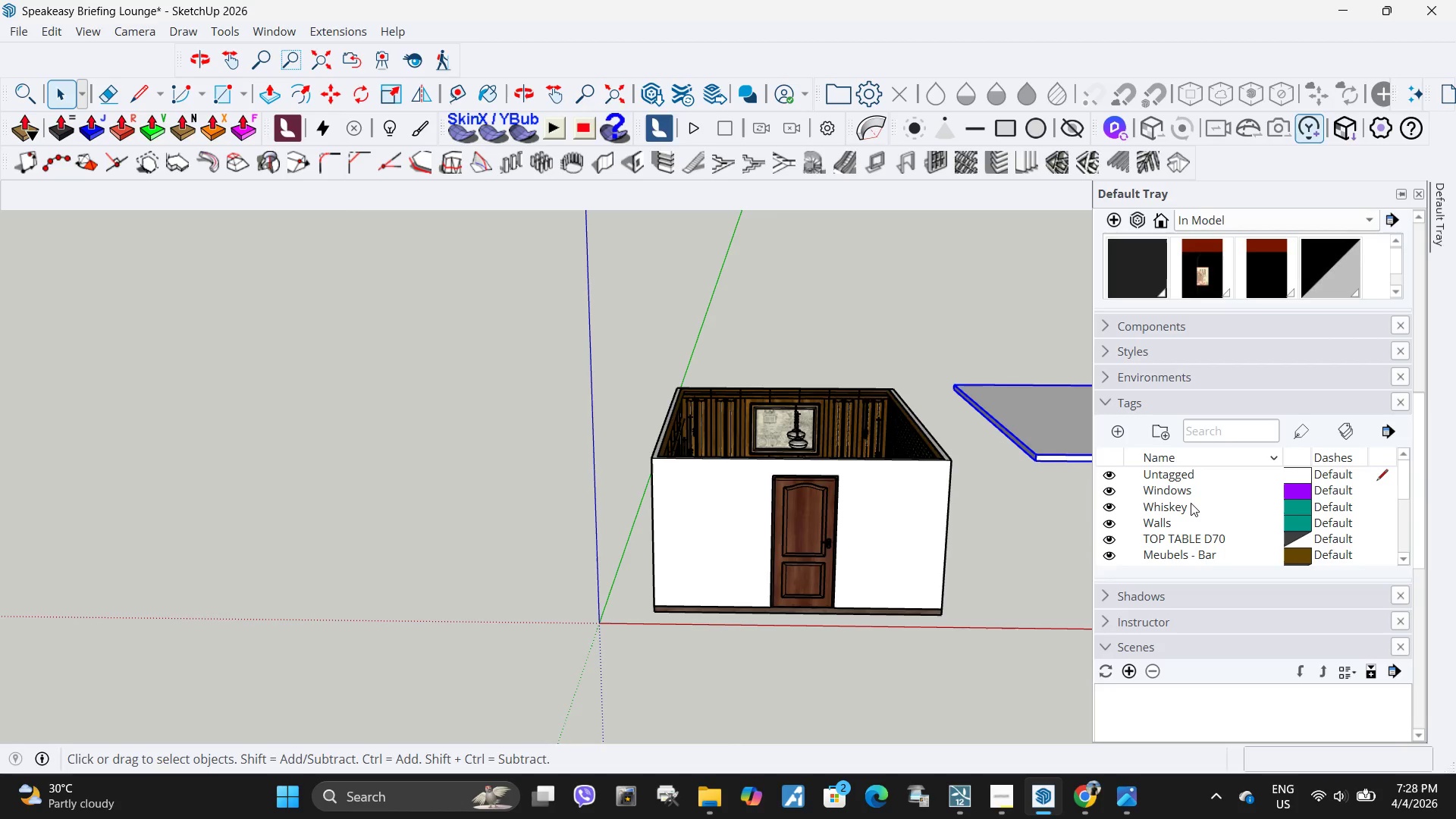 
scroll: coordinate [1172, 615], scroll_direction: up, amount: 3.0
 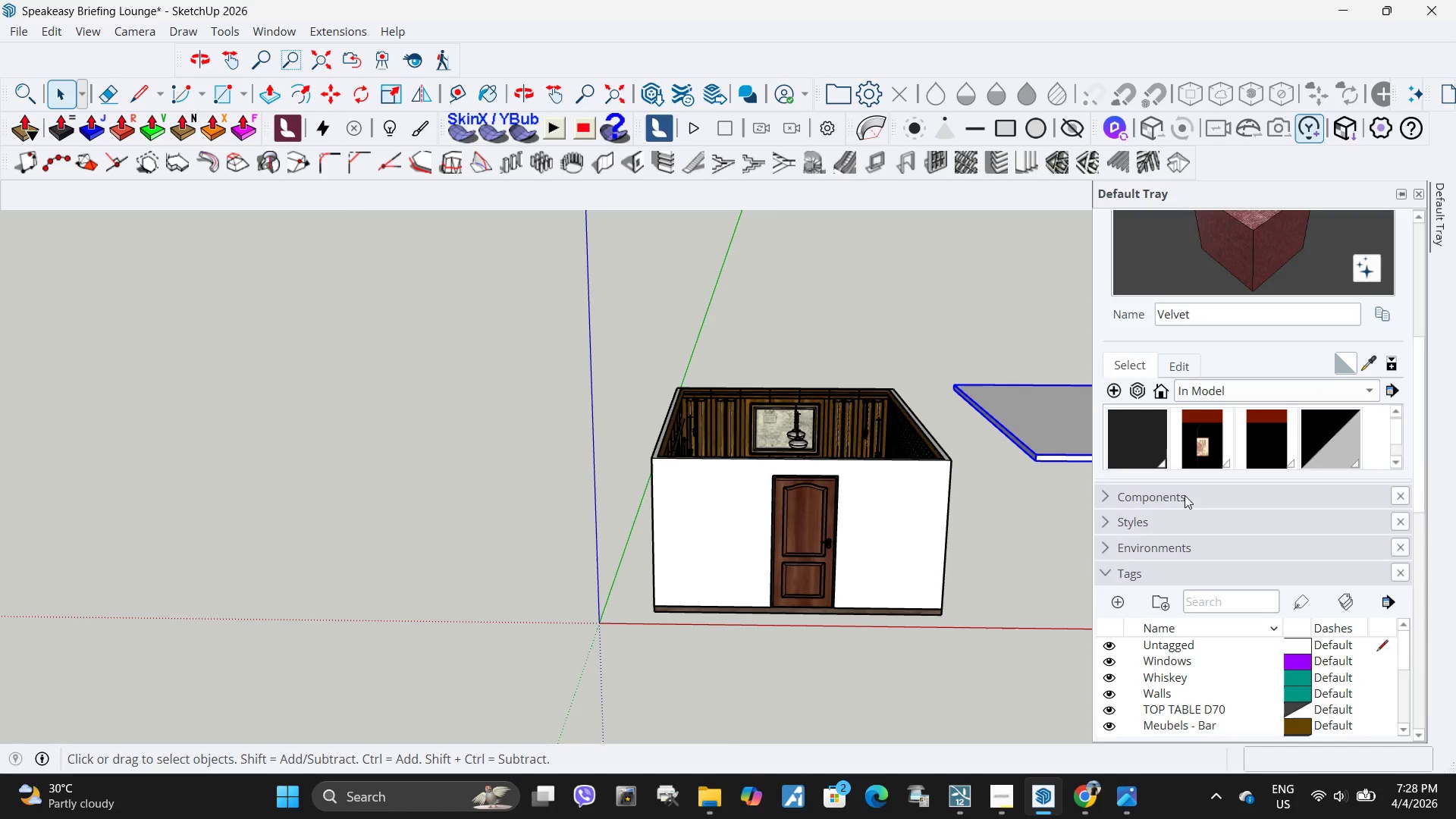 
scroll: coordinate [1177, 478], scroll_direction: down, amount: 3.0
 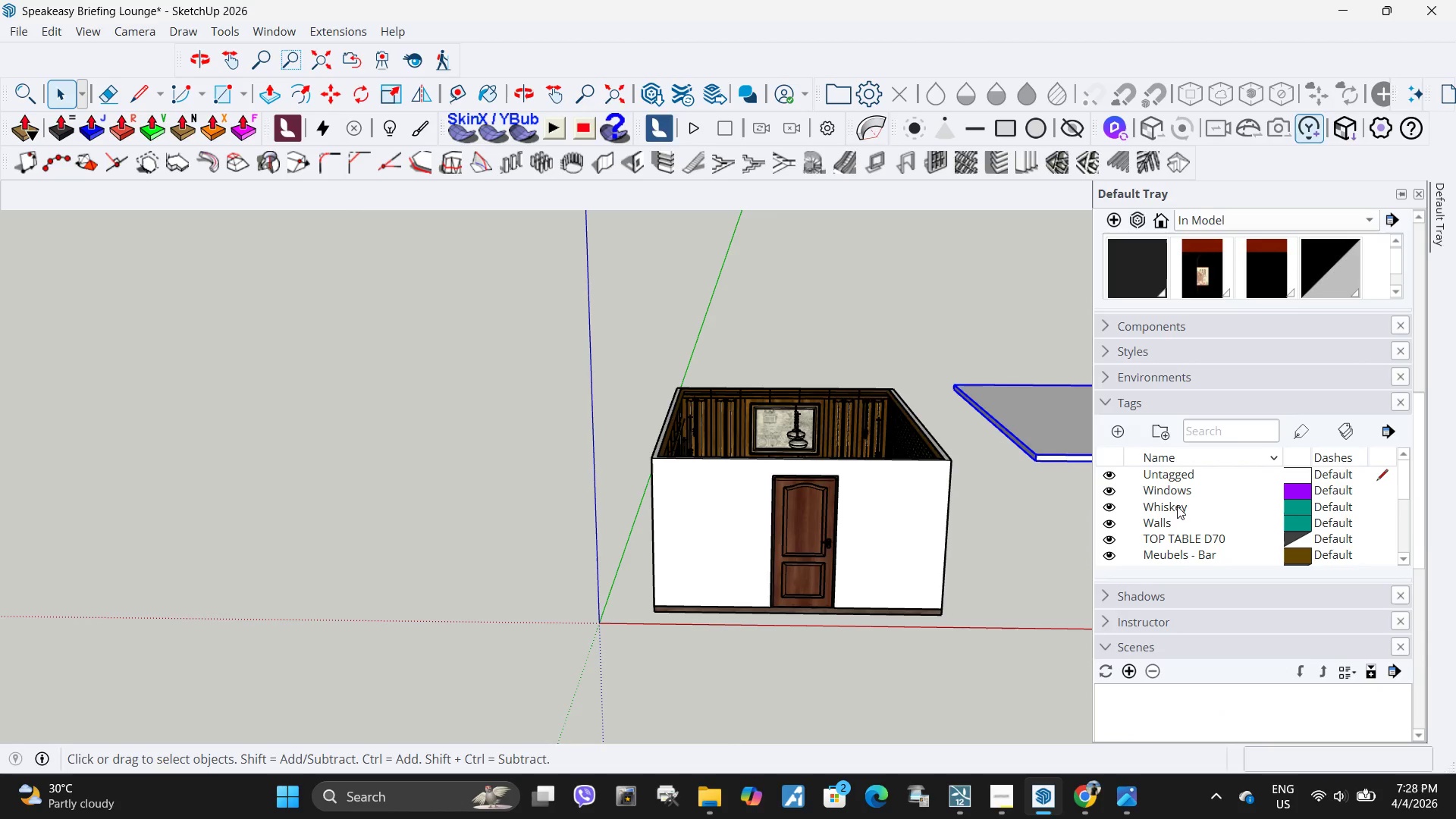 
left_click([1177, 506])
 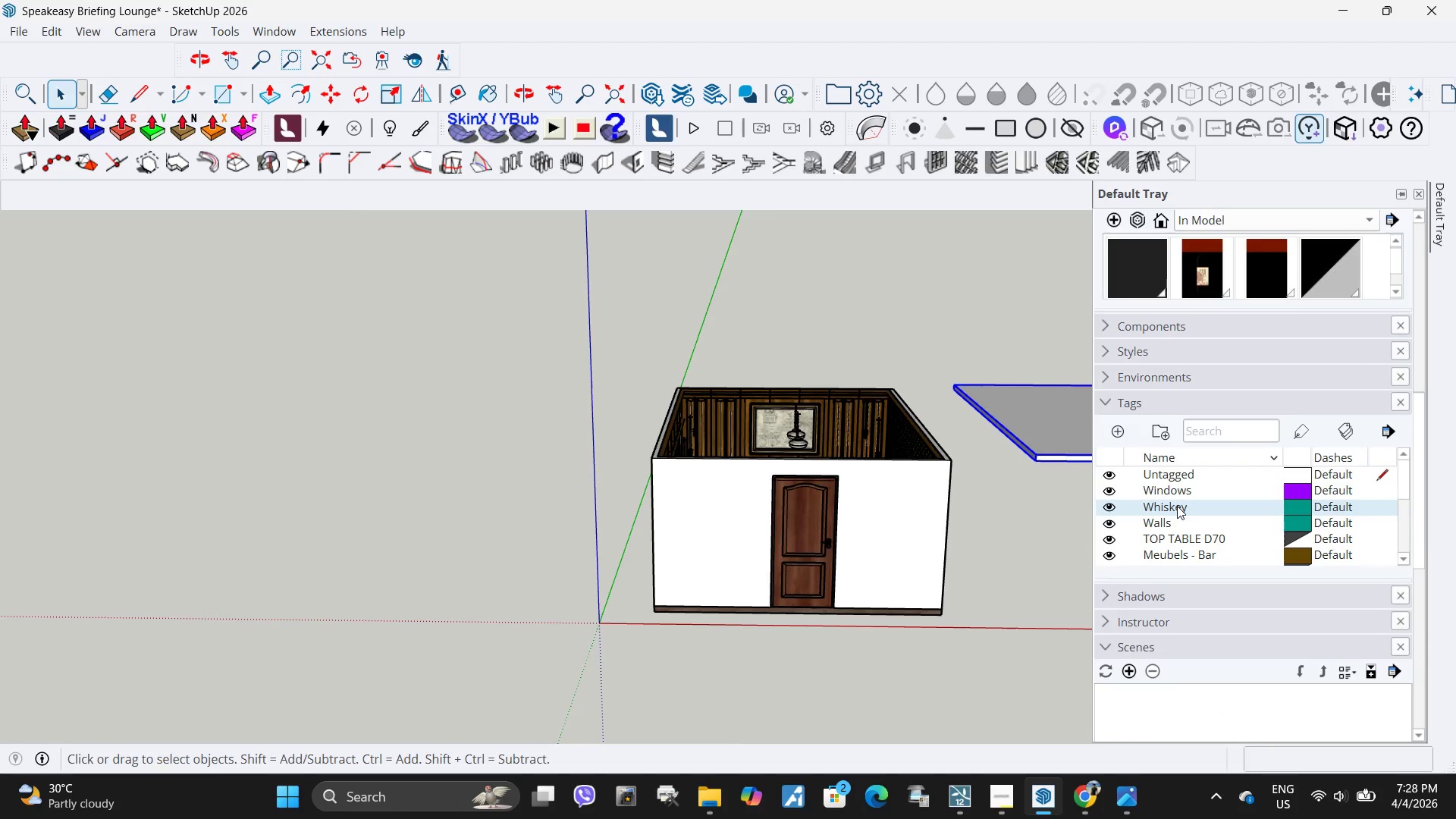 
right_click([1177, 506])
 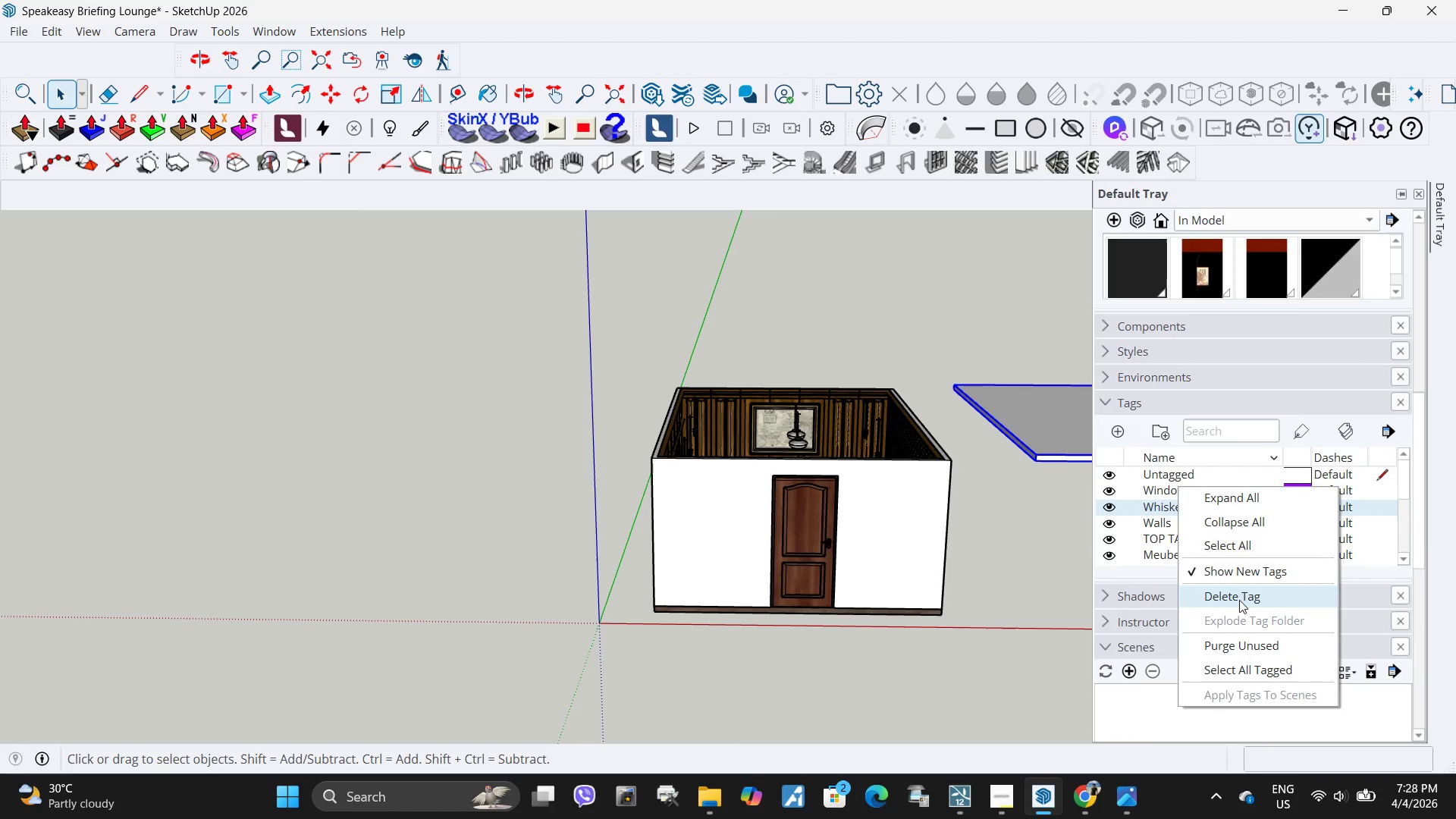 
left_click([1239, 595])
 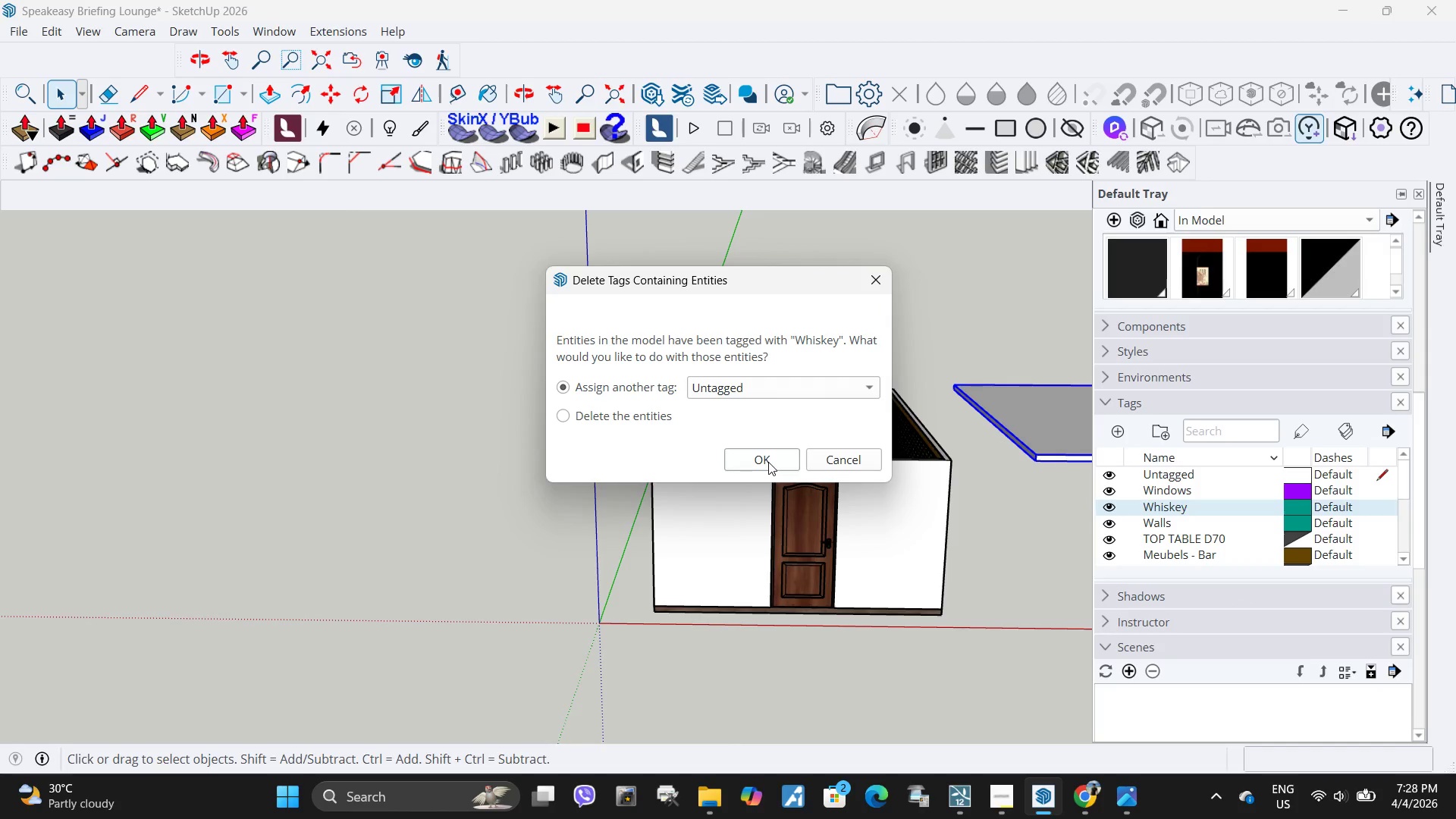 
left_click([768, 462])
 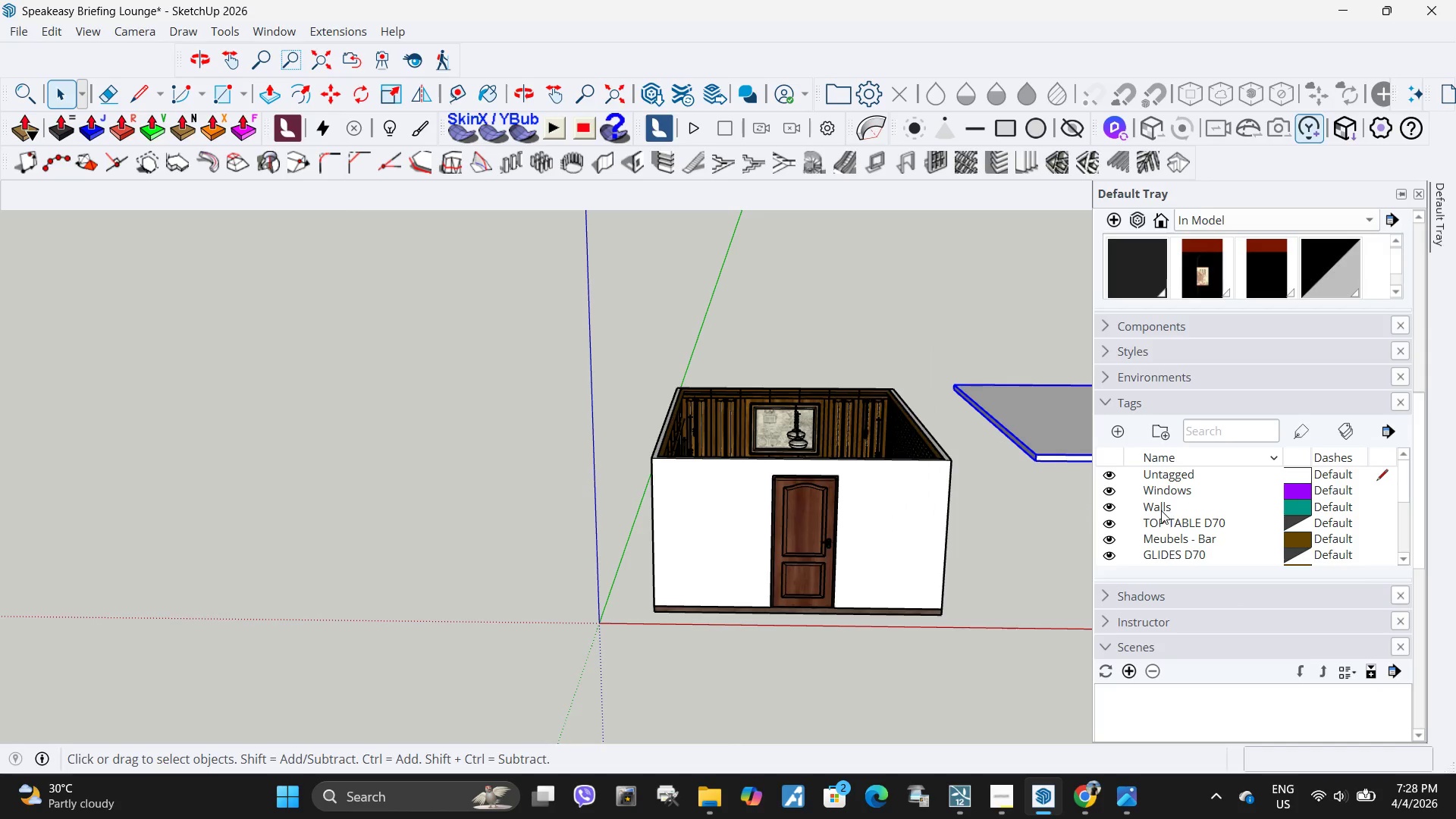 
left_click([1161, 510])
 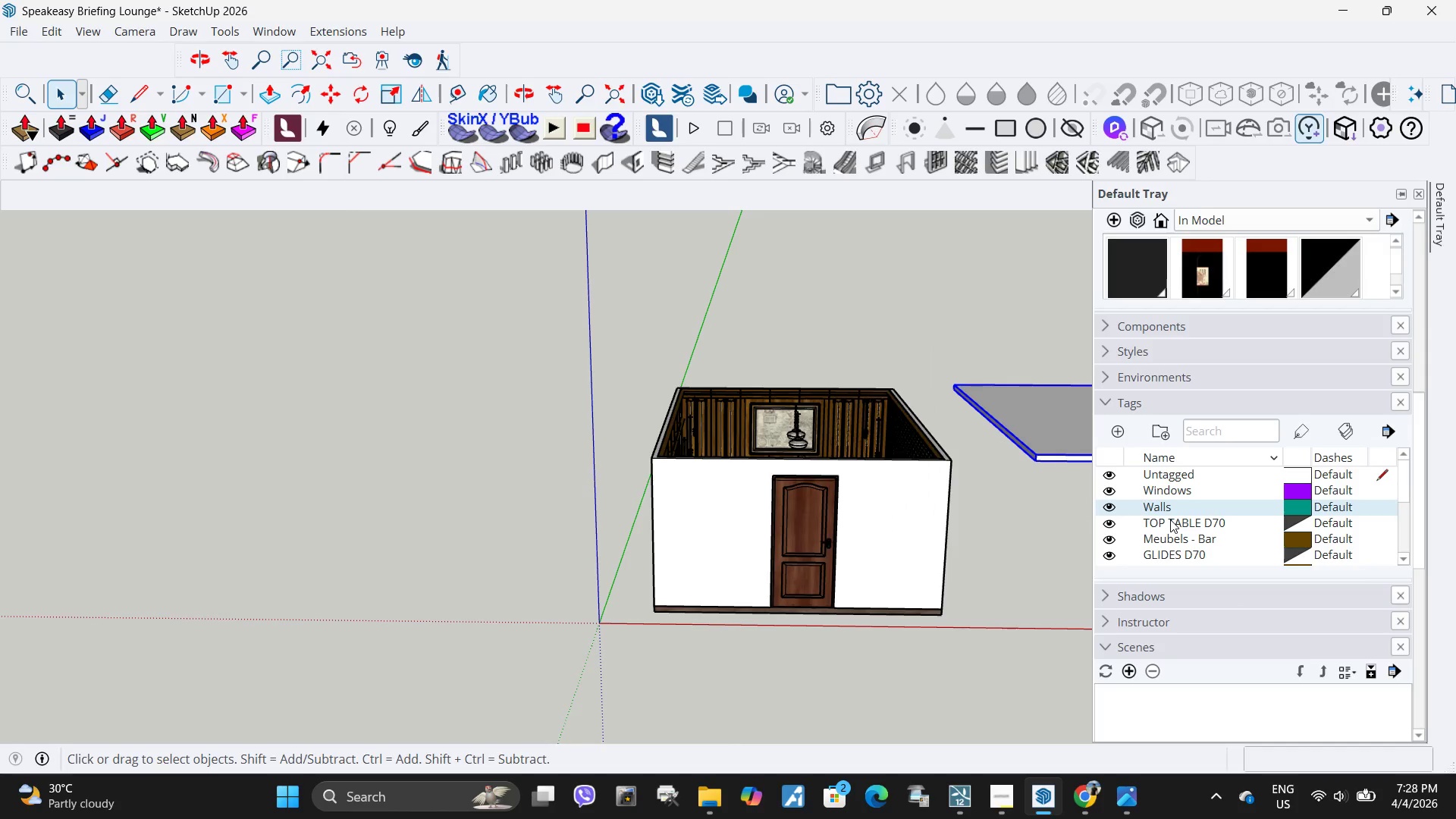 
left_click([1170, 519])
 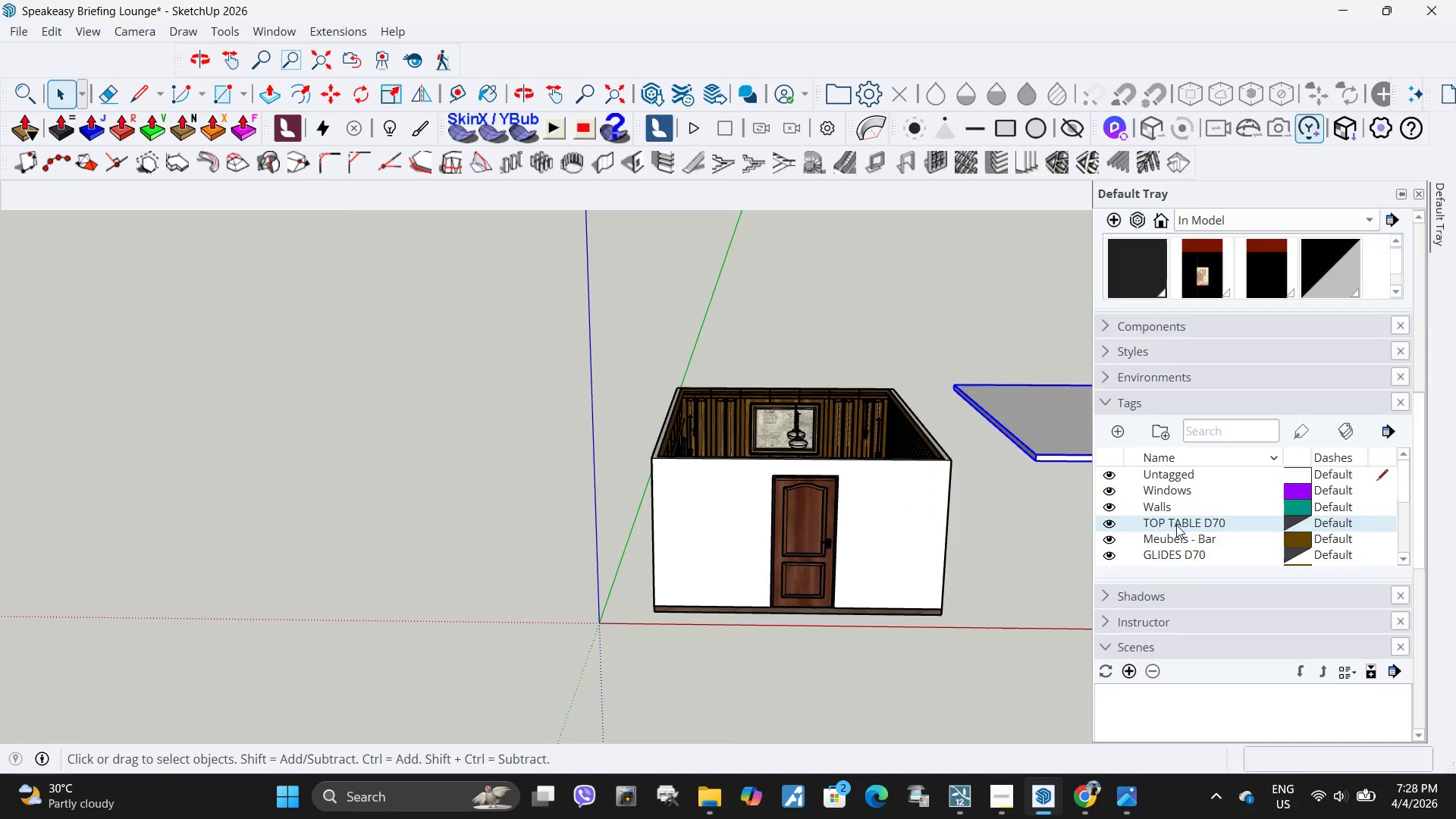 
right_click([1176, 525])
 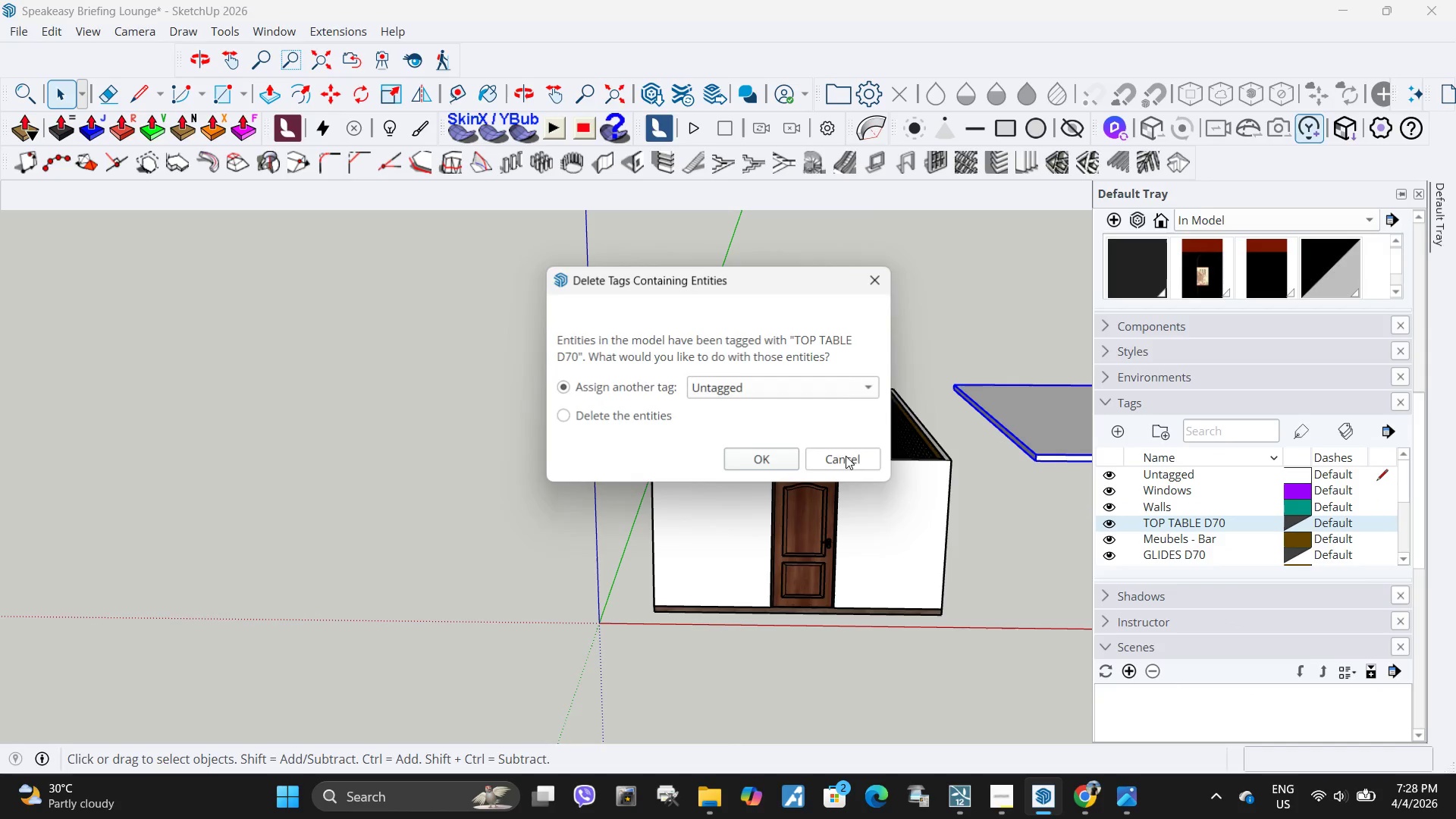 
left_click([785, 470])
 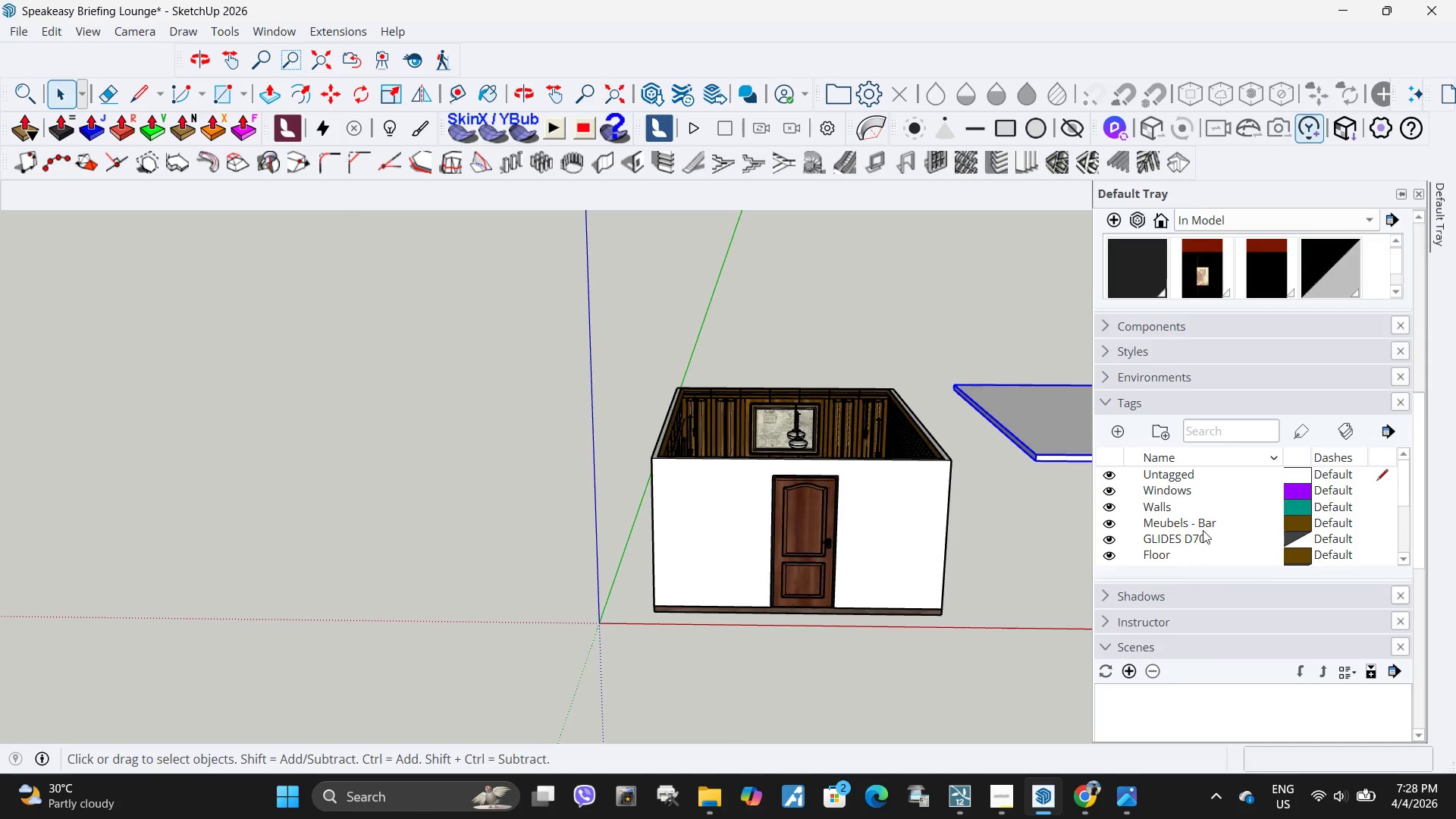 
left_click([1197, 526])
 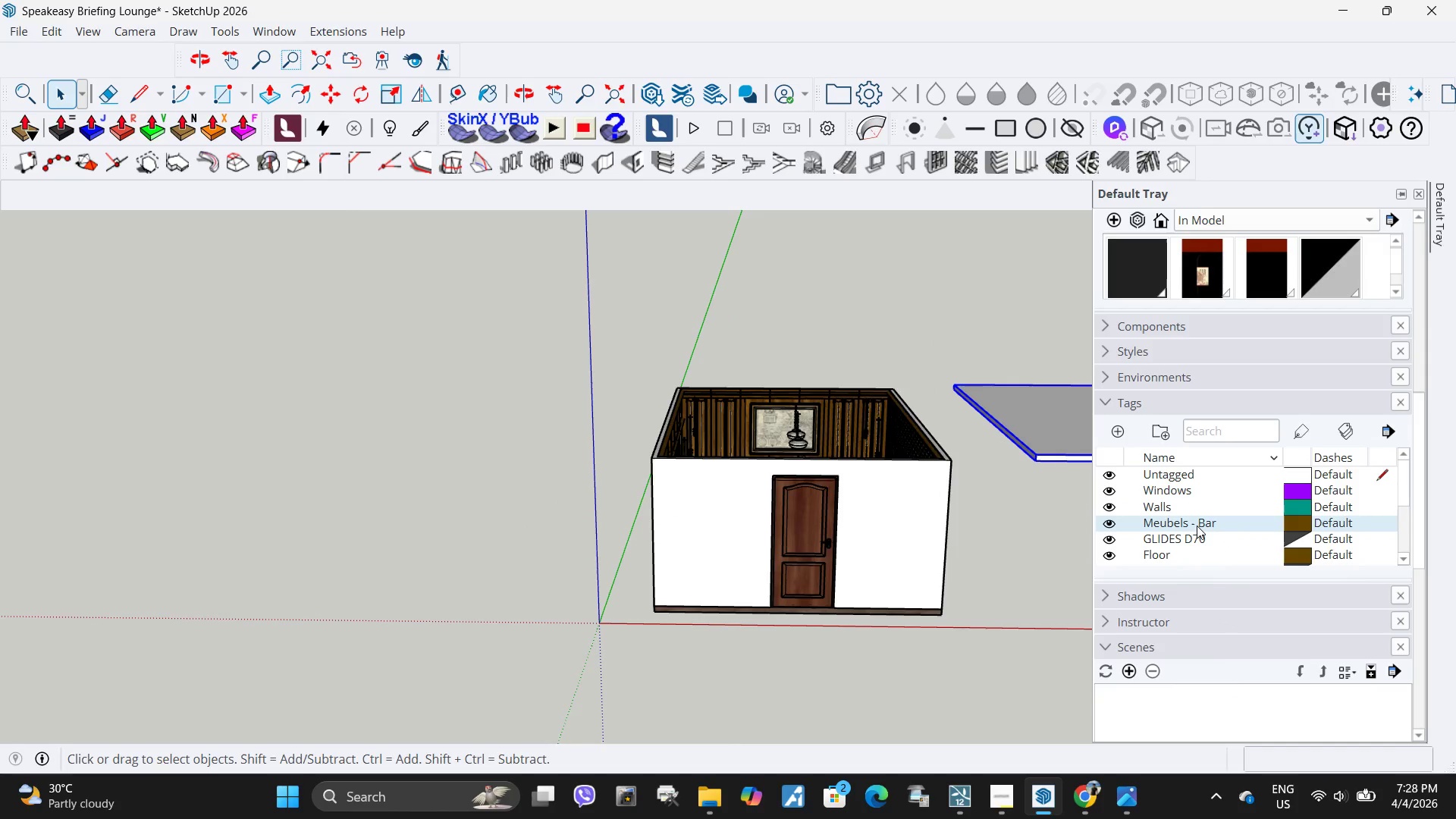 
right_click([1197, 526])
 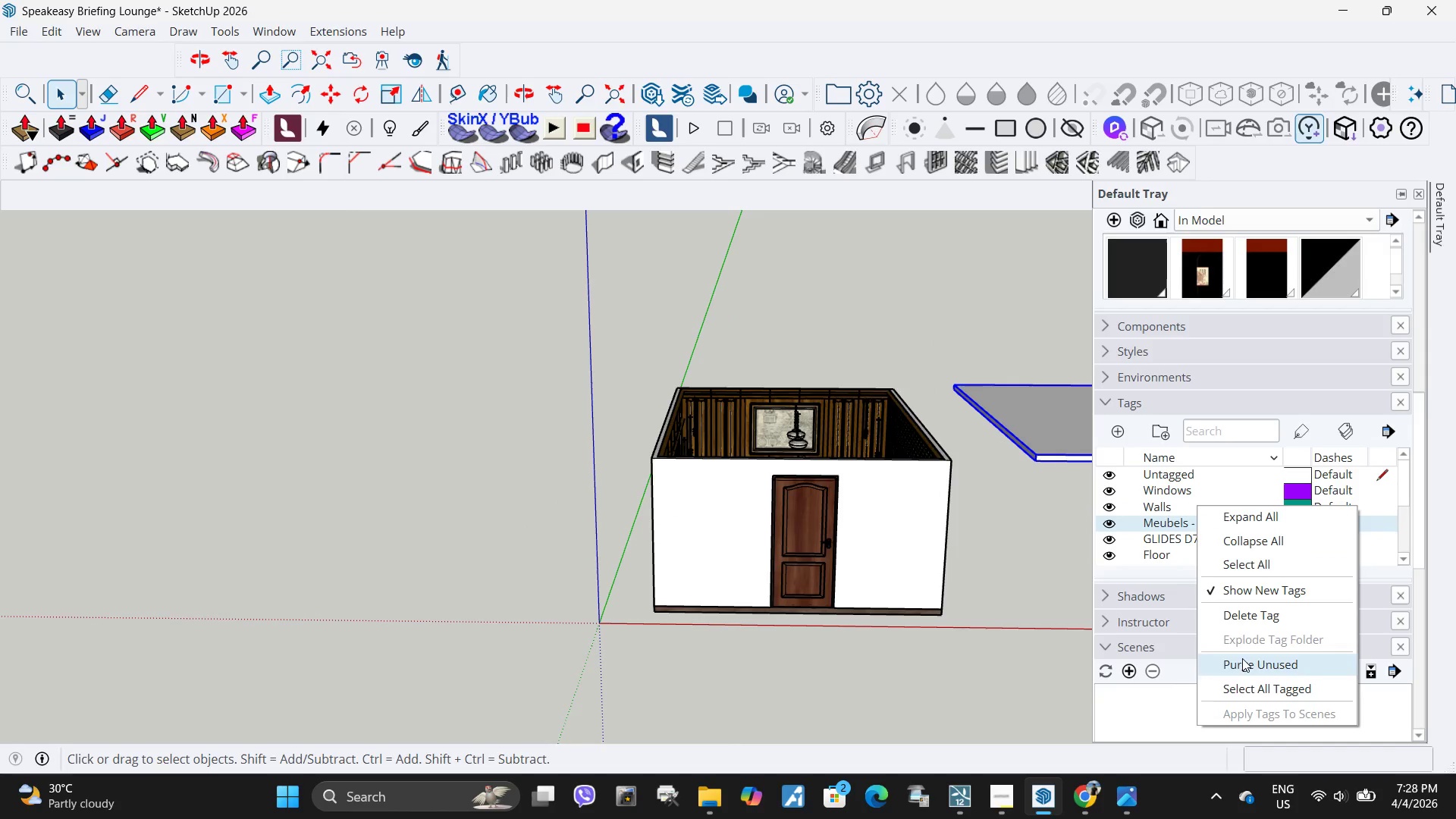 
left_click([1242, 622])
 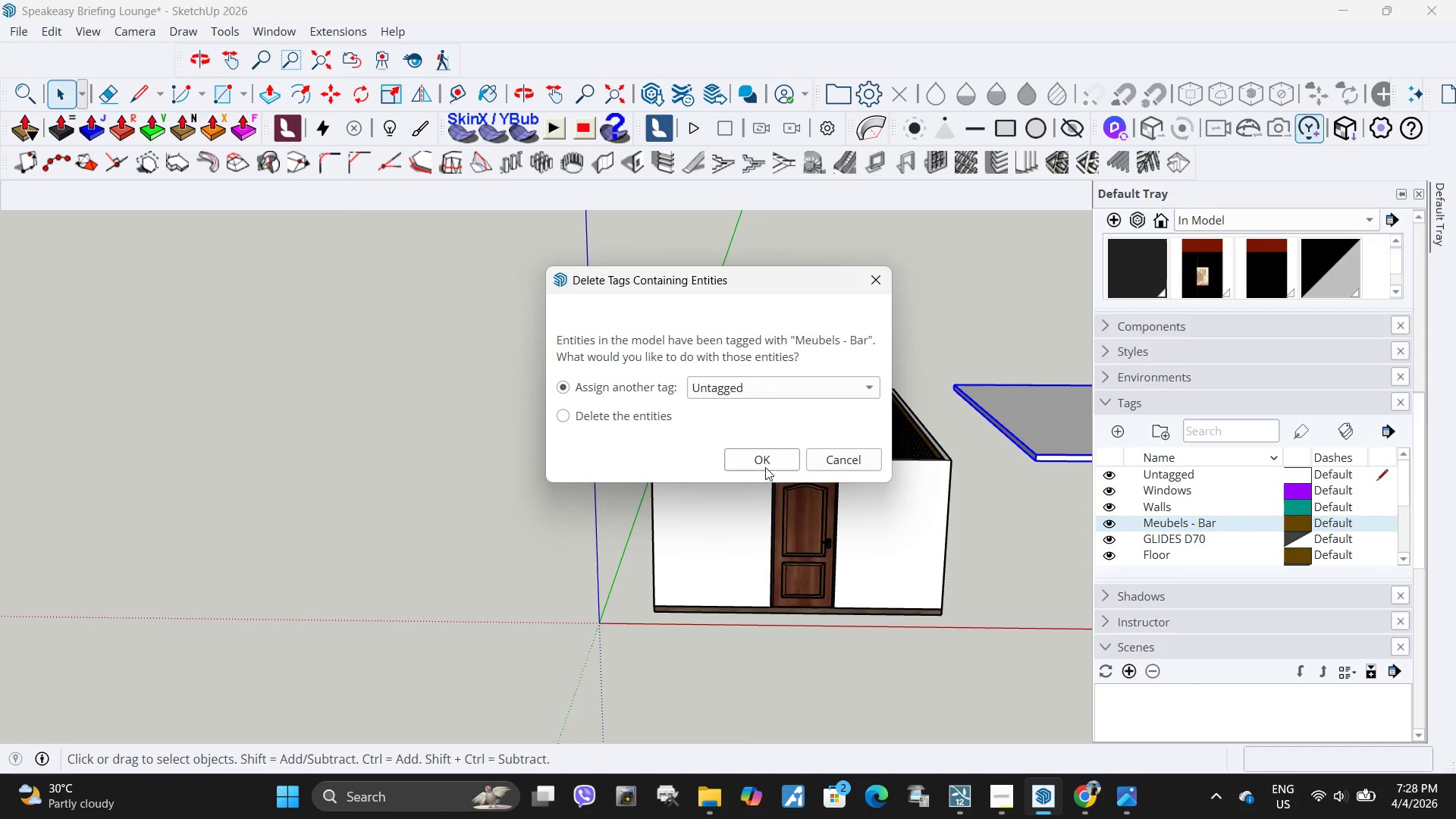 
left_click([764, 461])
 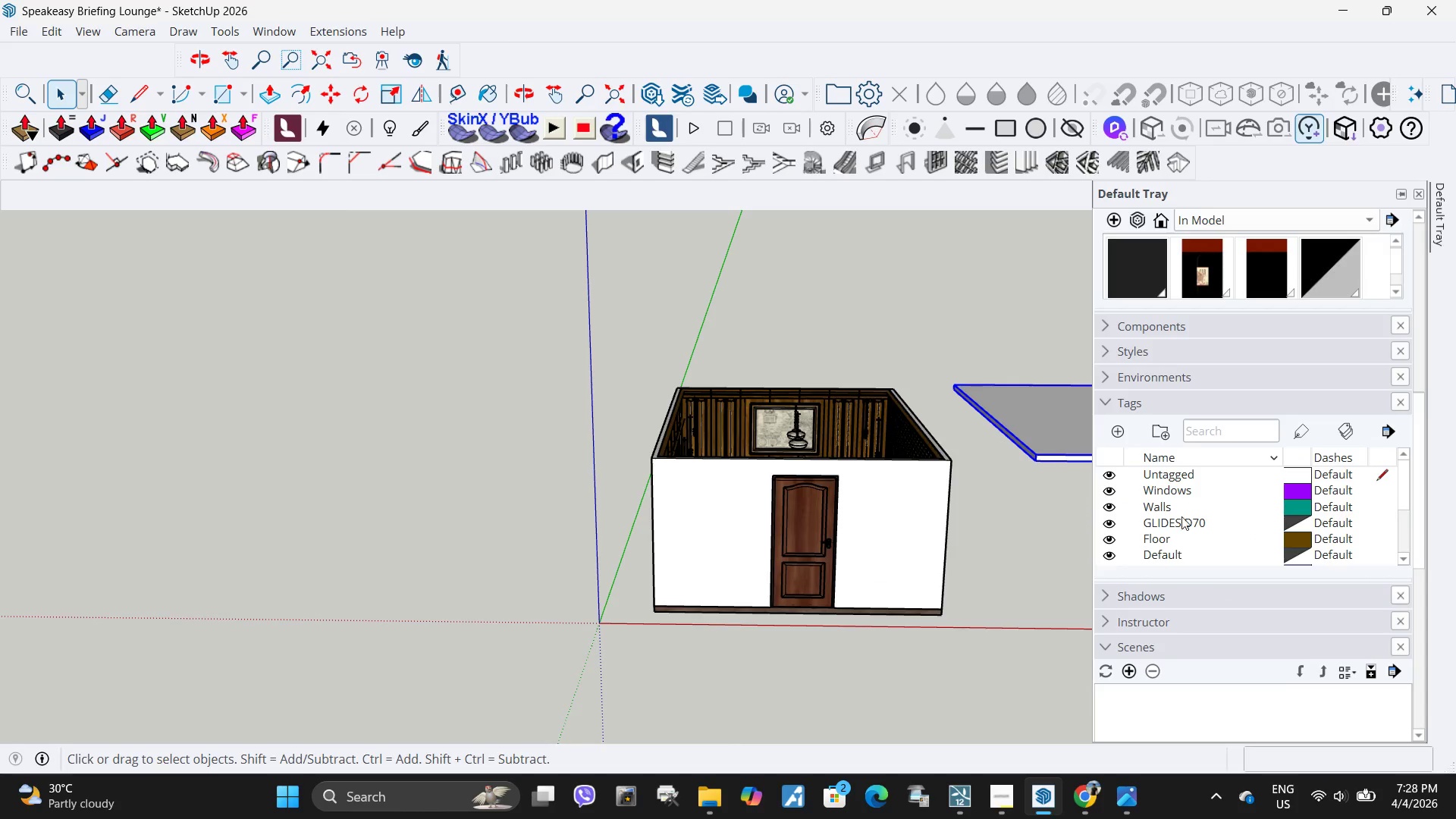 
left_click([1178, 518])
 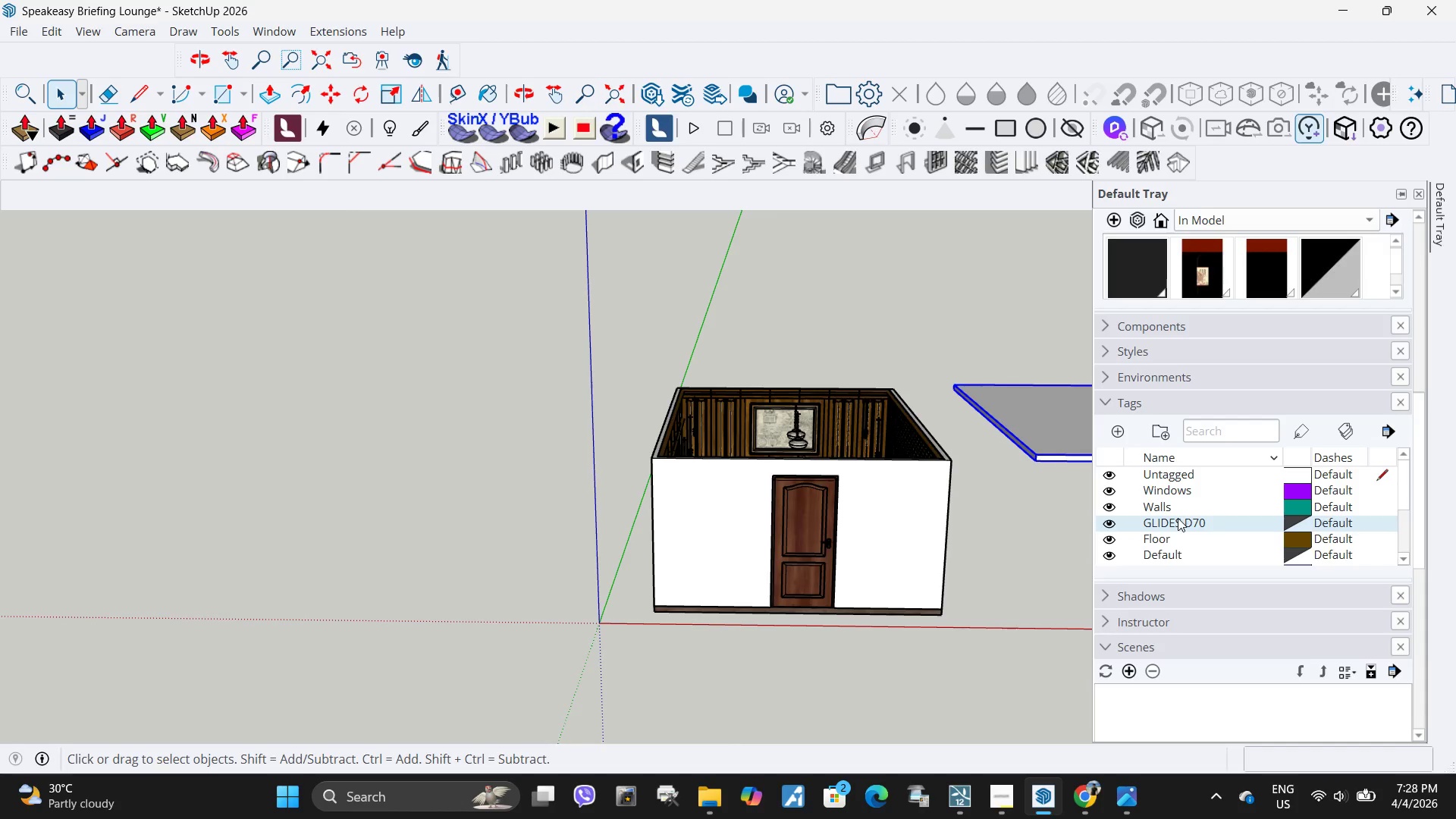 
right_click([1178, 518])
 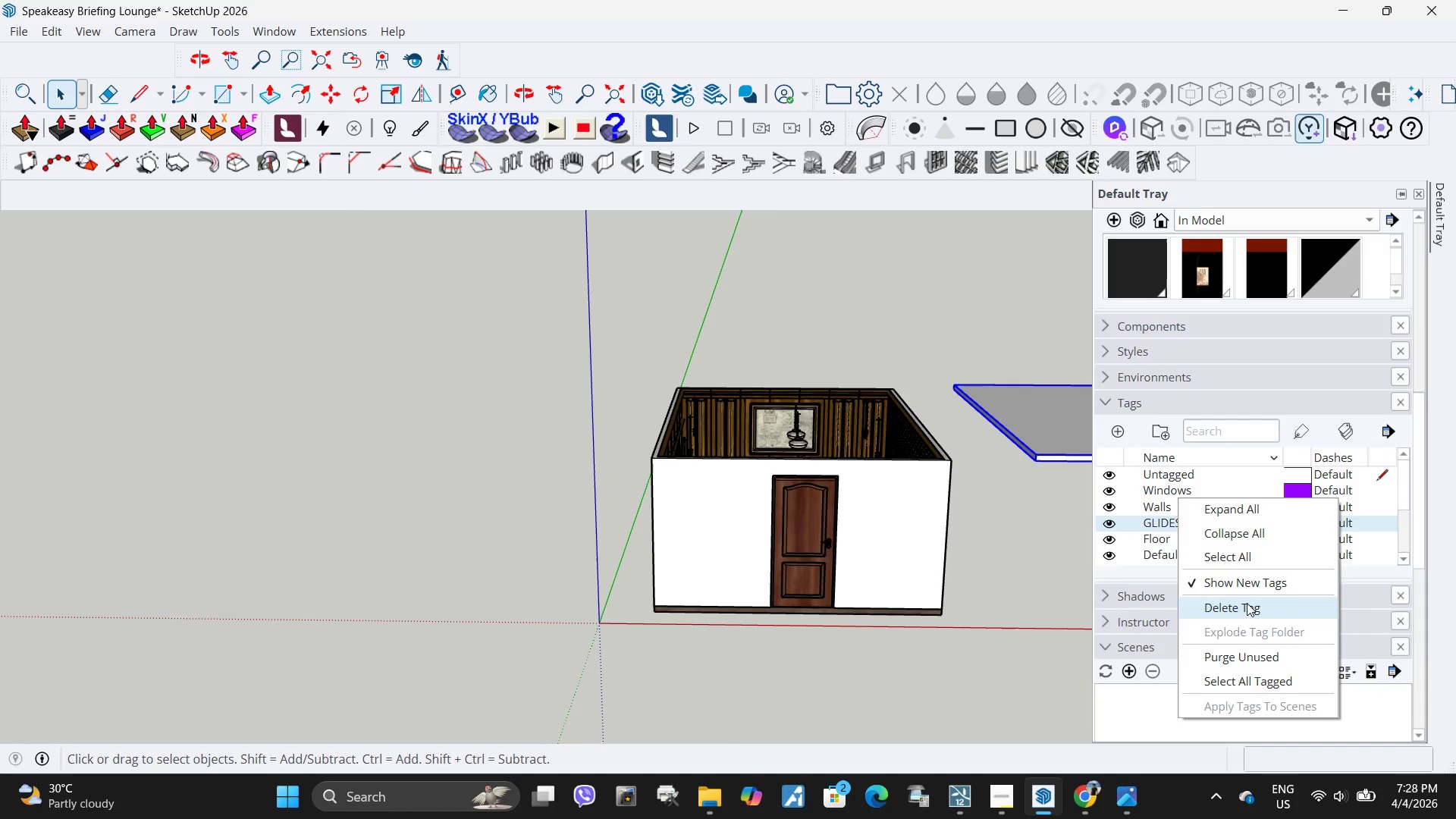 
left_click([1245, 603])
 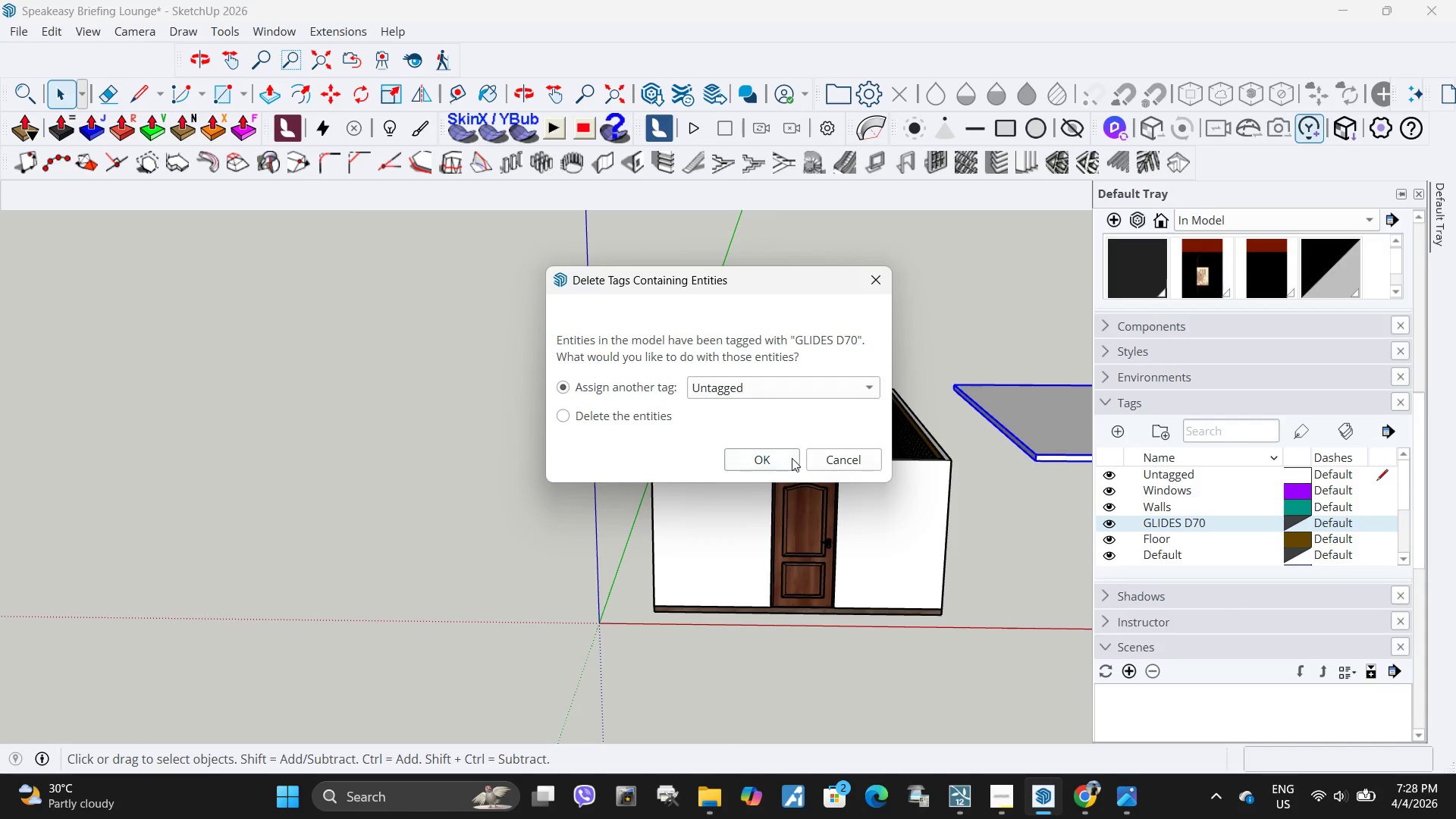 
left_click([767, 455])
 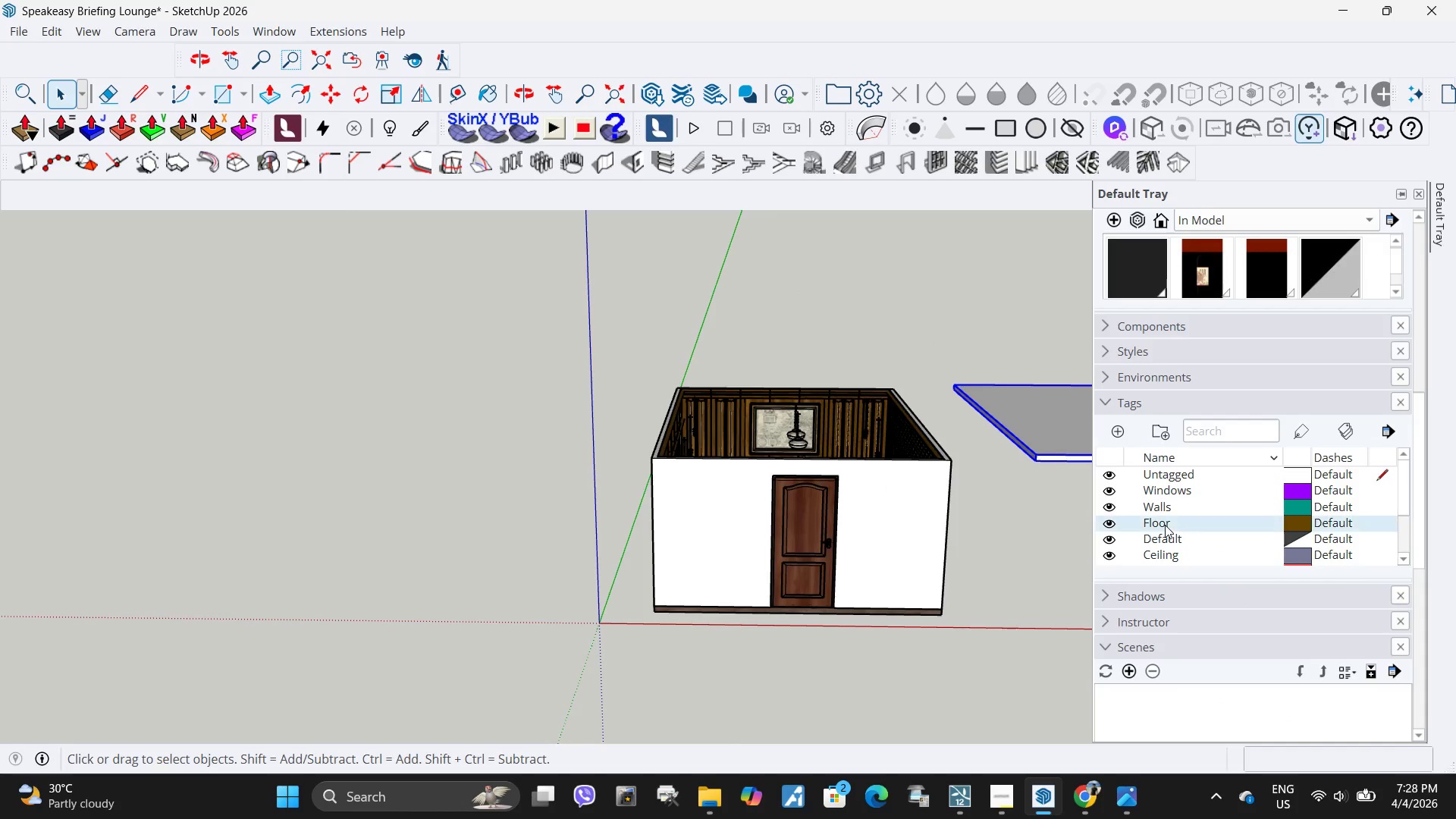 
double_click([1166, 537])
 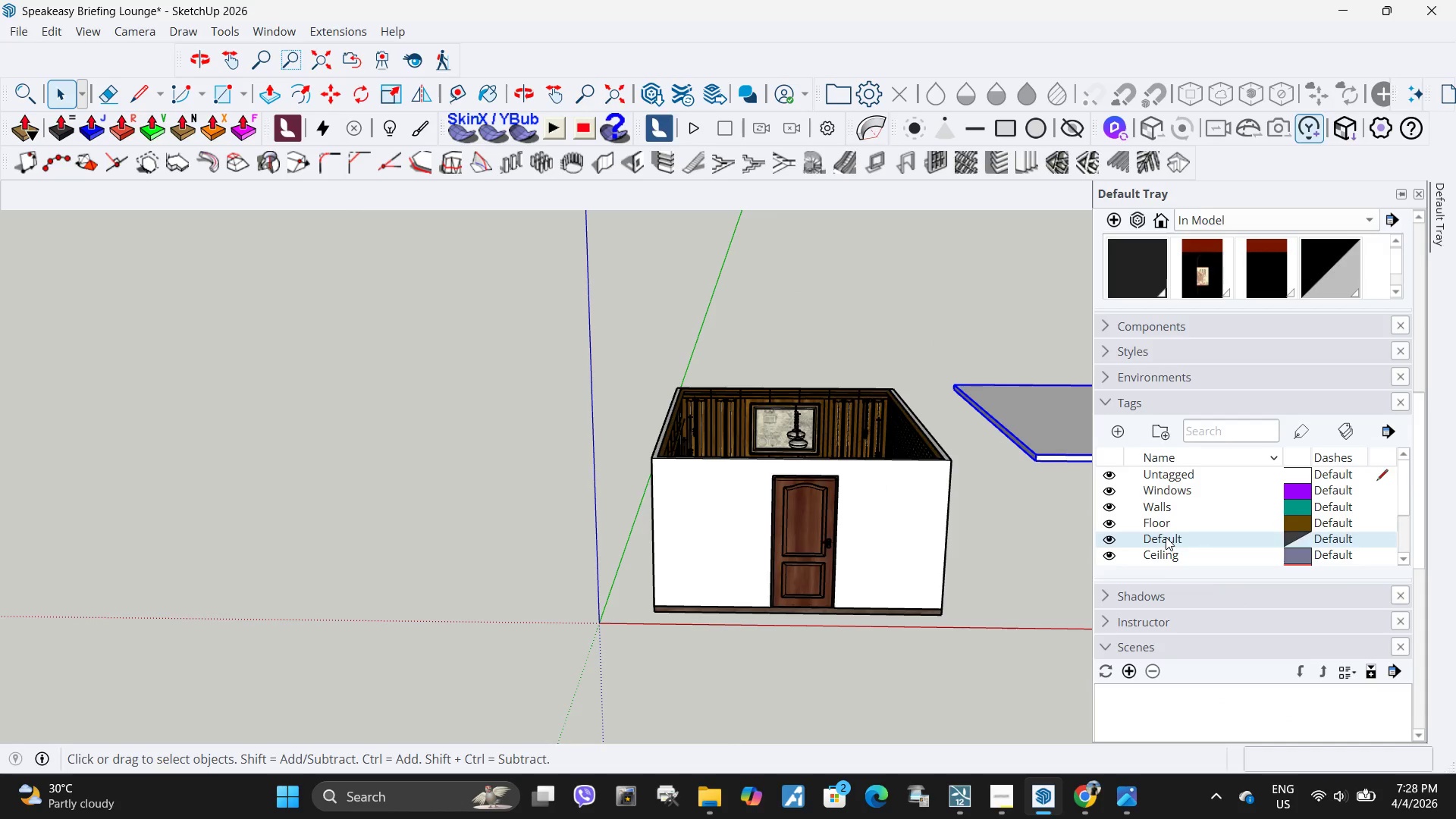 
scroll: coordinate [1166, 537], scroll_direction: down, amount: 2.0
 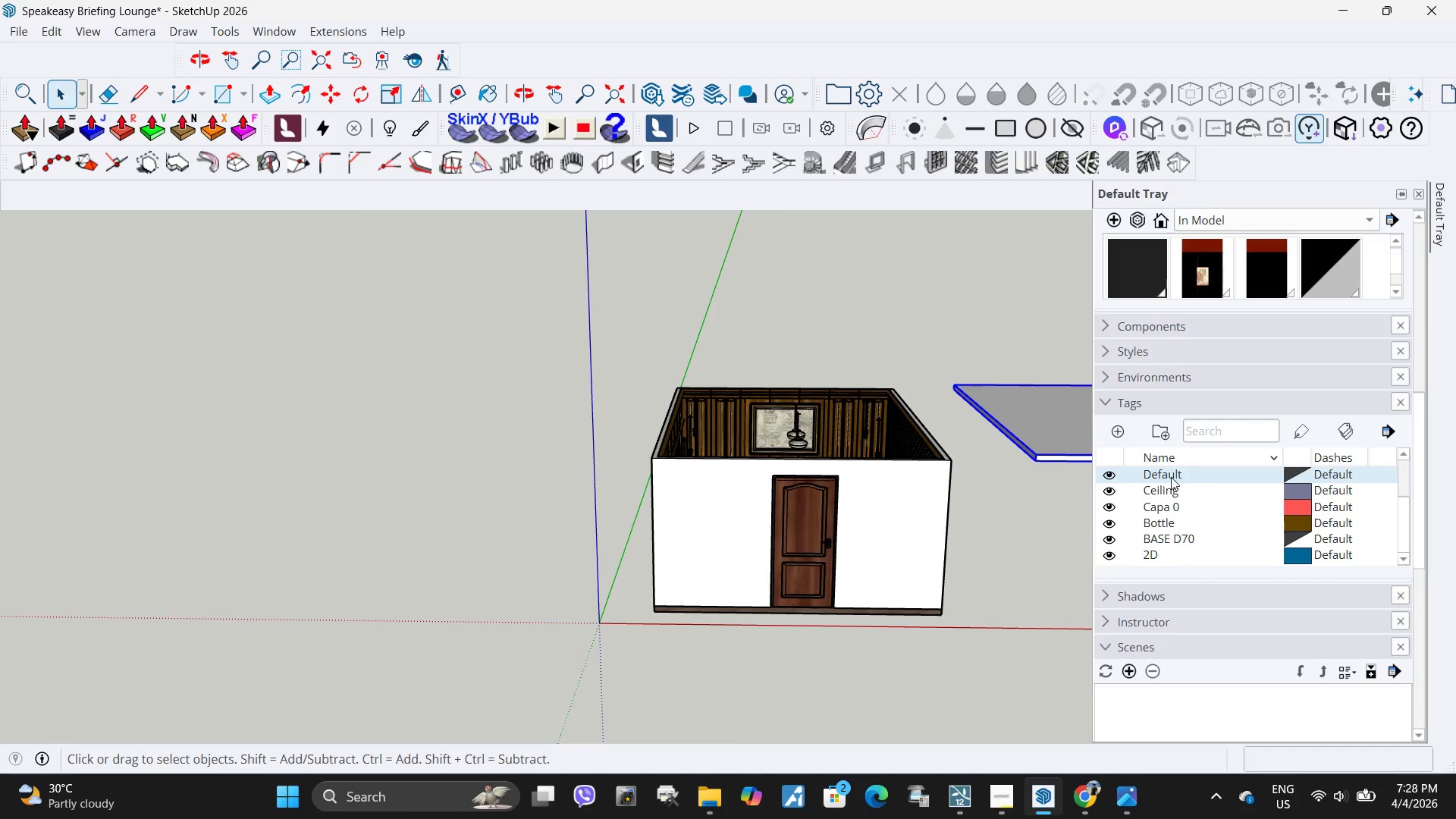 
right_click([1172, 475])
 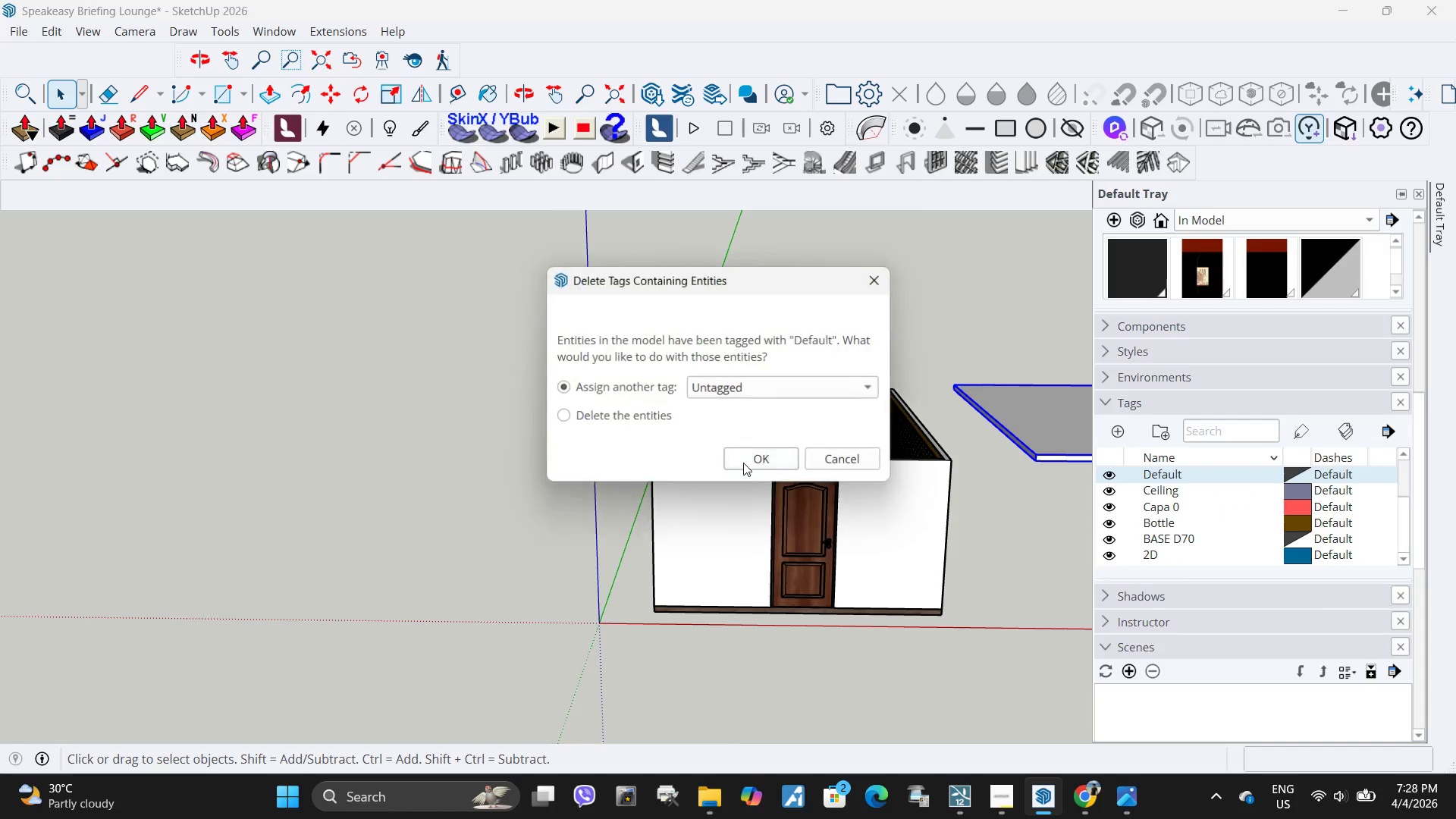 
left_click([789, 462])
 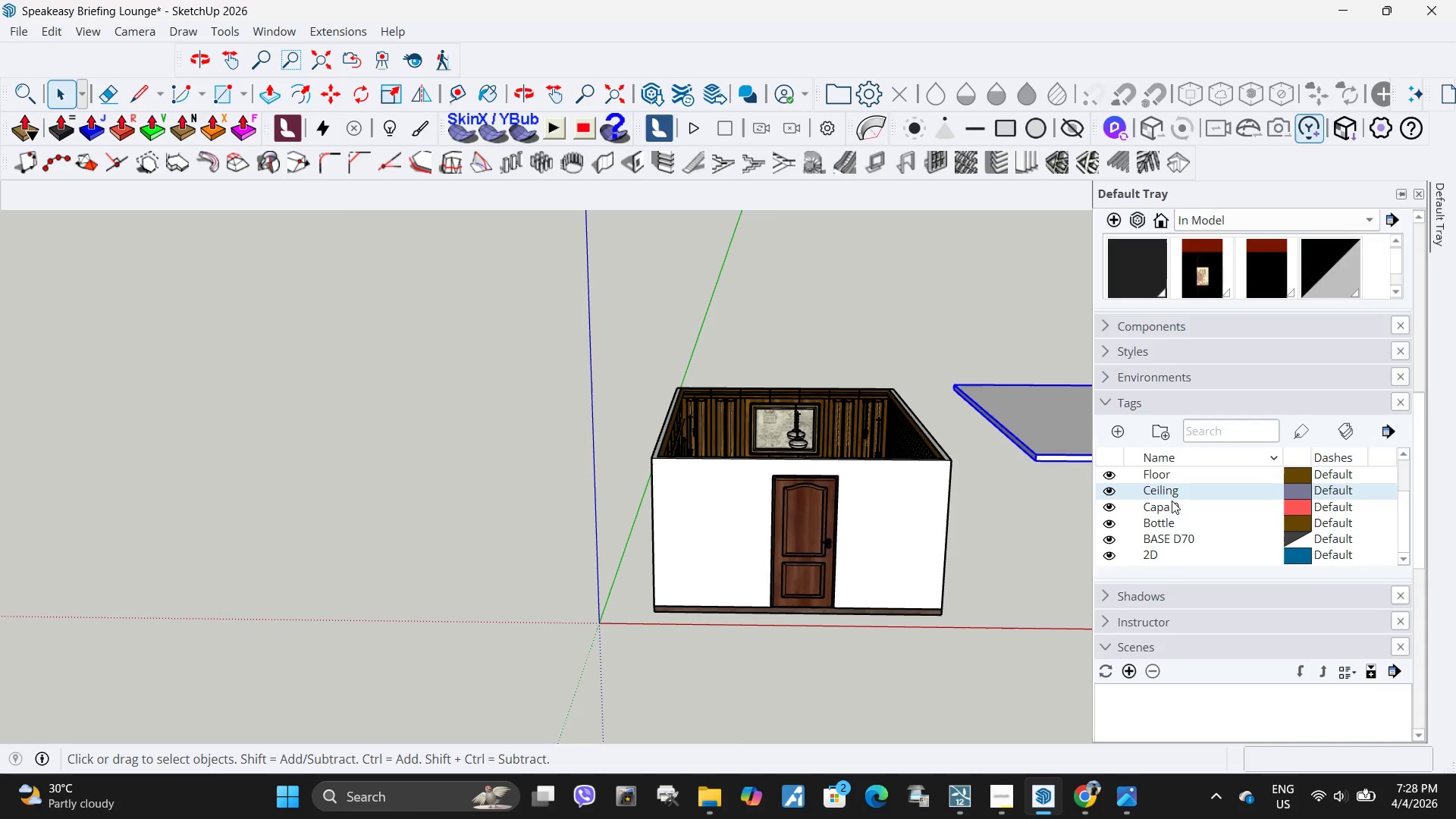 
double_click([1172, 509])
 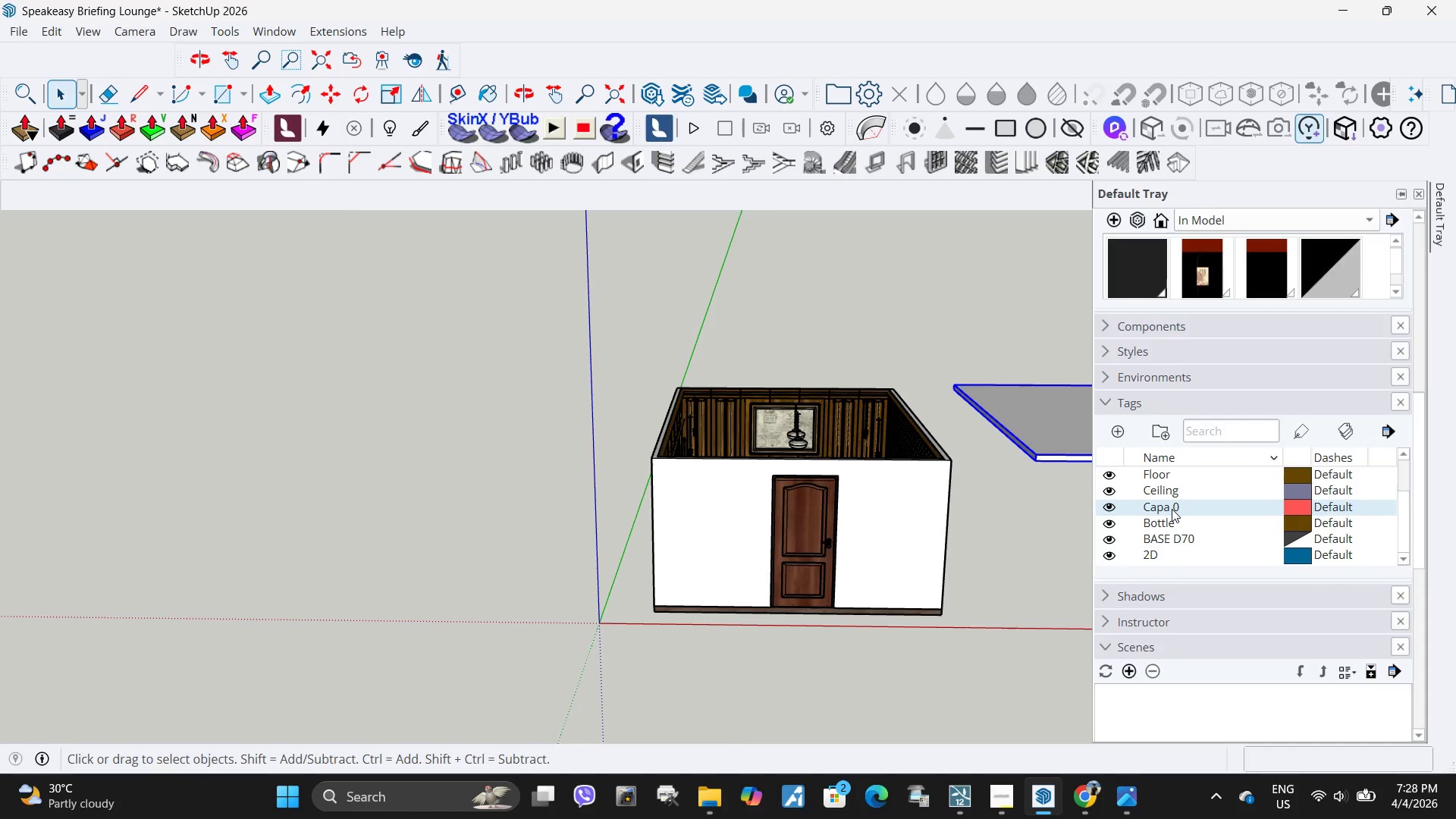 
right_click([1172, 509])
 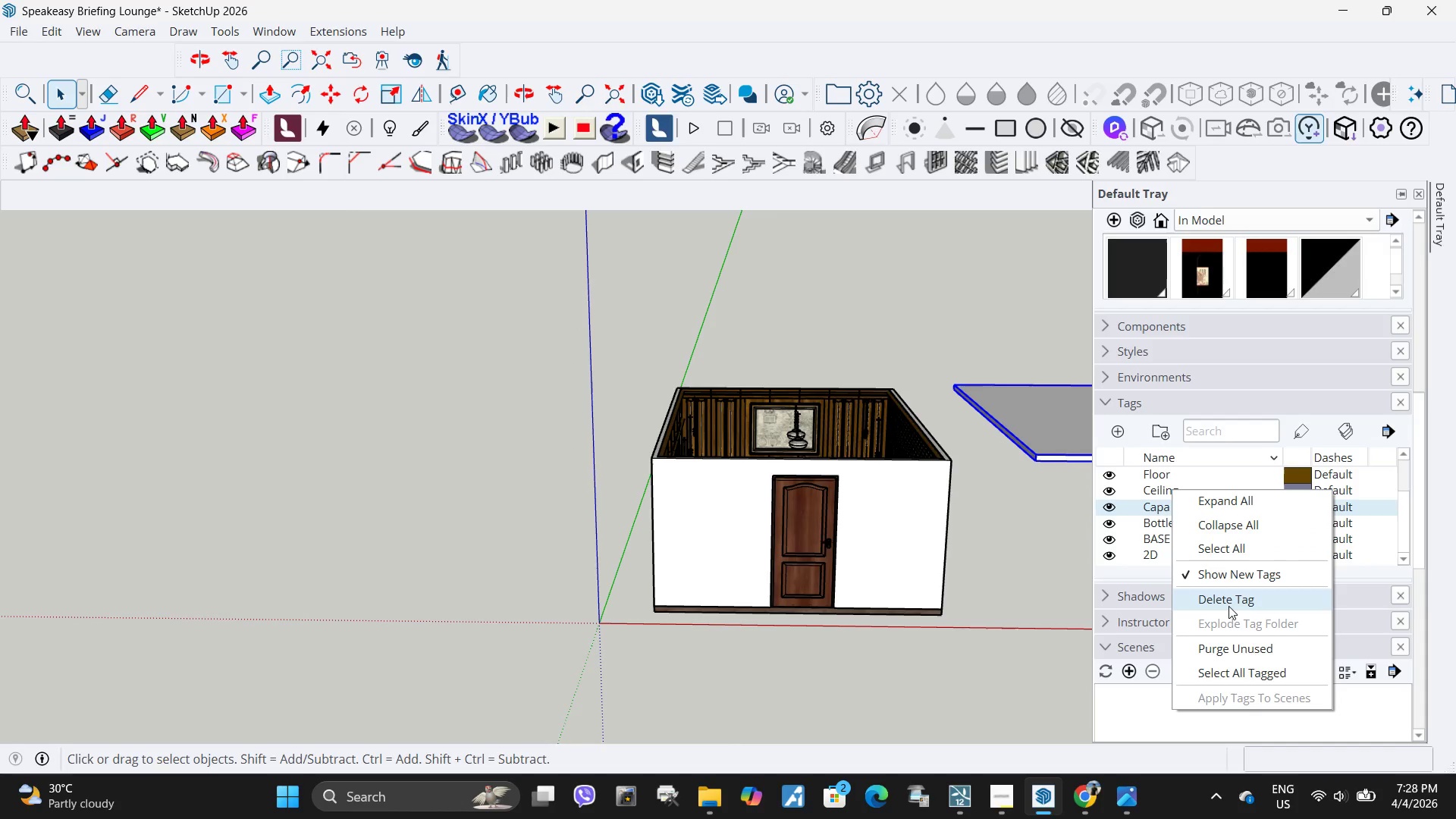 
left_click([1228, 606])
 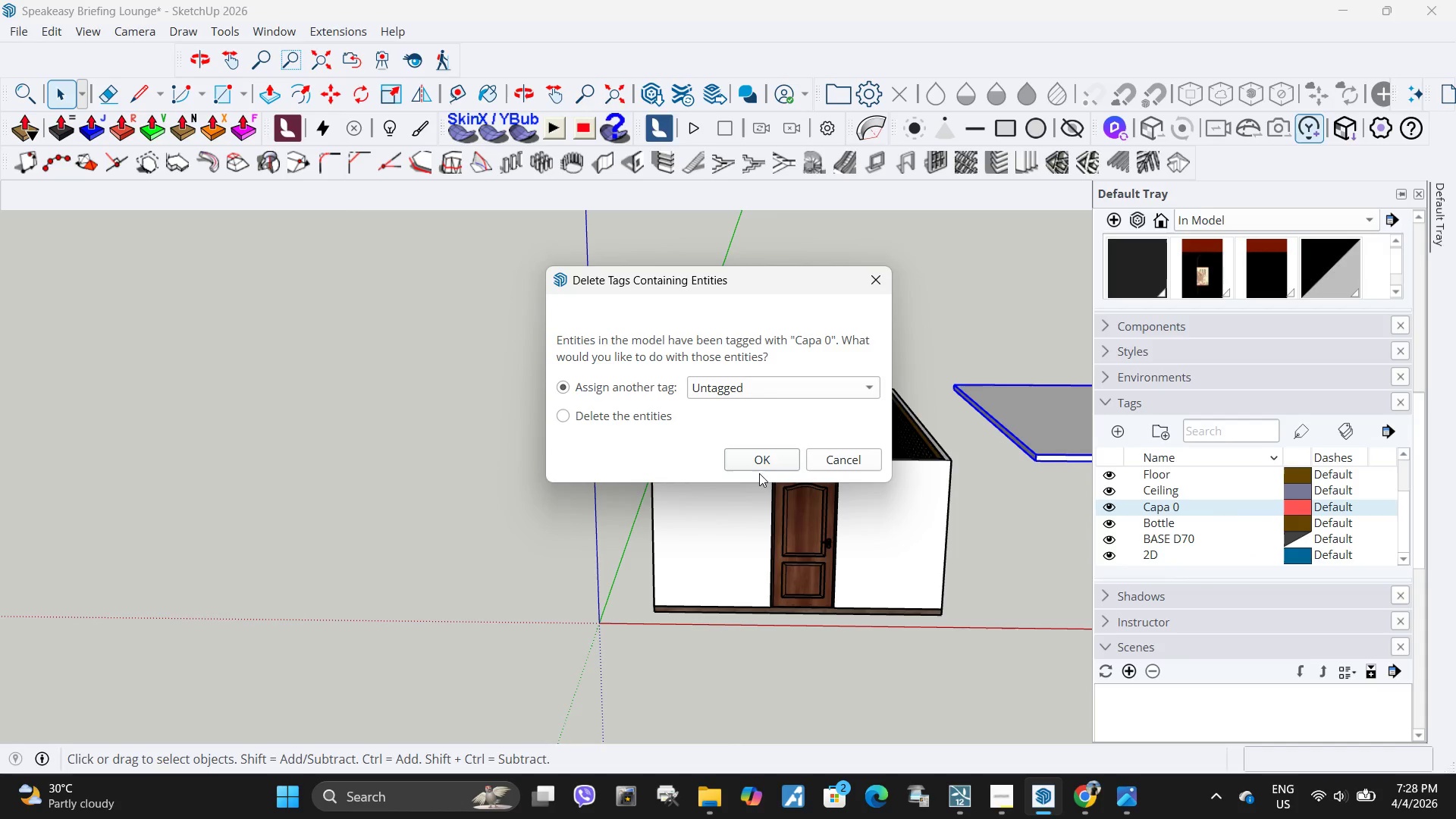 
left_click([760, 469])
 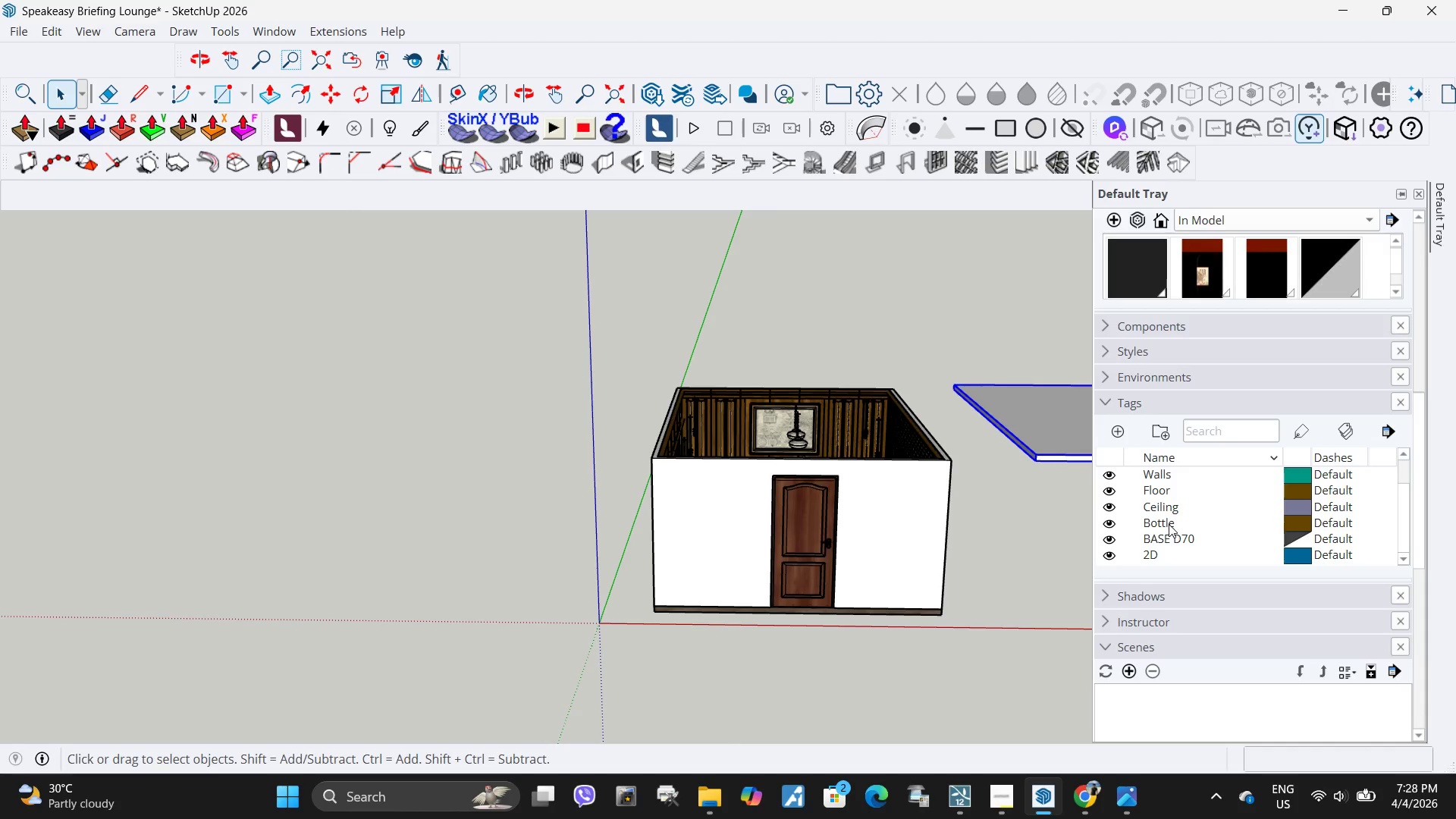 
left_click([1169, 525])
 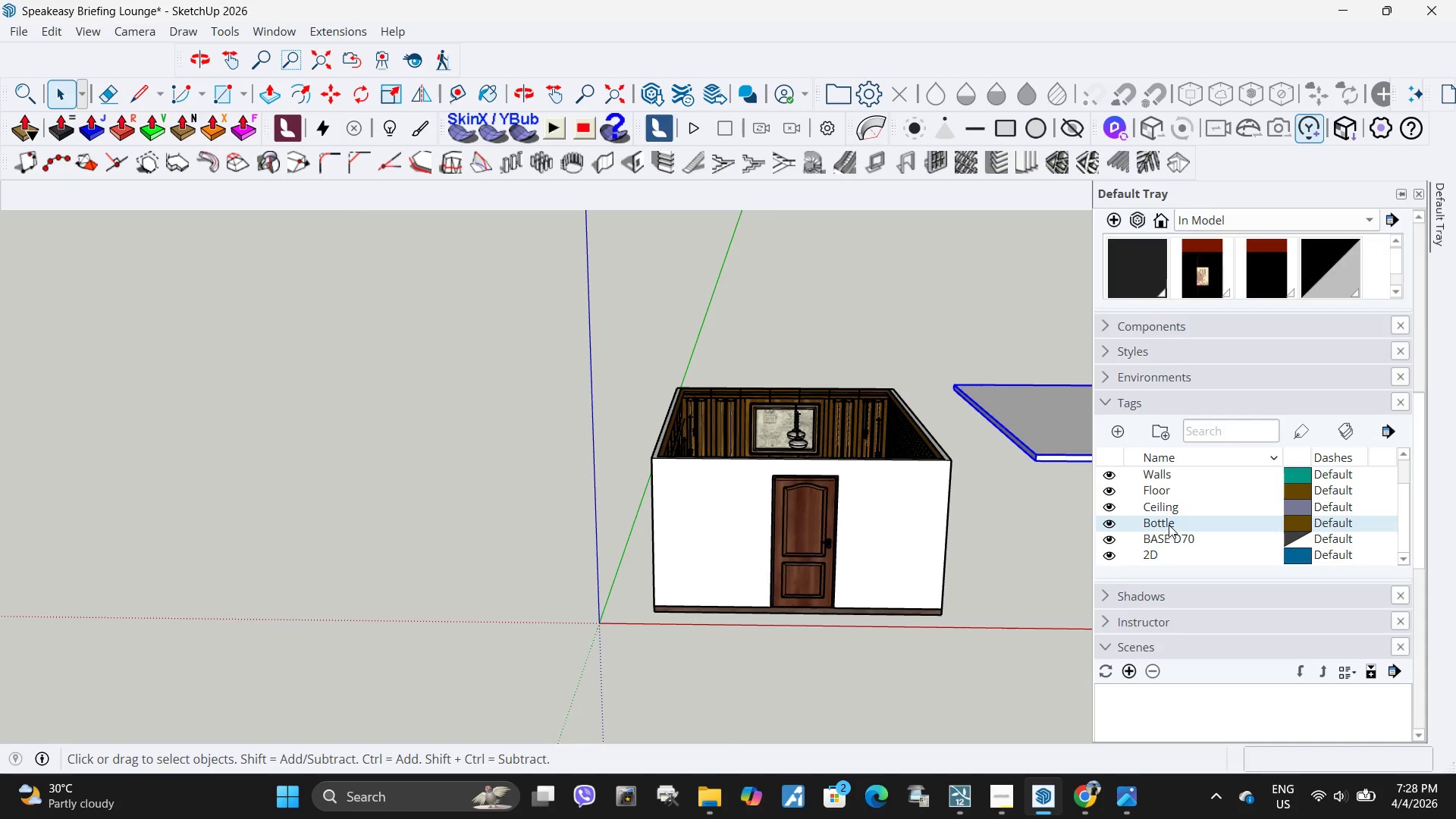 
right_click([1169, 525])
 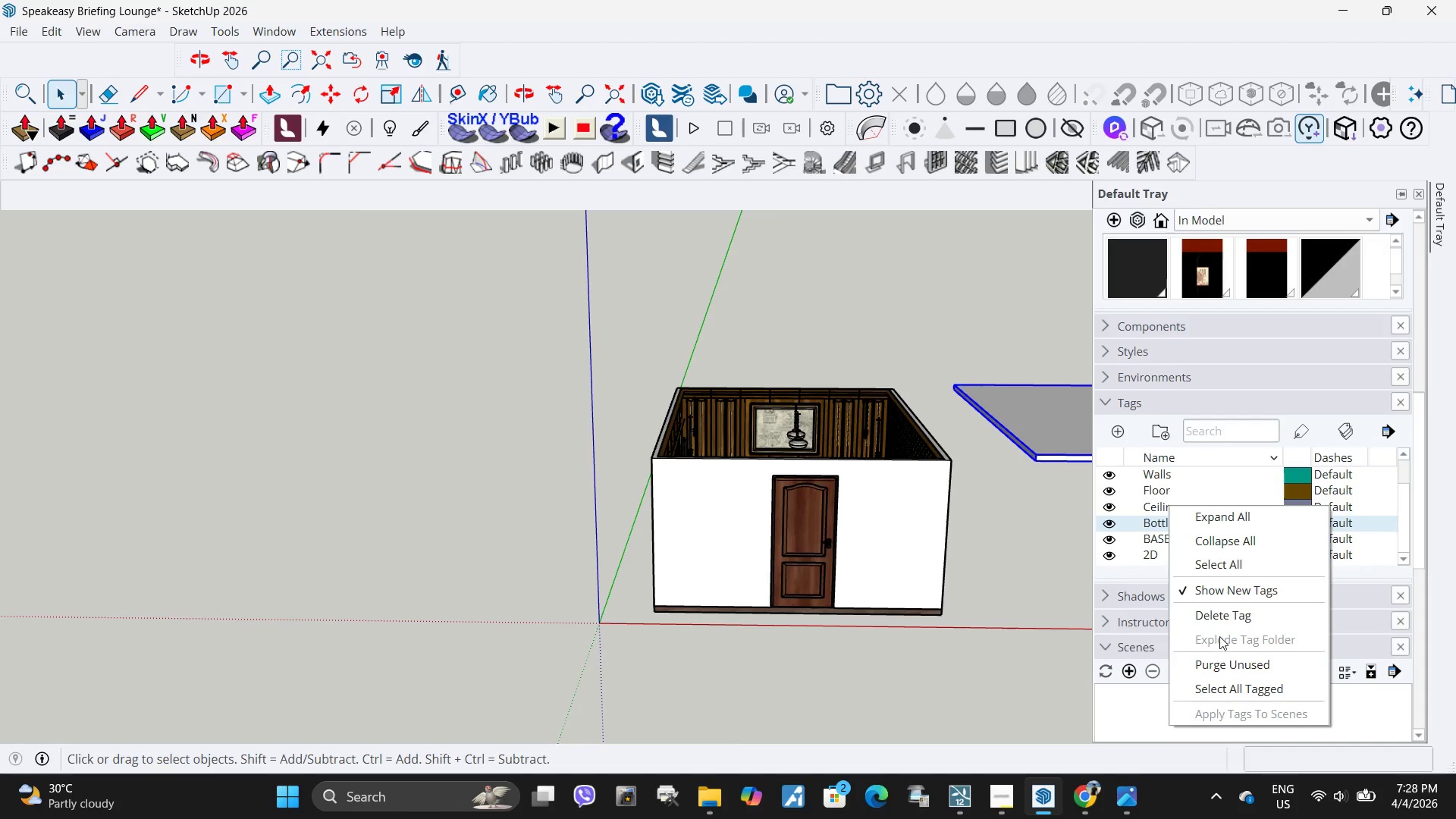 
left_click([1222, 617])
 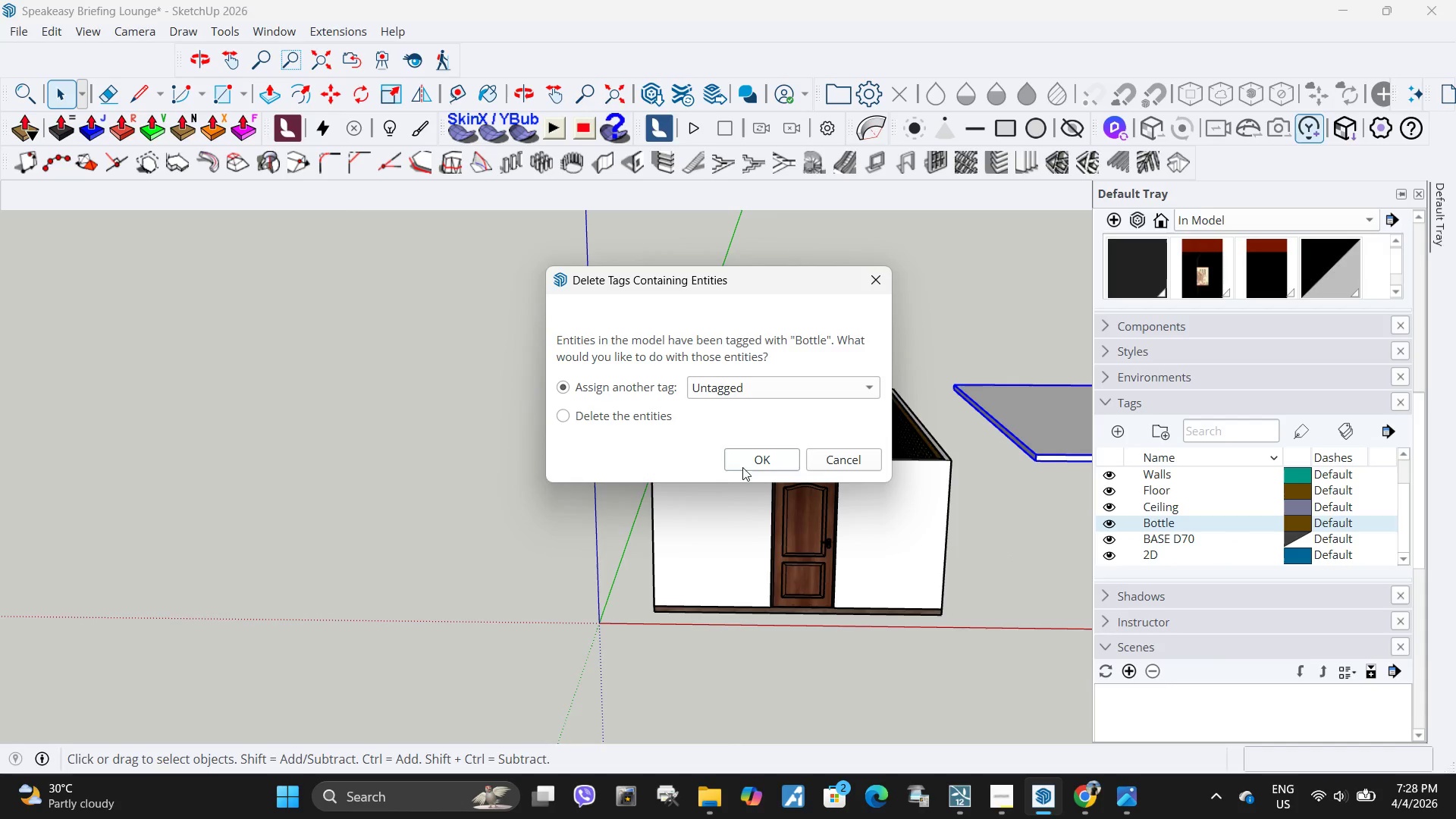 
left_click([745, 465])
 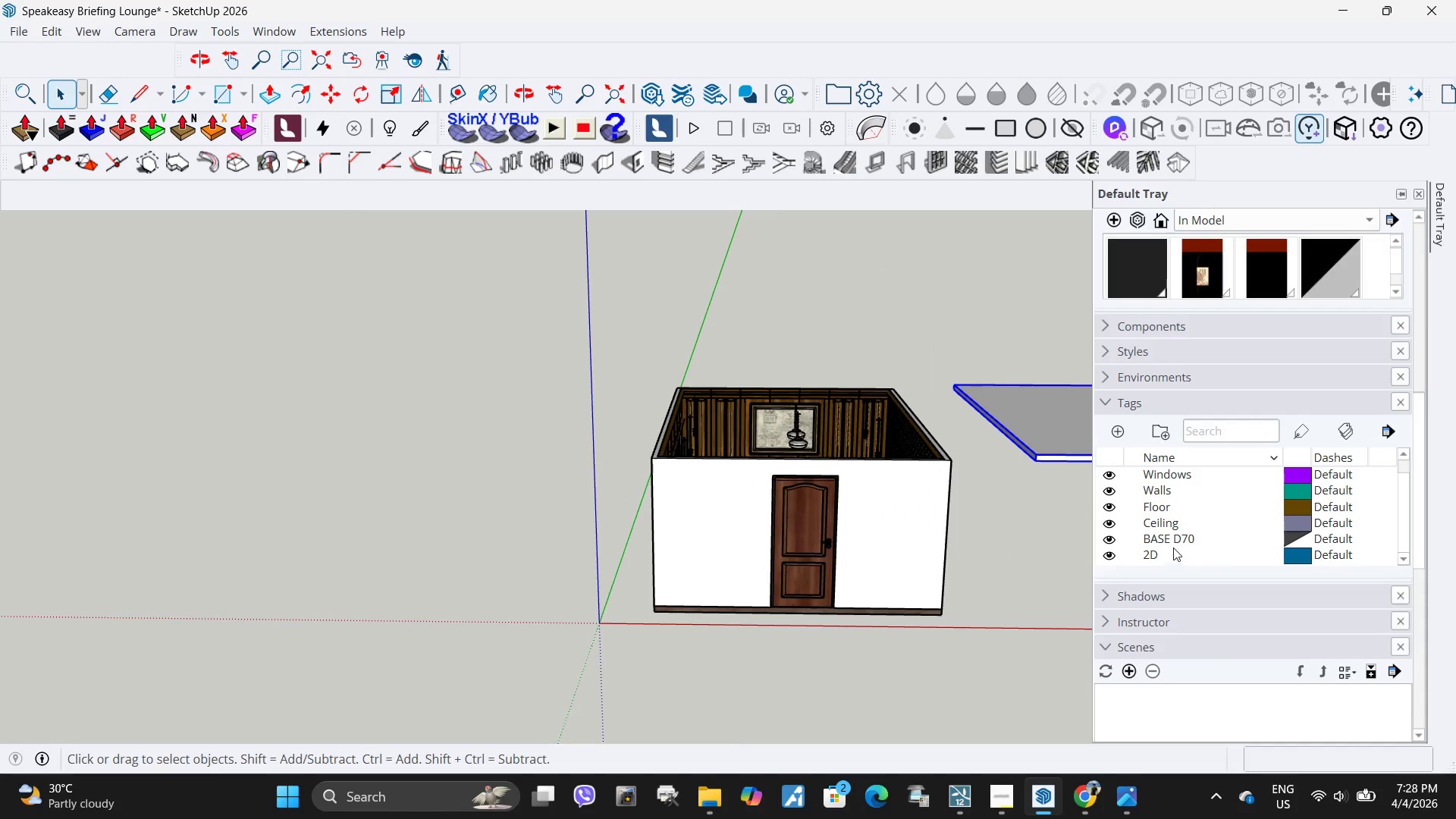 
left_click([1169, 541])
 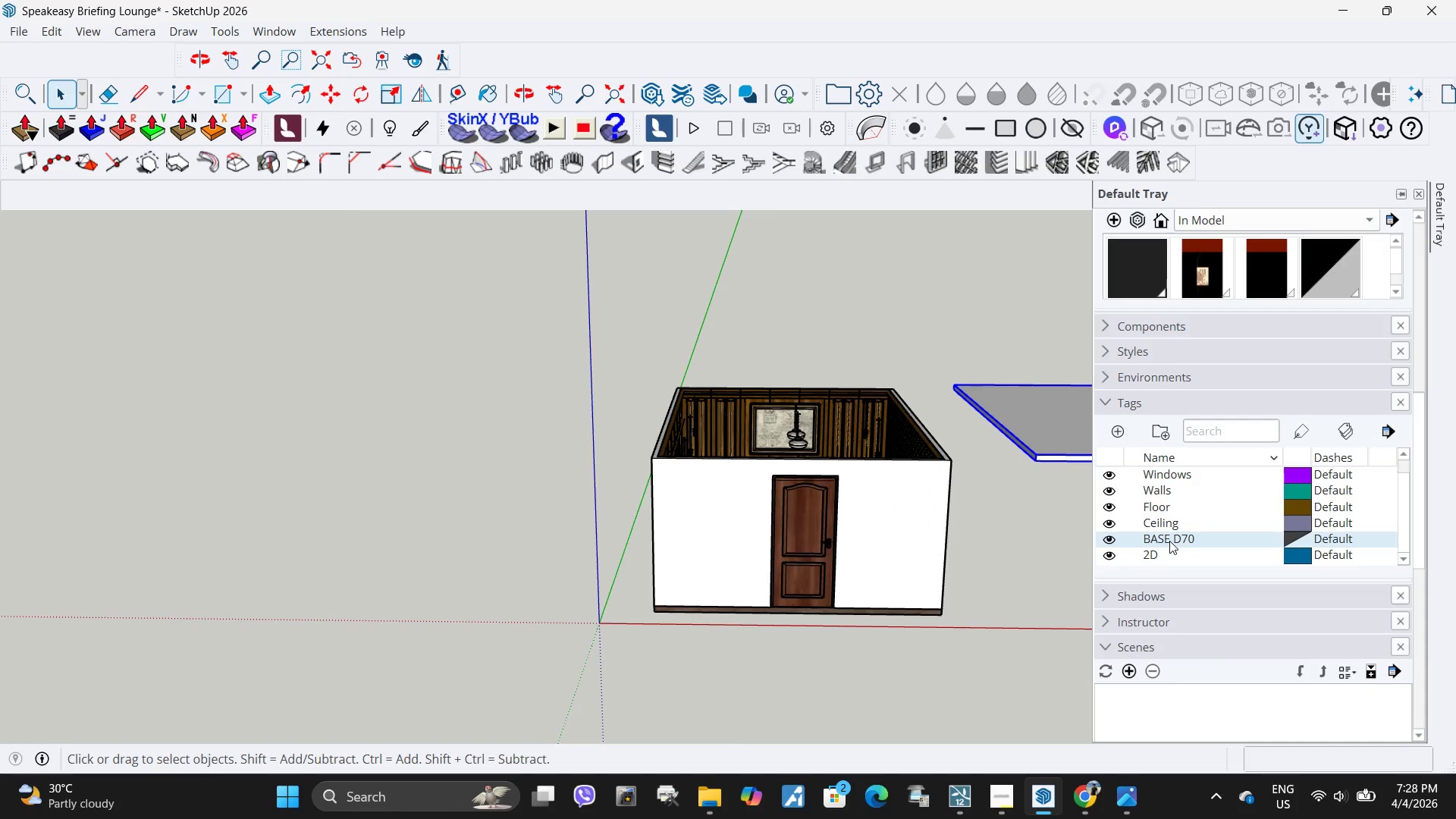 
right_click([1169, 541])
 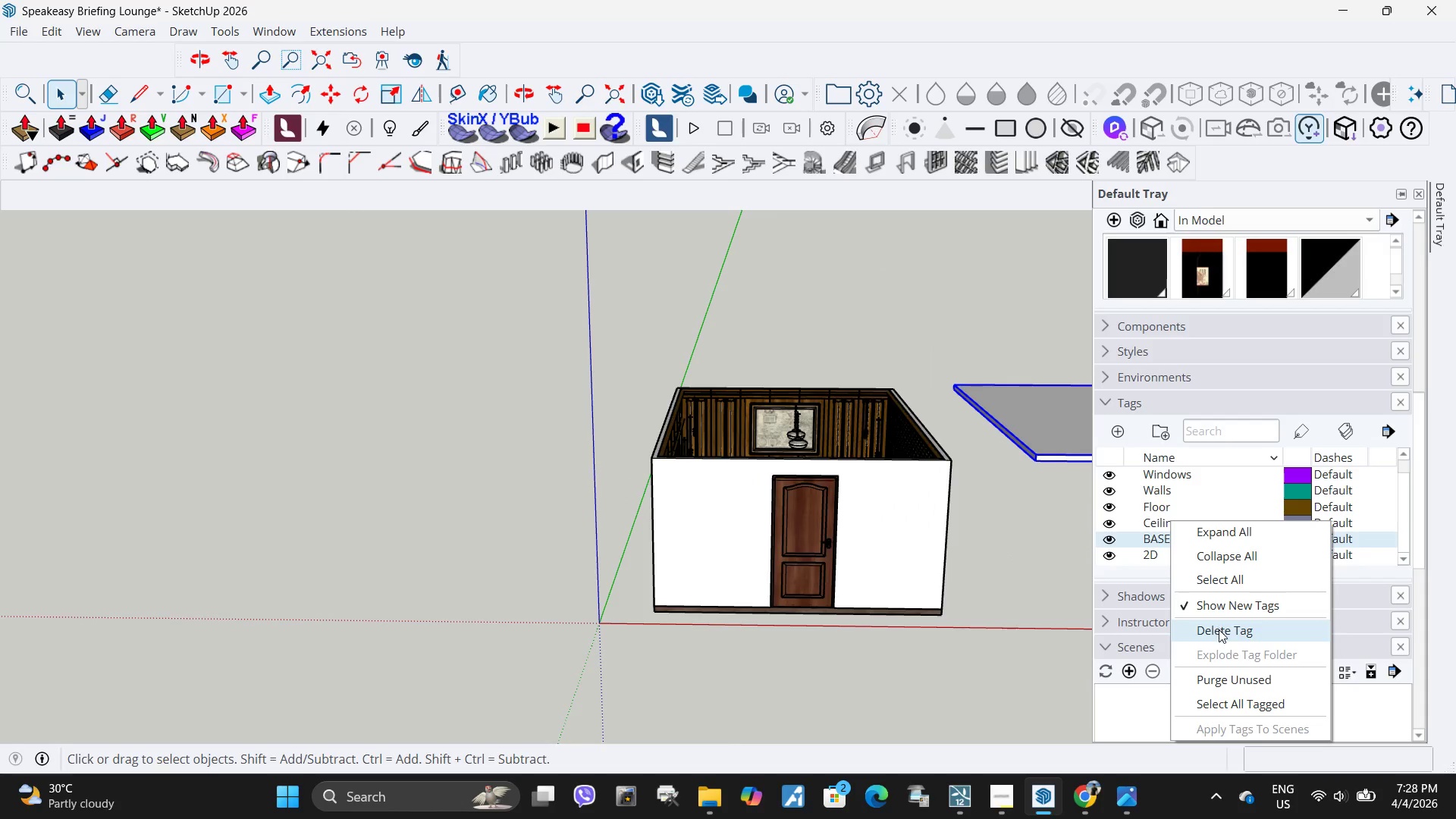 
left_click([1219, 629])
 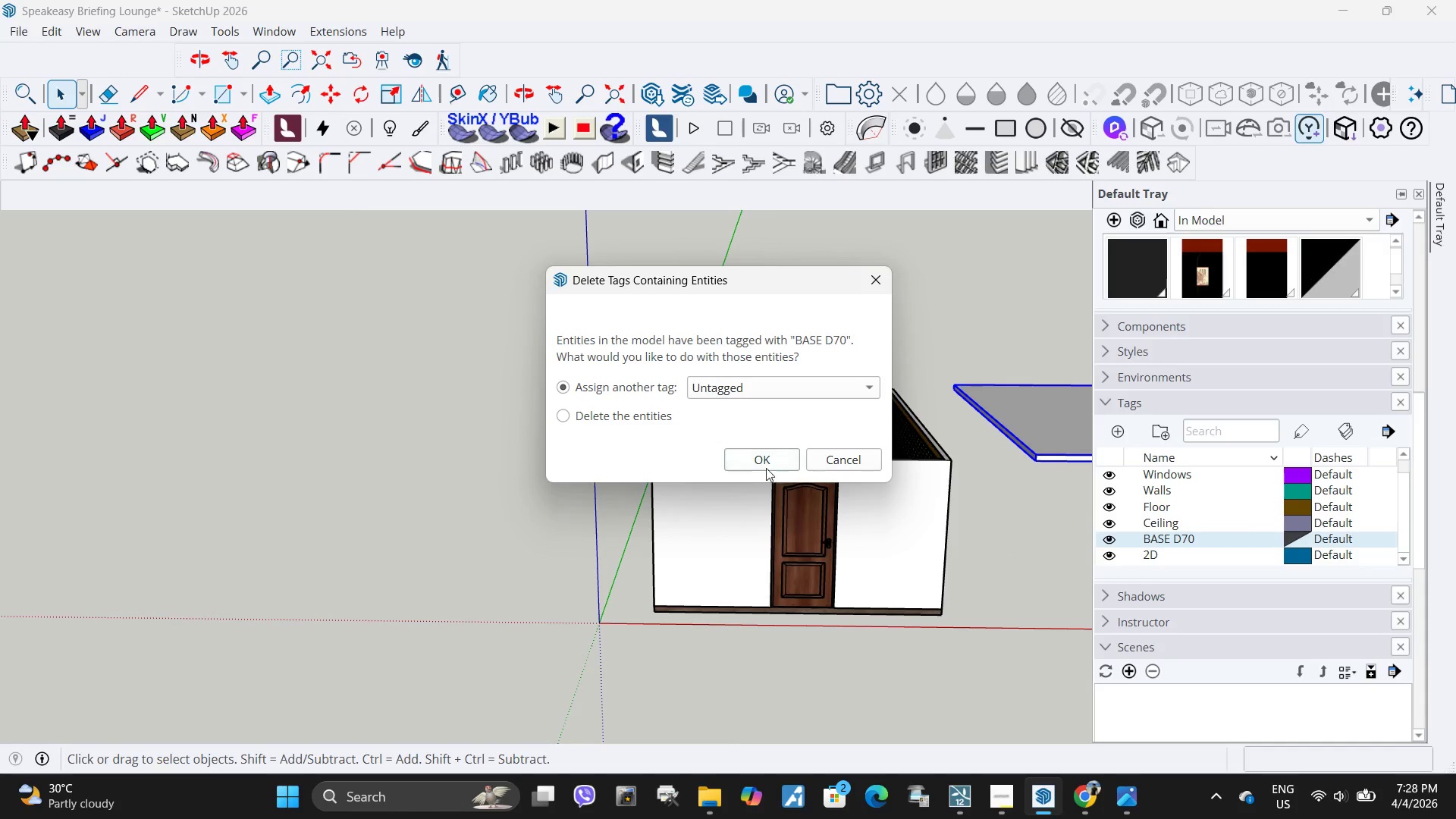 
left_click([762, 466])
 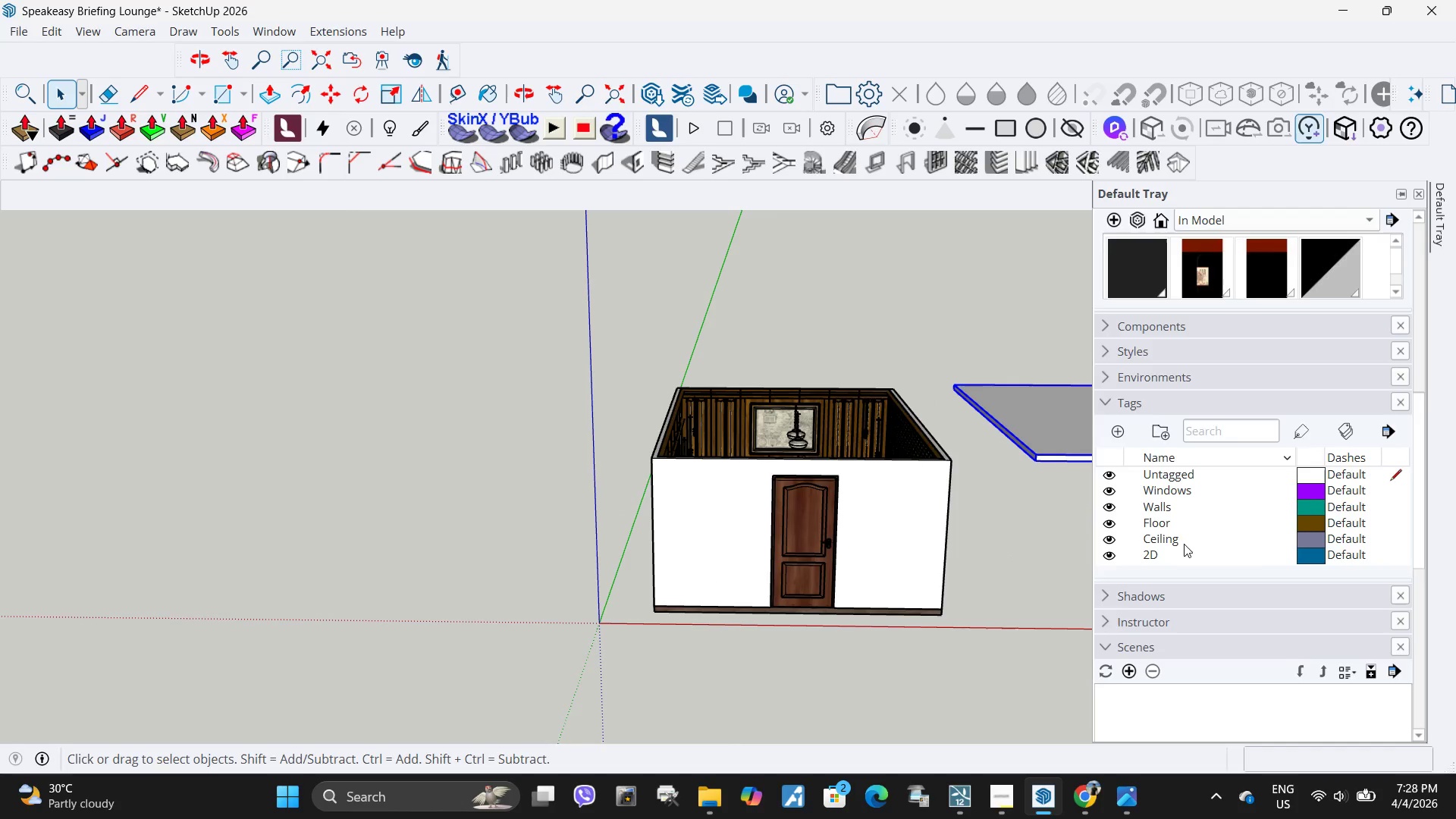 
scroll: coordinate [1188, 539], scroll_direction: down, amount: 1.0
 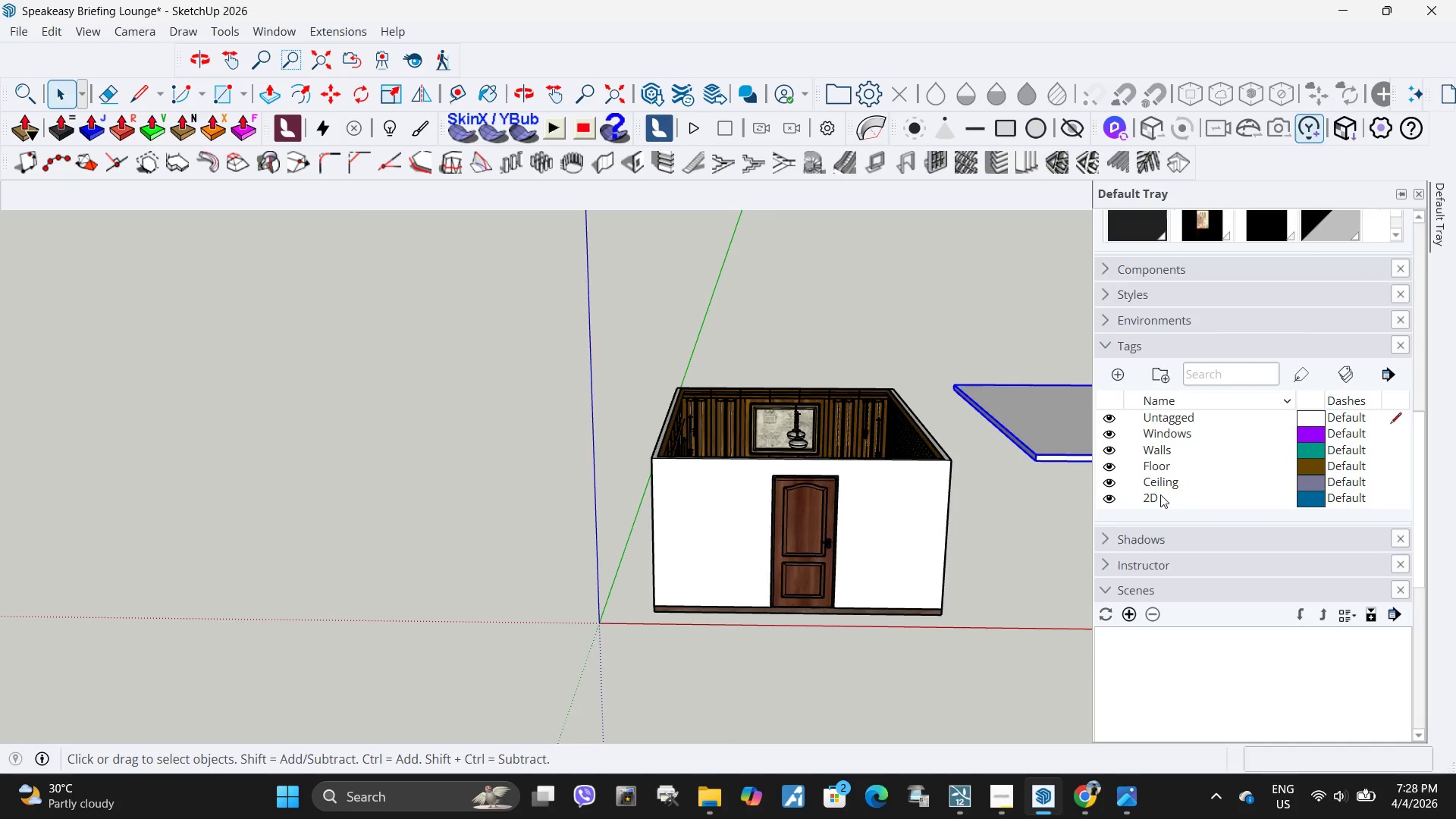 
left_click([1160, 494])
 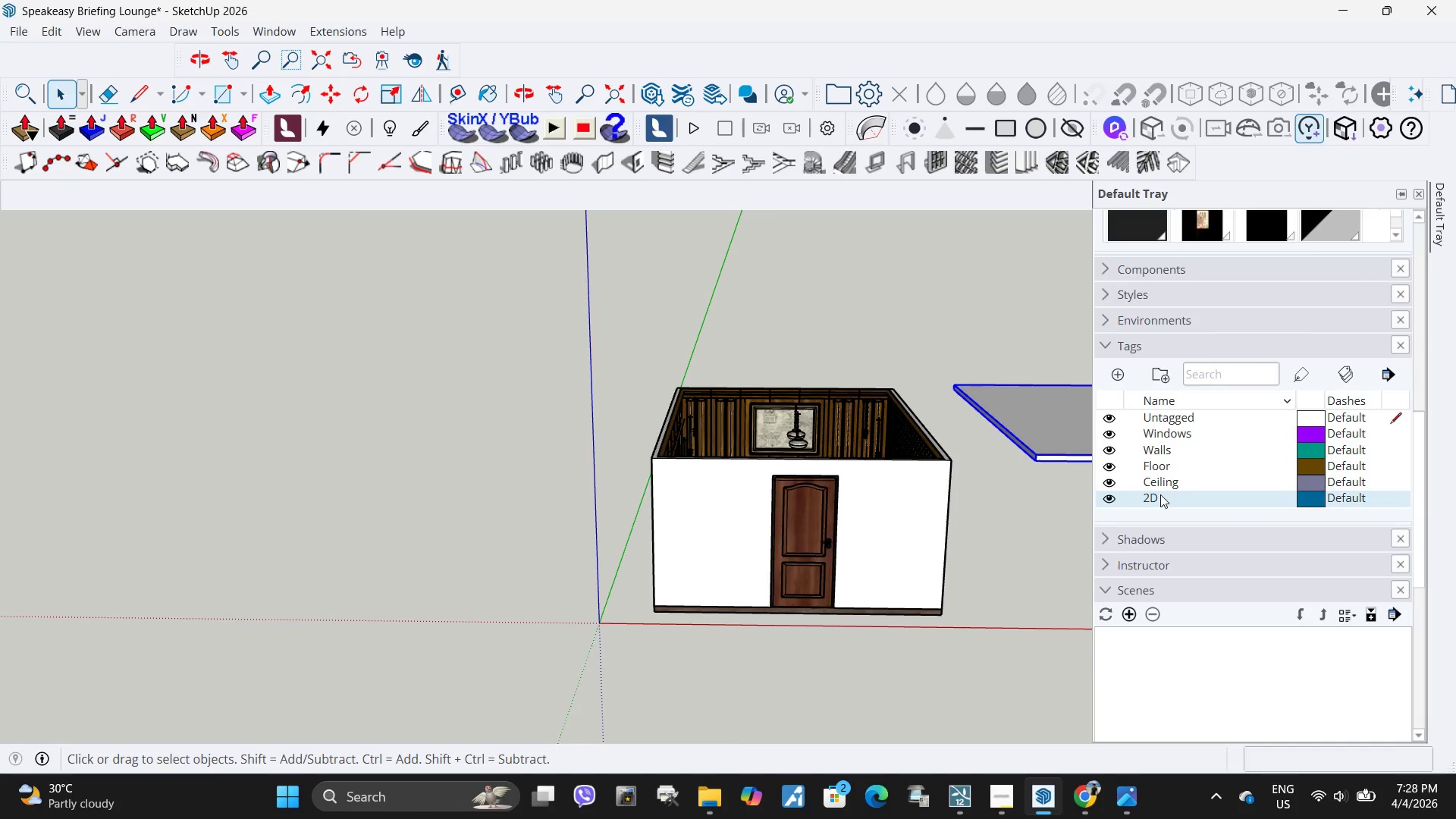 
right_click([1160, 494])
 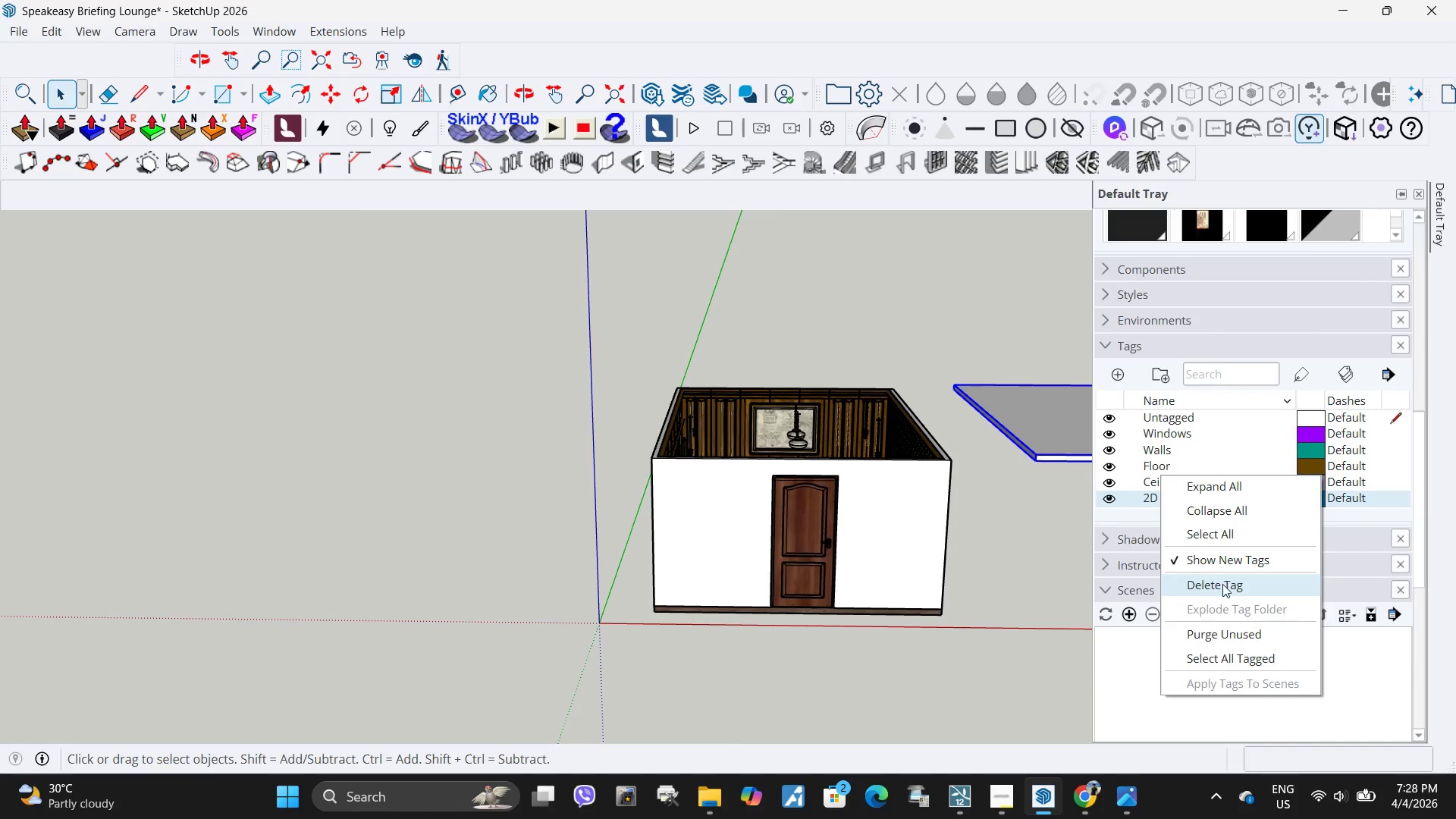 
left_click([1222, 584])
 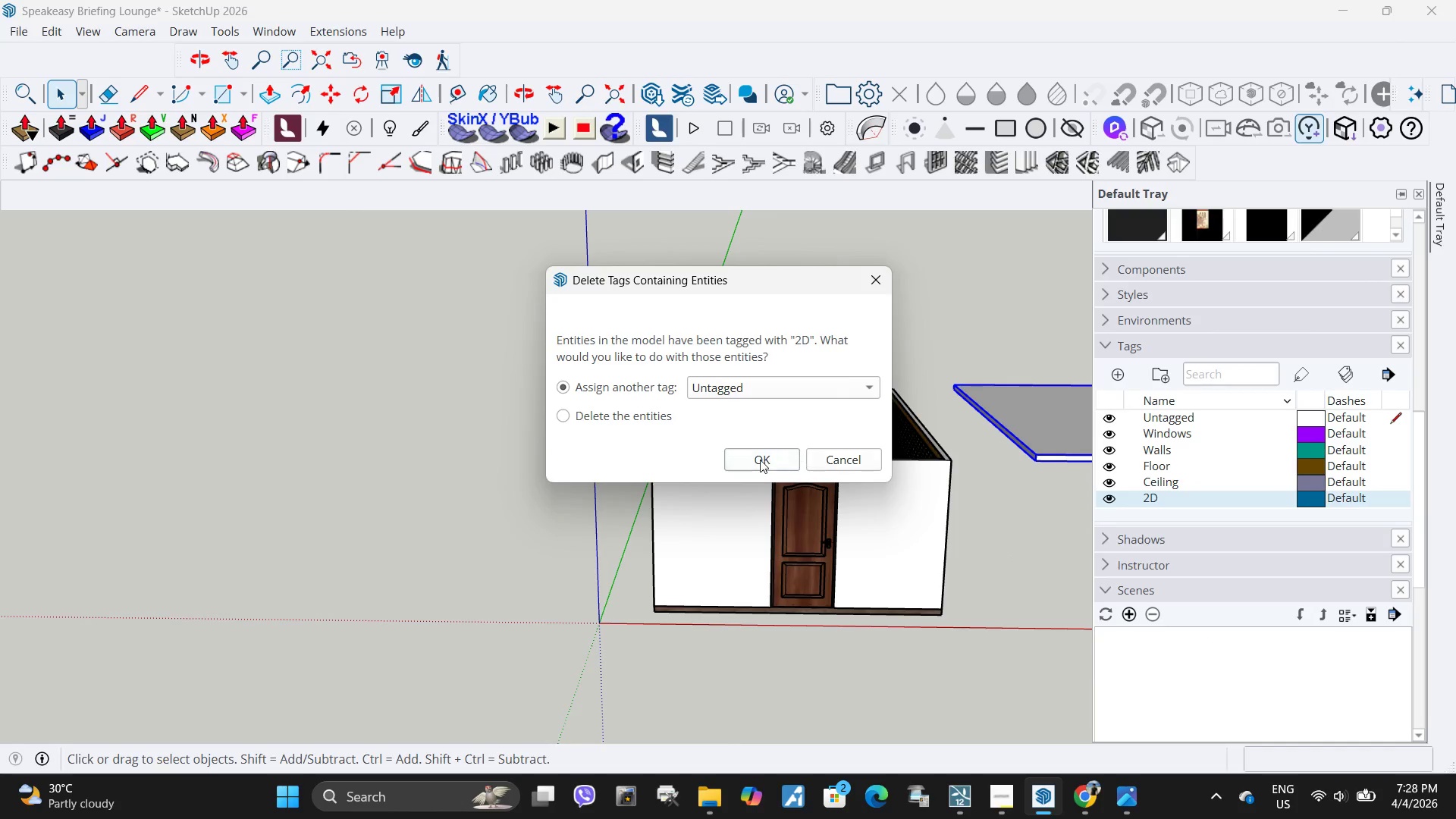 
left_click([760, 460])
 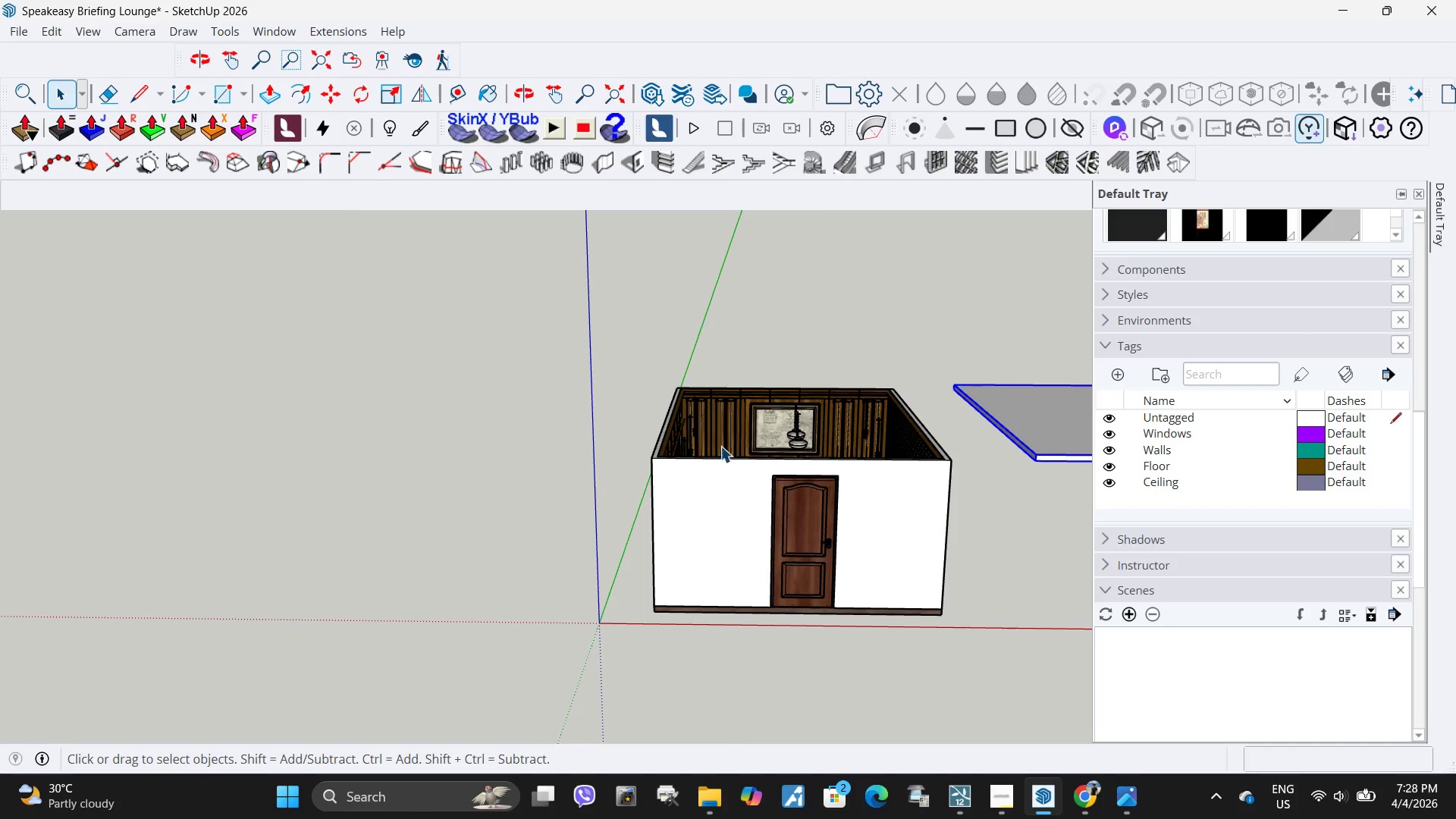 
scroll: coordinate [668, 460], scroll_direction: down, amount: 2.0
 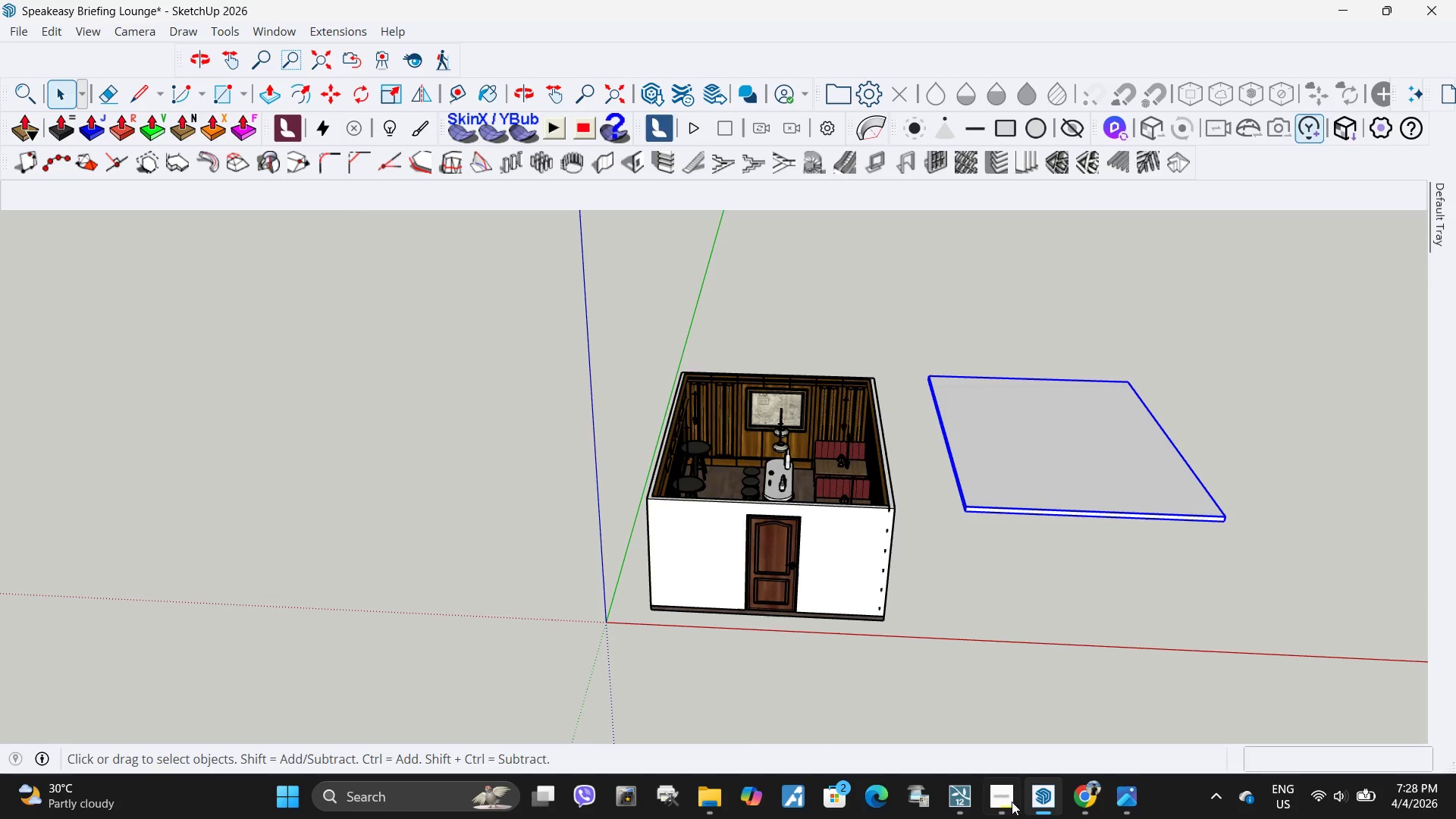 
mouse_move([1015, 726])
 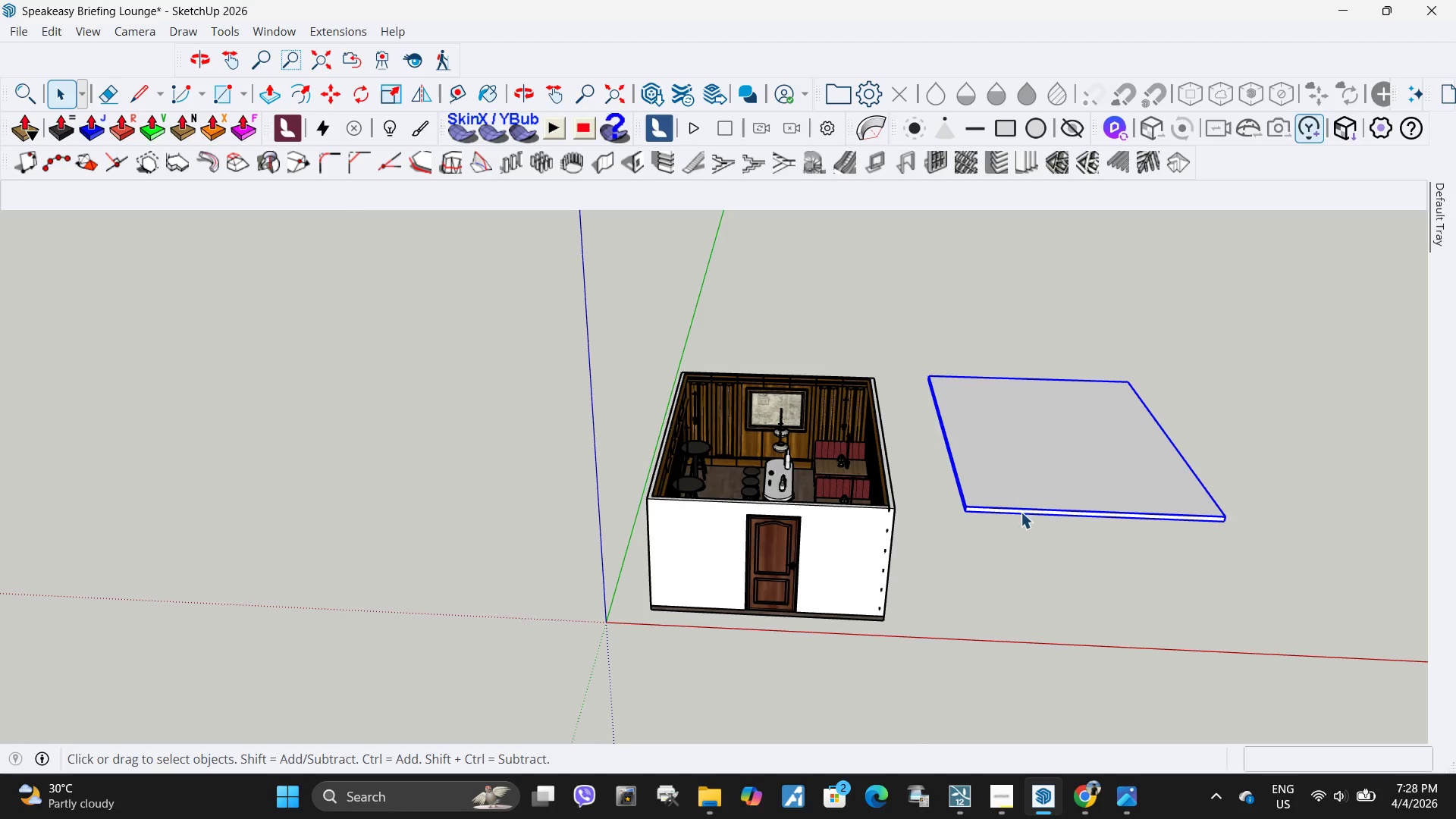 
left_click([977, 554])
 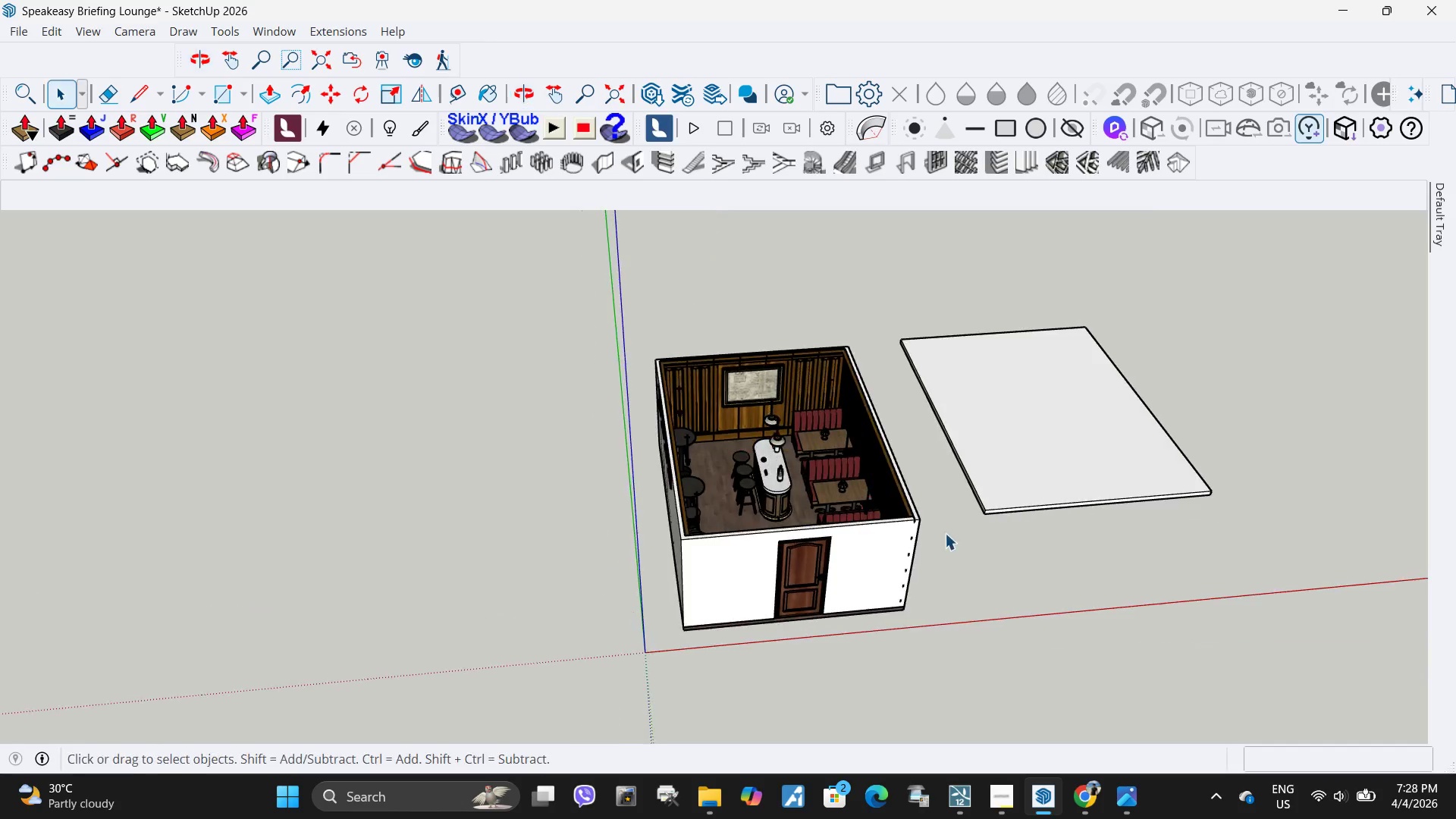 
scroll: coordinate [619, 433], scroll_direction: up, amount: 12.0
 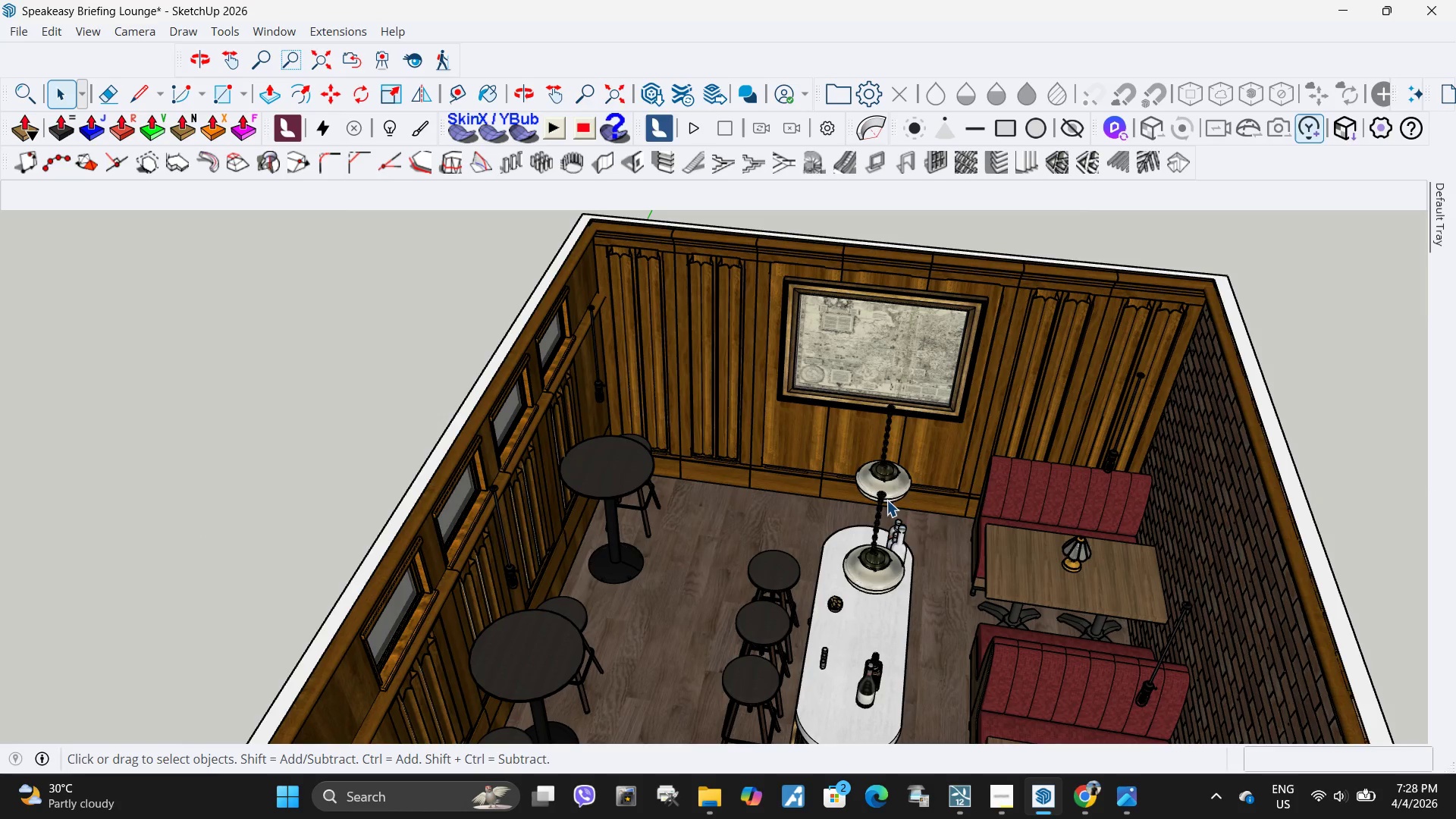 
left_click([897, 472])
 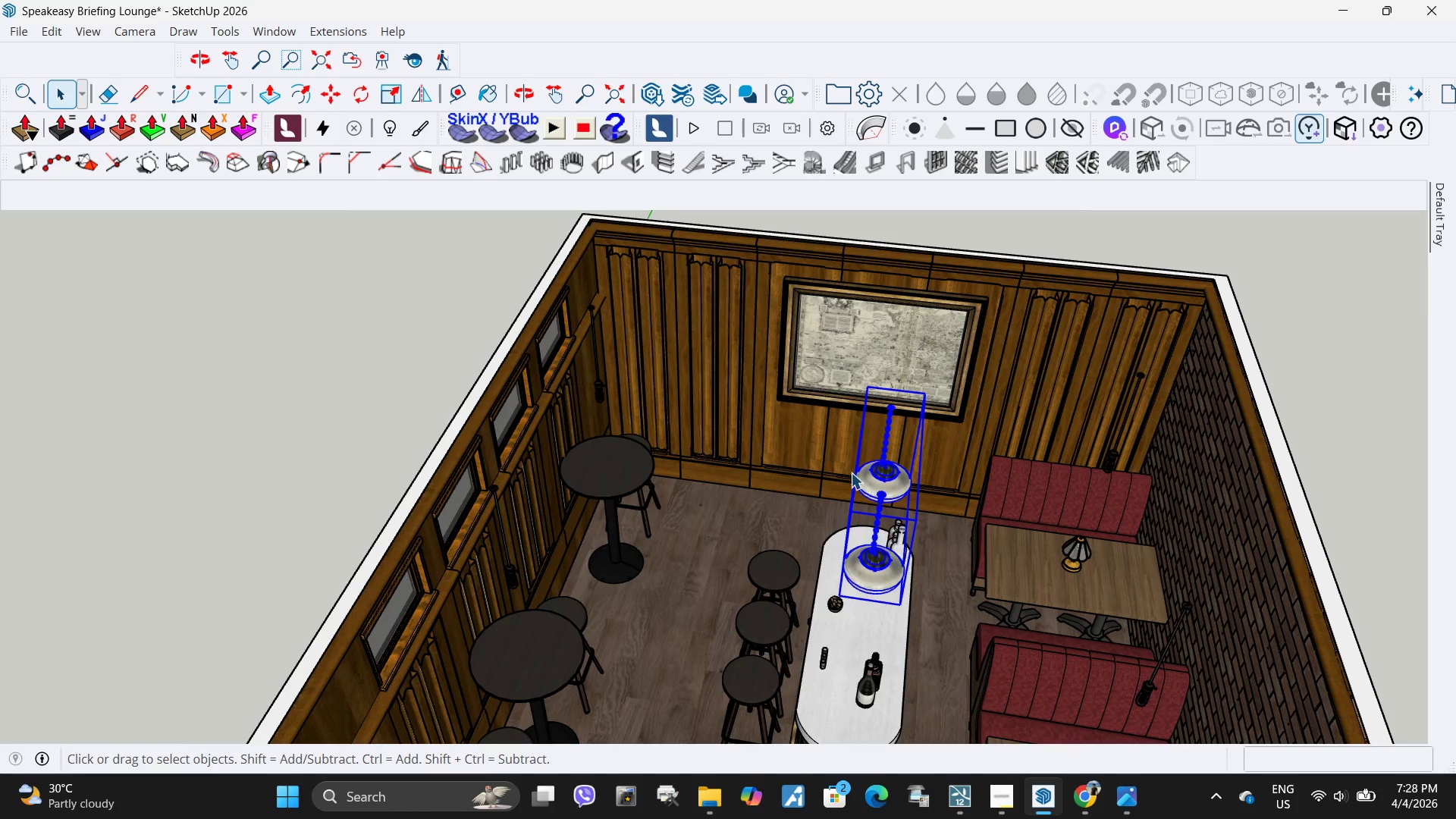 
scroll: coordinate [761, 430], scroll_direction: down, amount: 4.0
 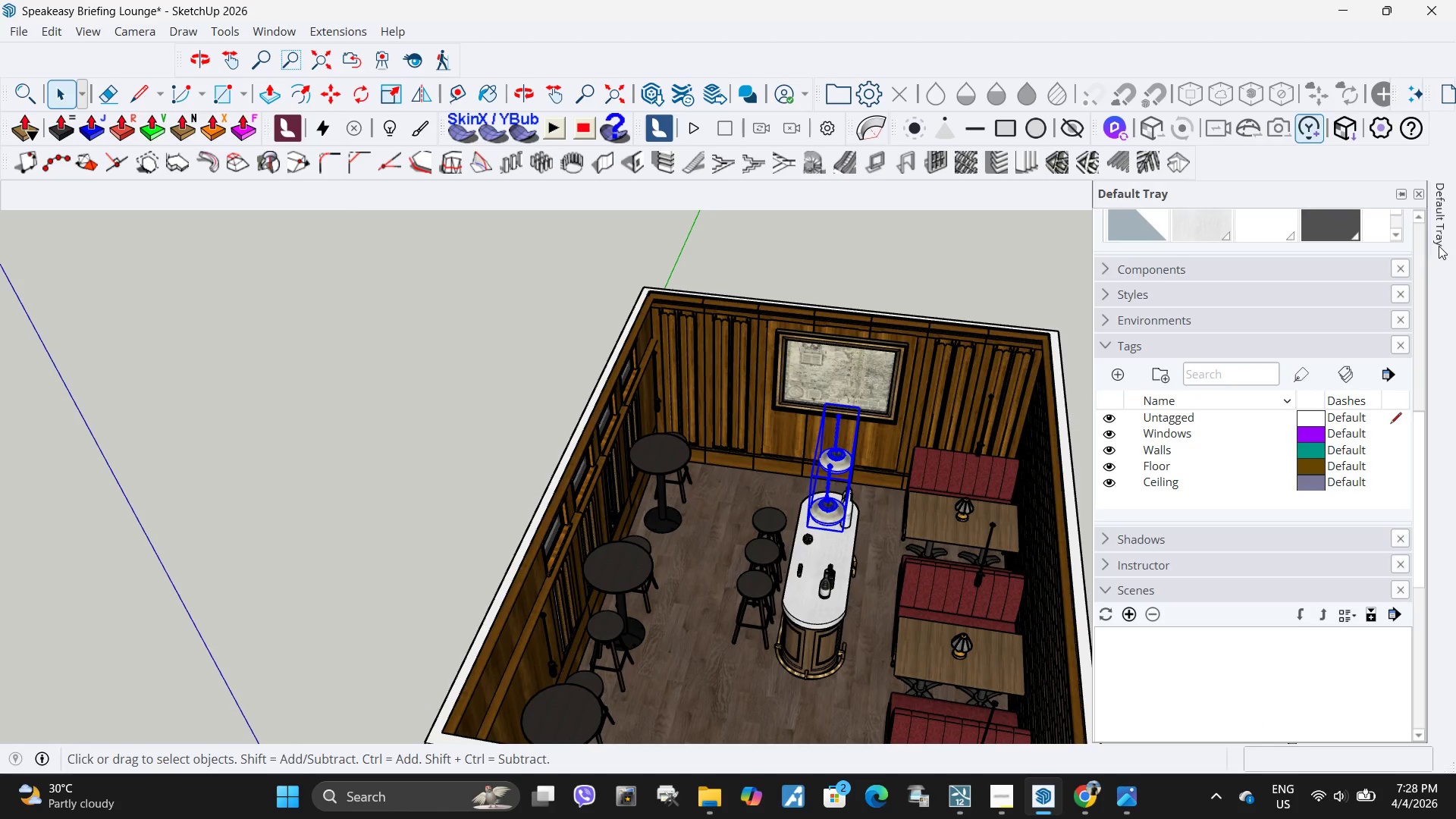 
left_click([1112, 368])
 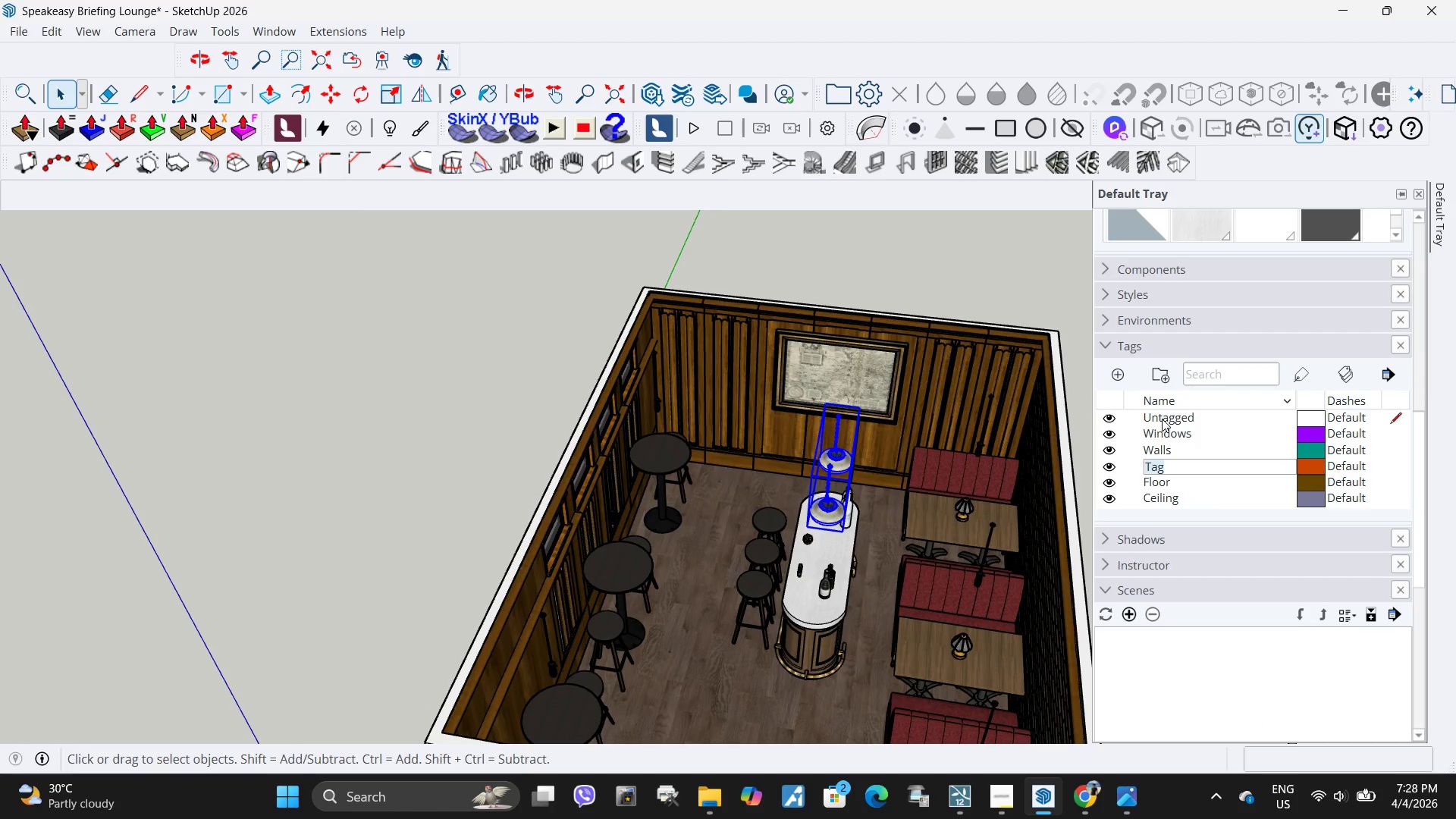 
type(Pendant Lamps)
 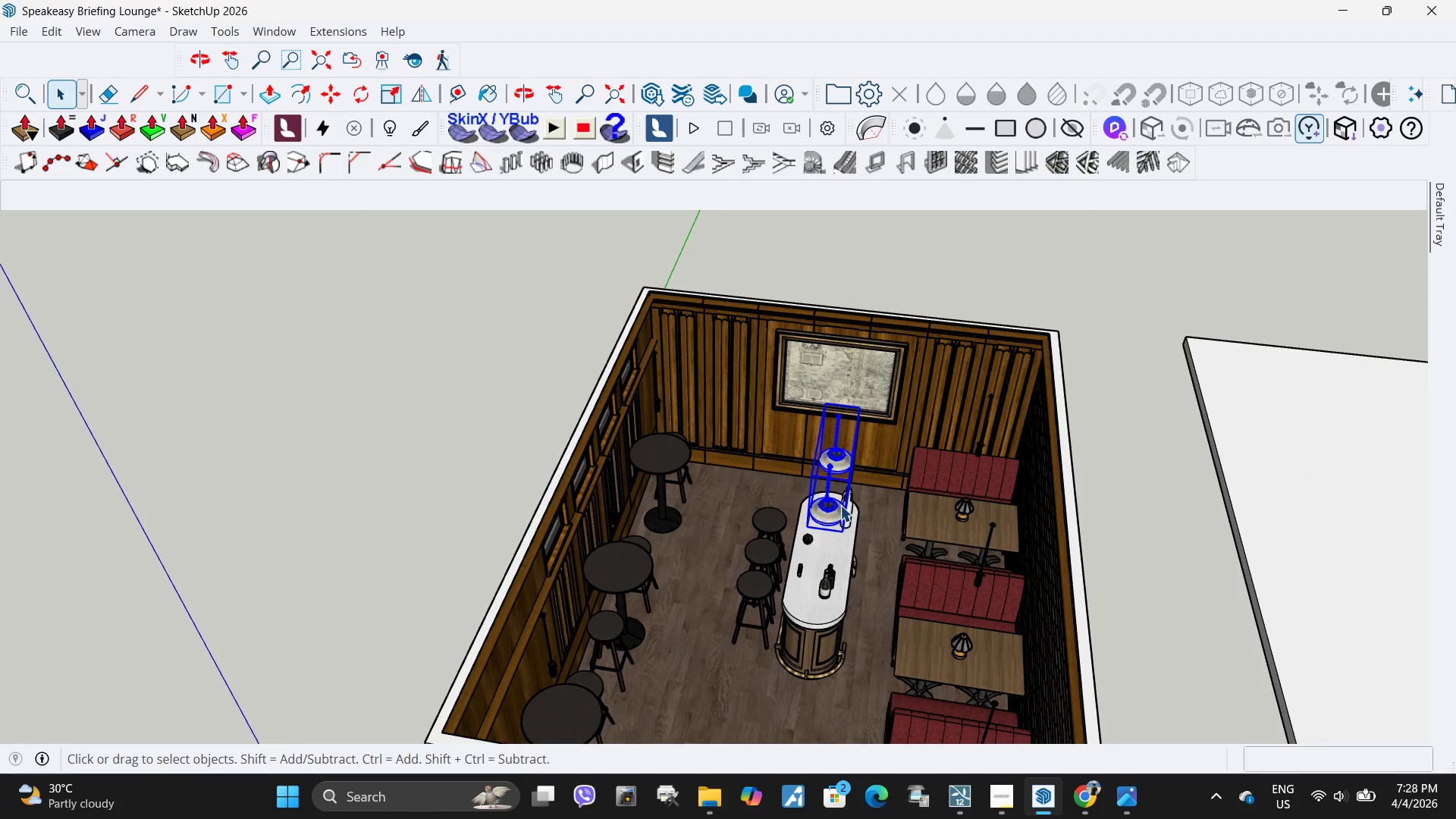 
left_click([836, 505])
 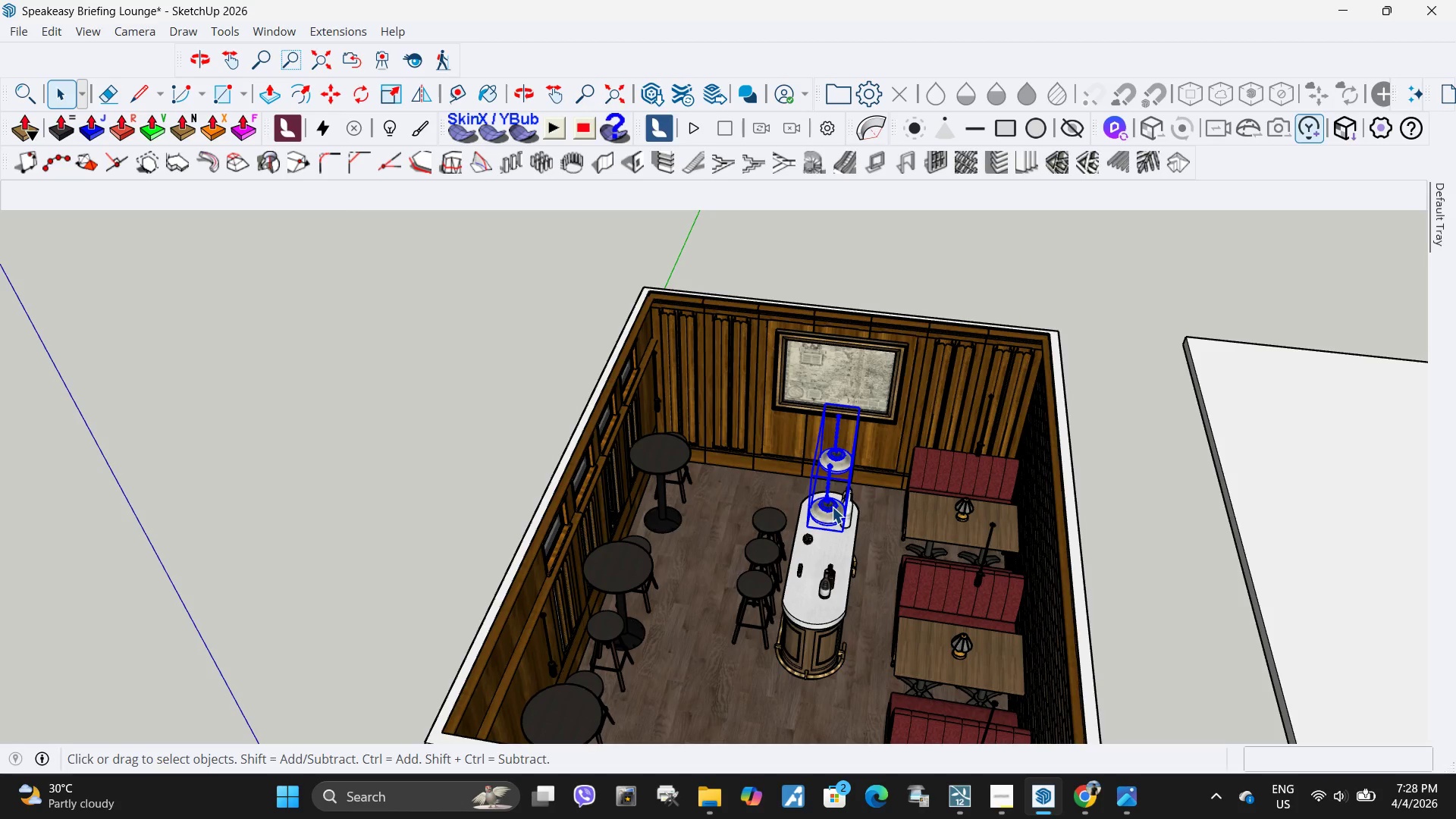 
right_click([832, 507])
 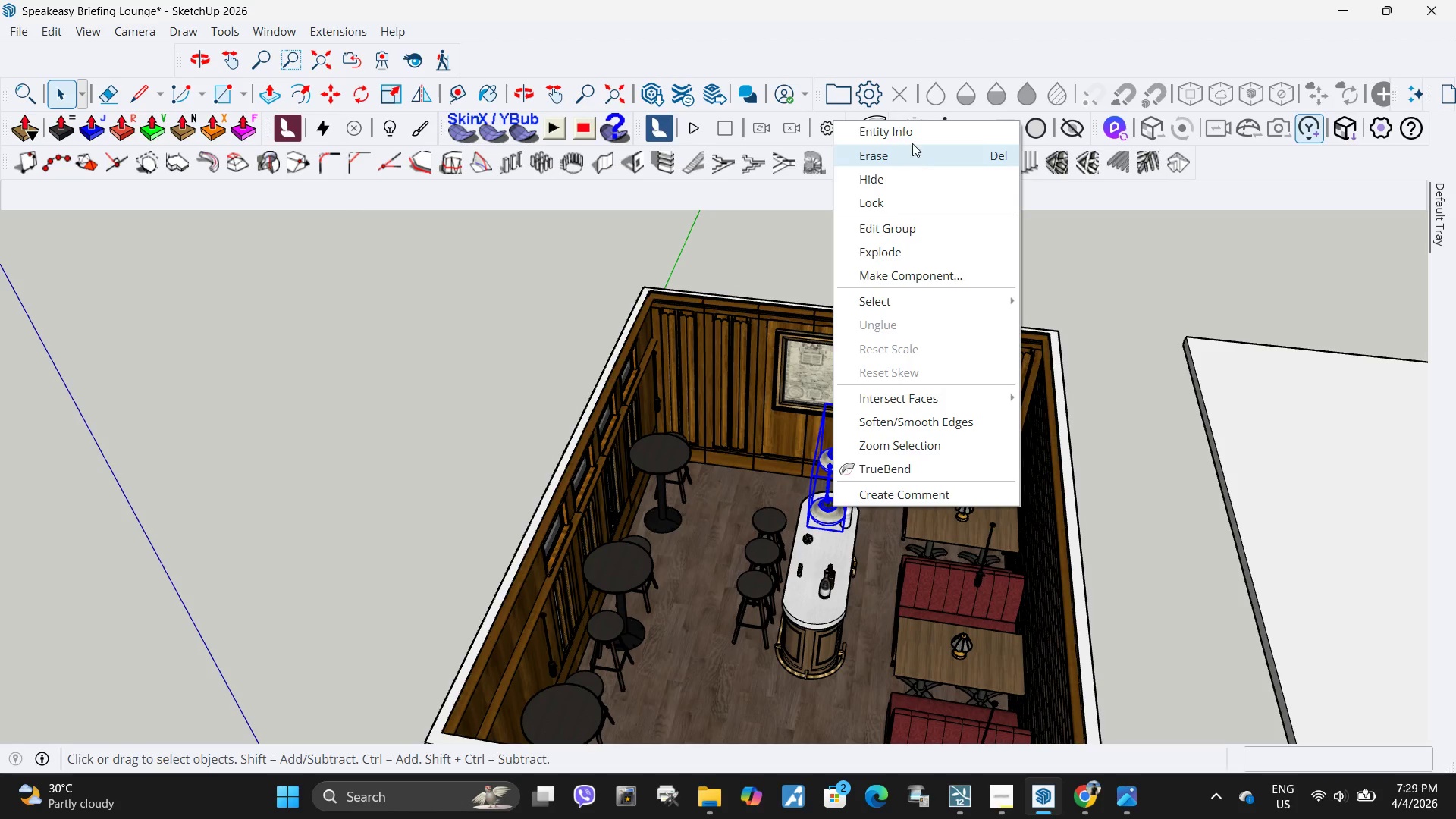 
left_click([912, 141])
 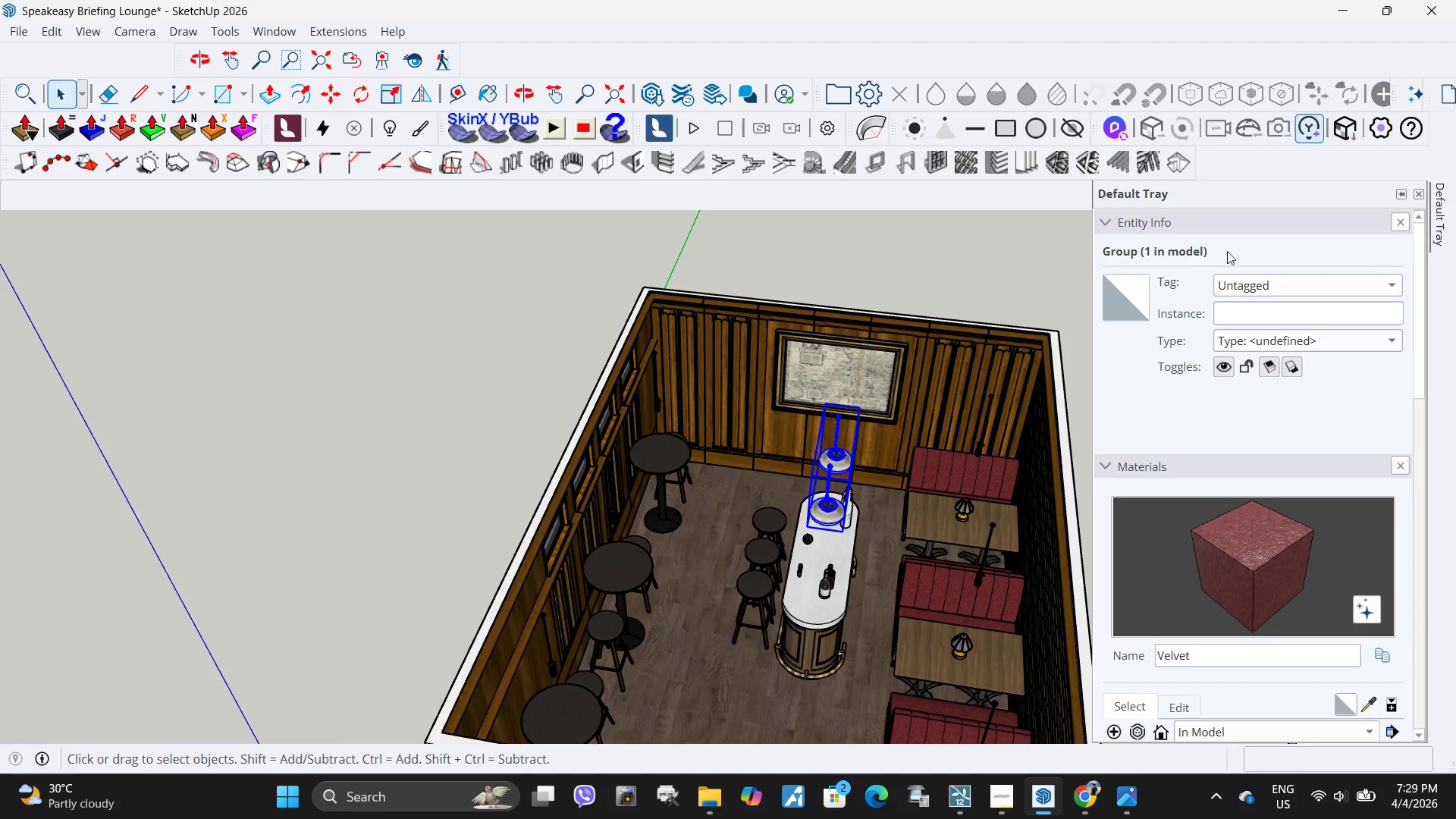 
left_click([1236, 287])
 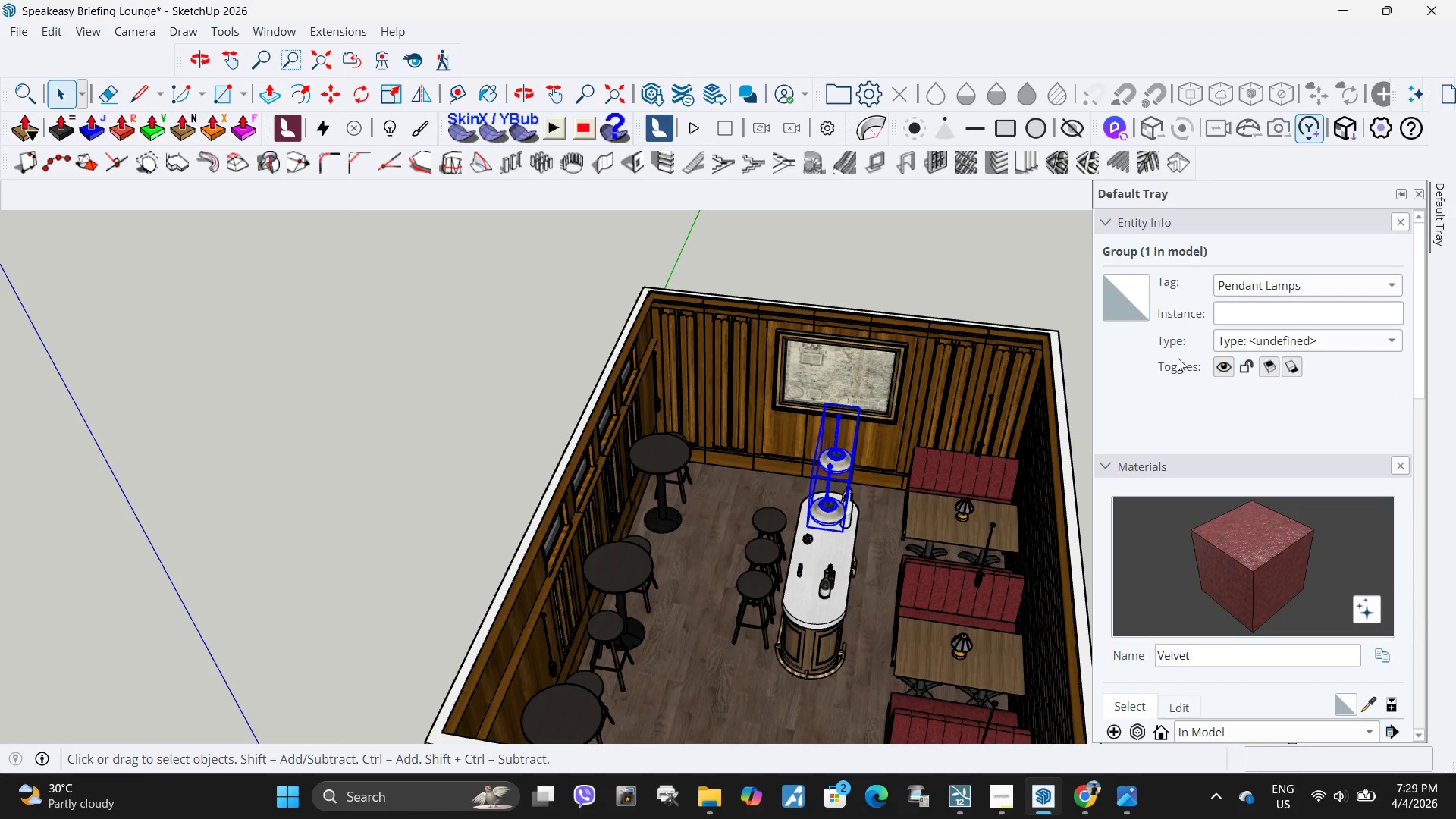 
scroll: coordinate [909, 356], scroll_direction: down, amount: 3.0
 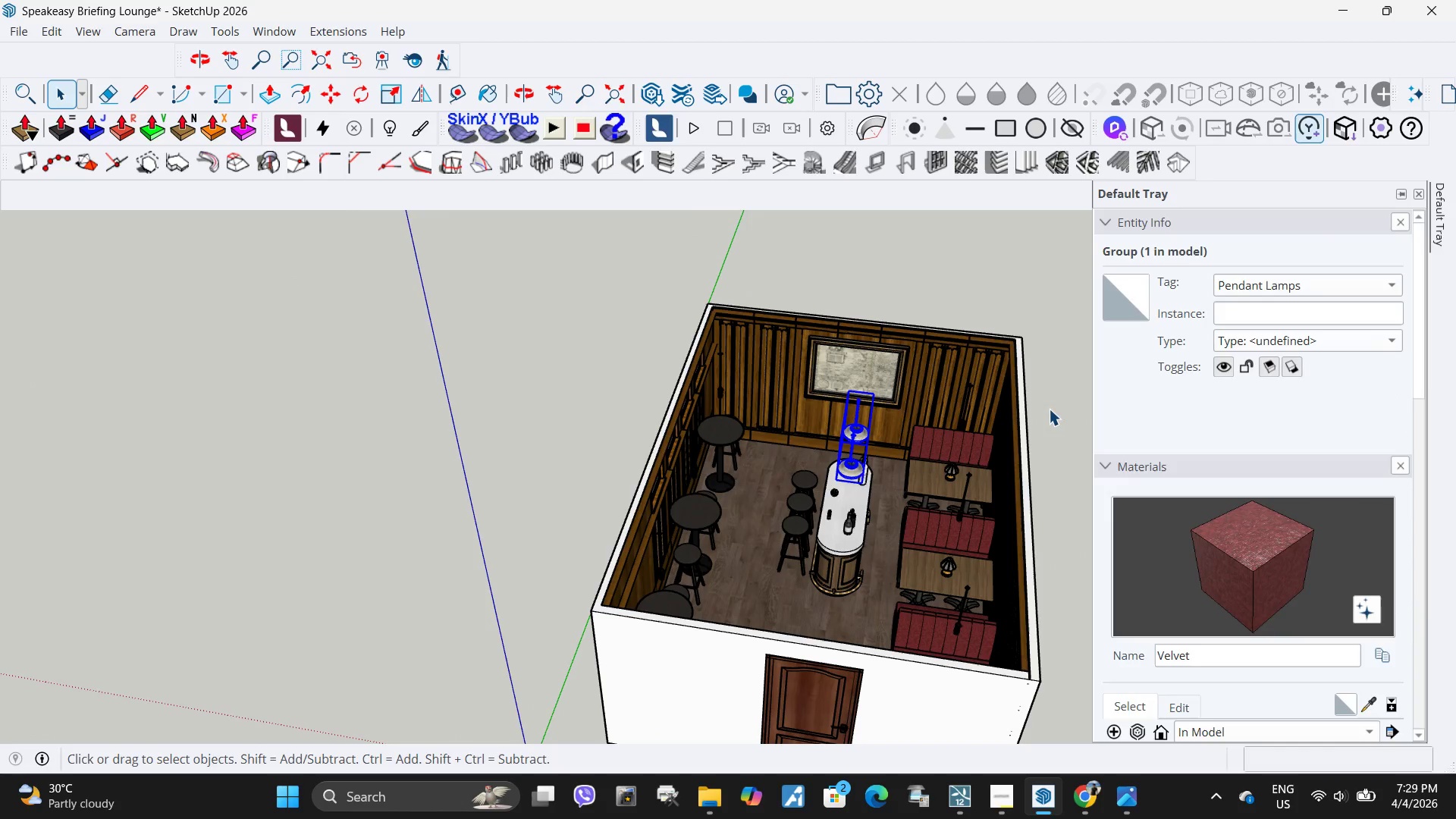 
left_click([1048, 409])
 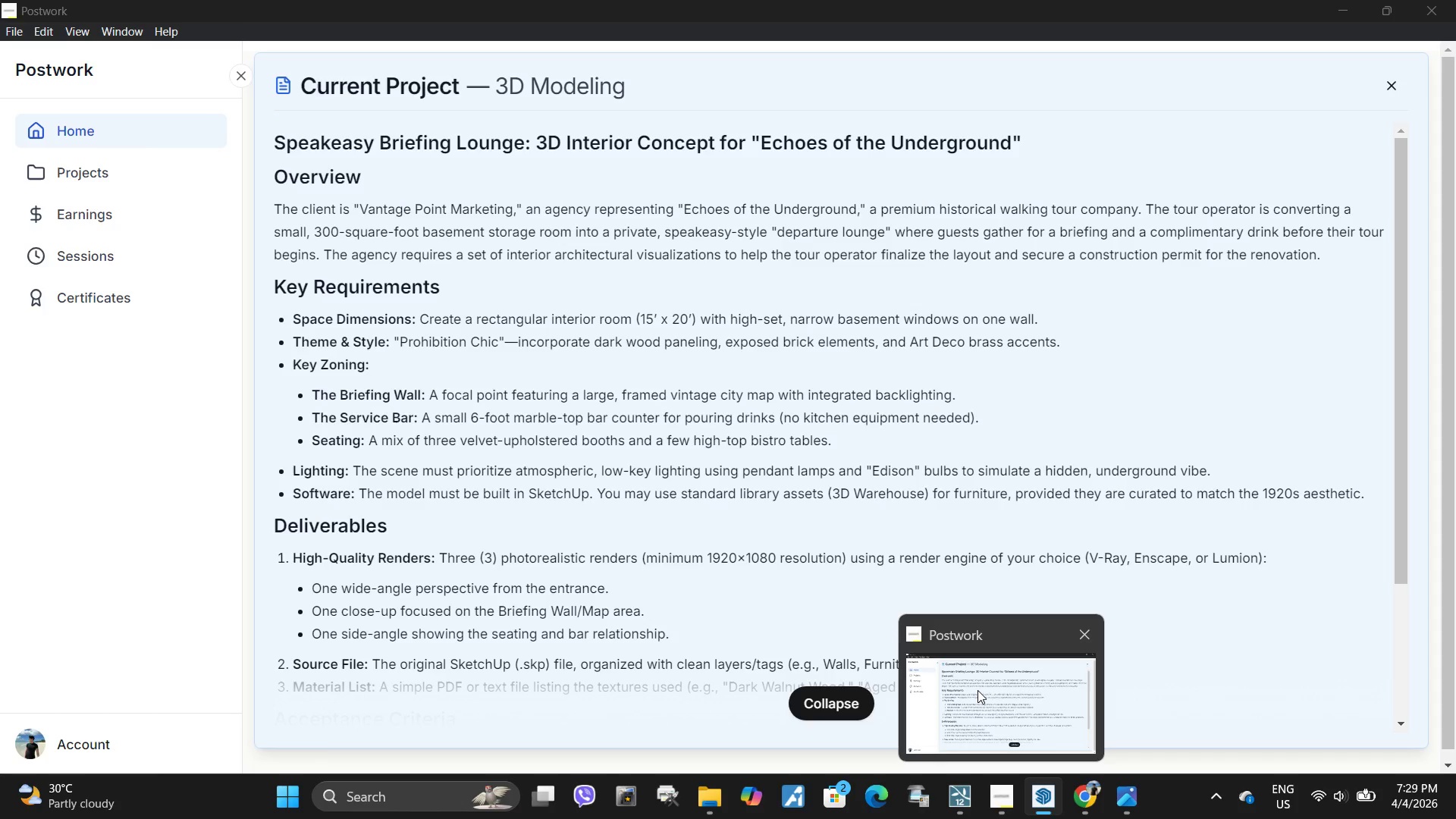 
wait(17.41)
 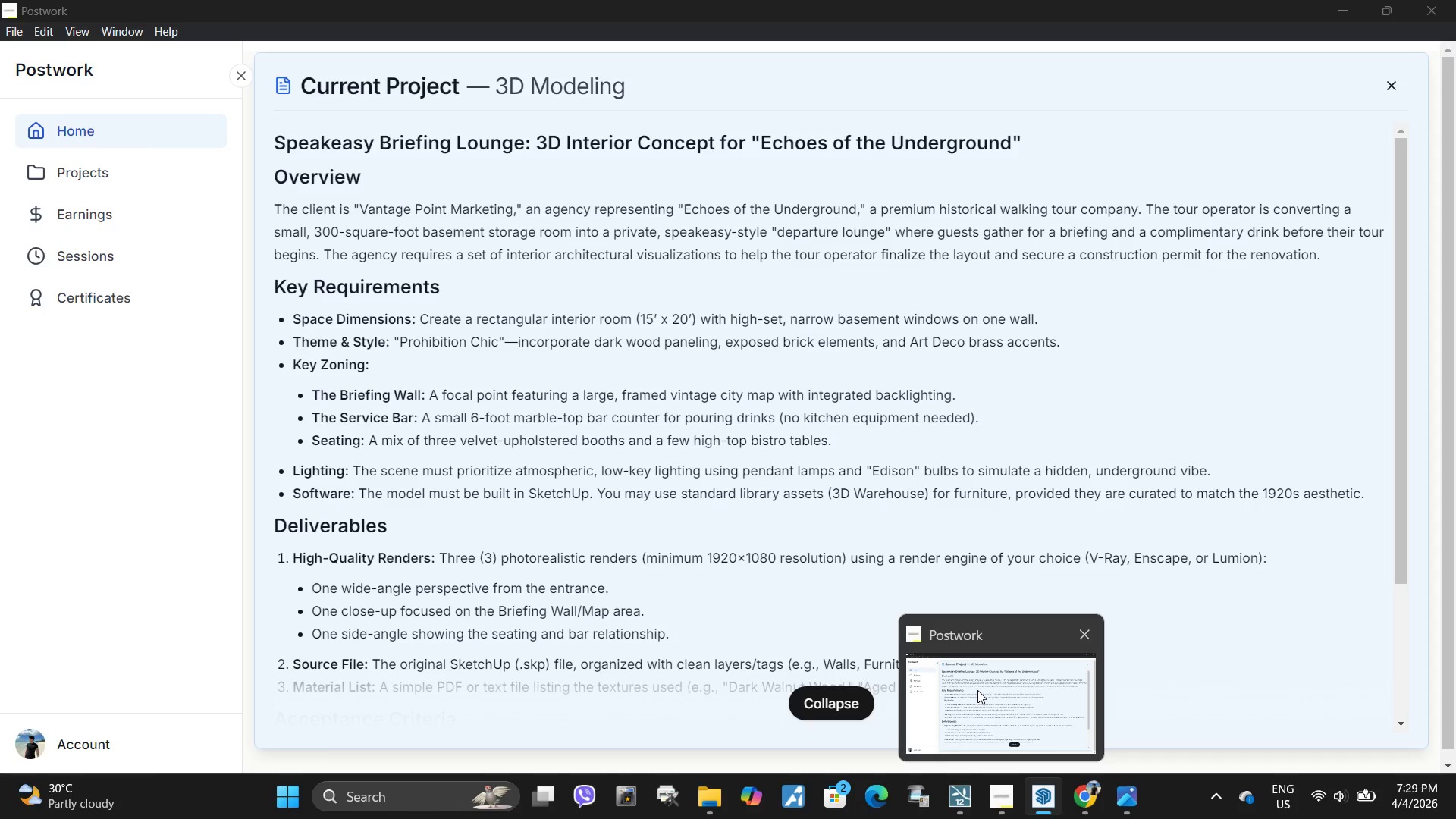 
scroll: coordinate [1119, 624], scroll_direction: down, amount: 8.0
 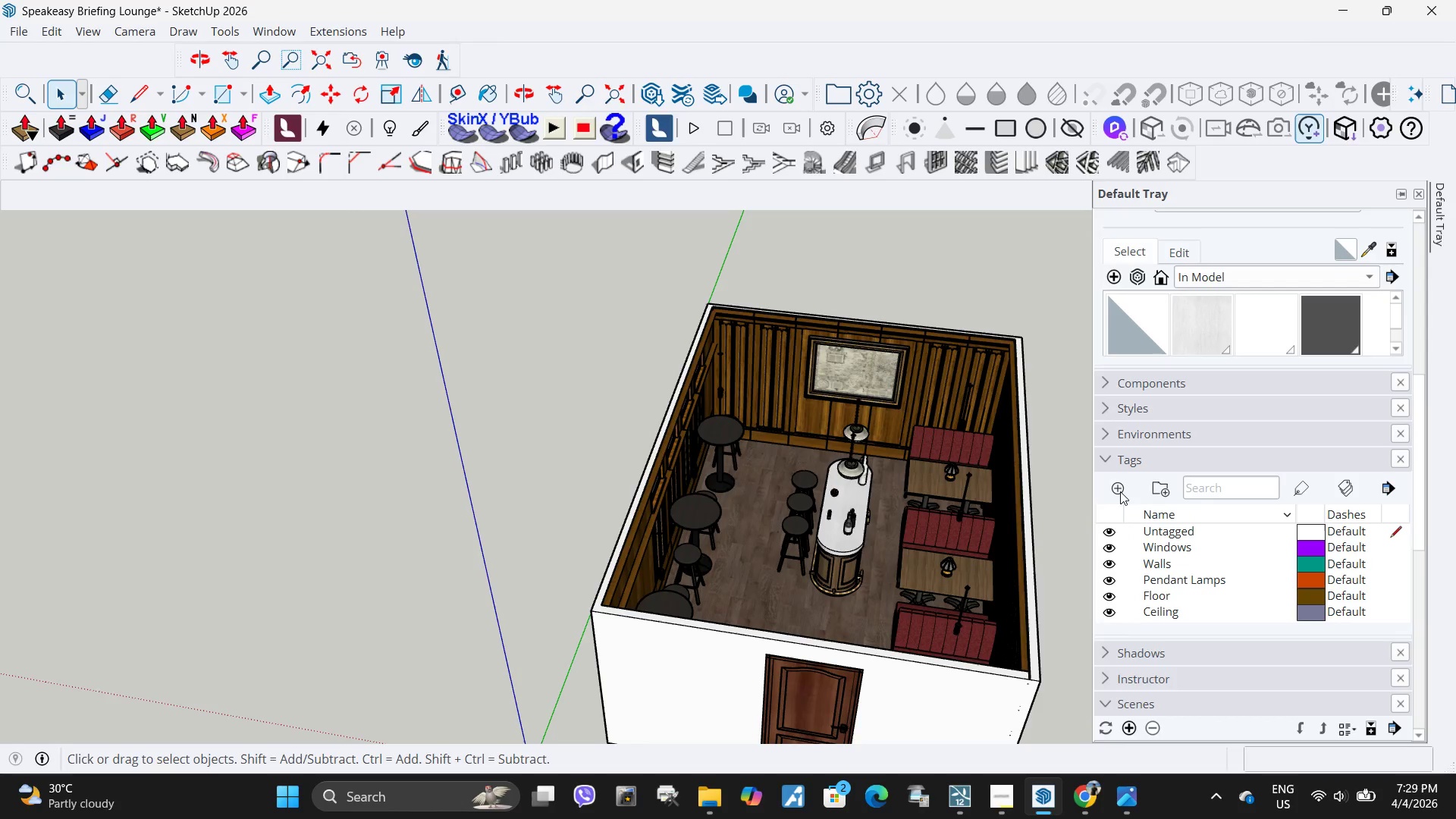 
left_click([1121, 489])
 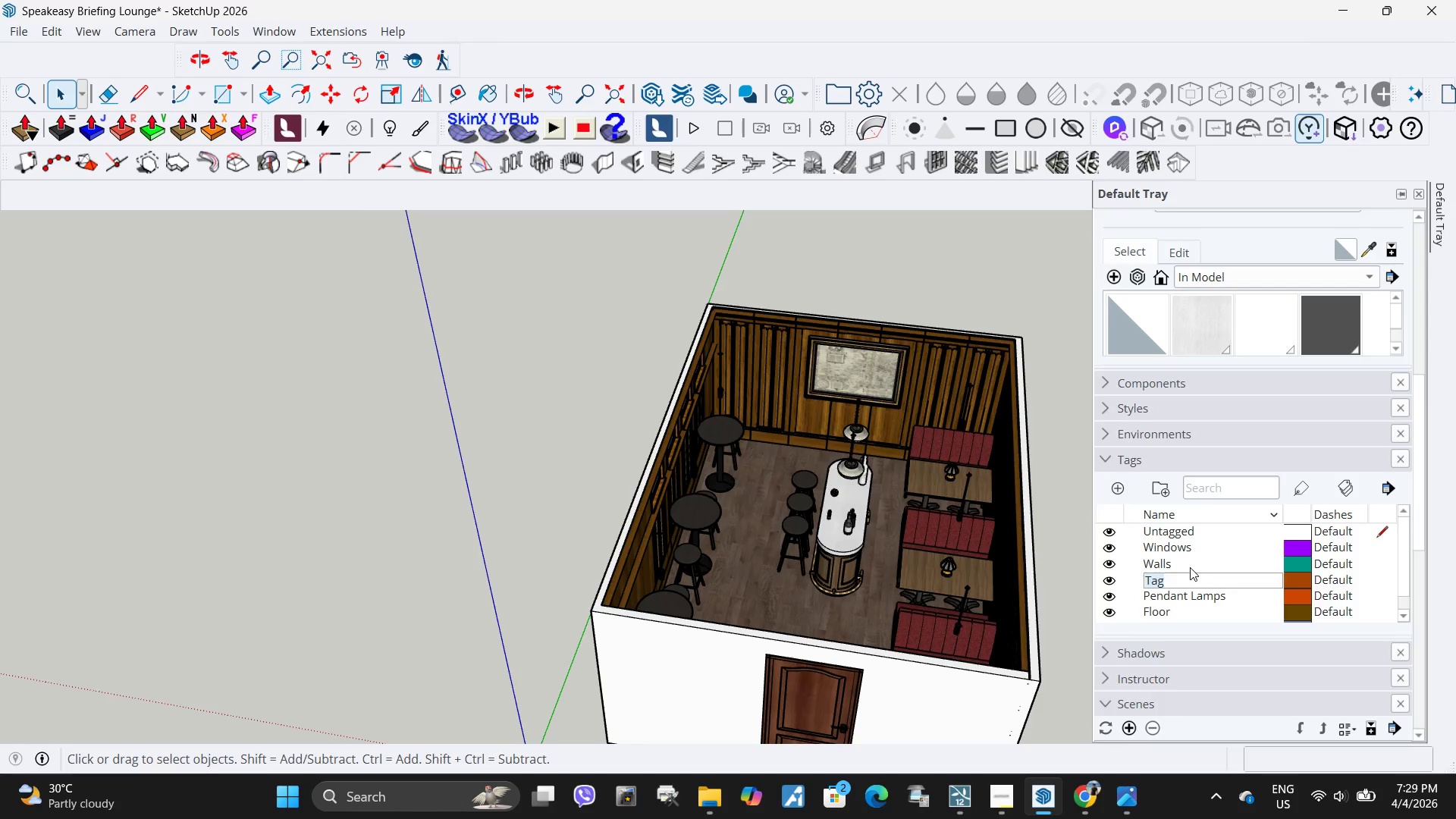 
type(Edison Bulbs)
 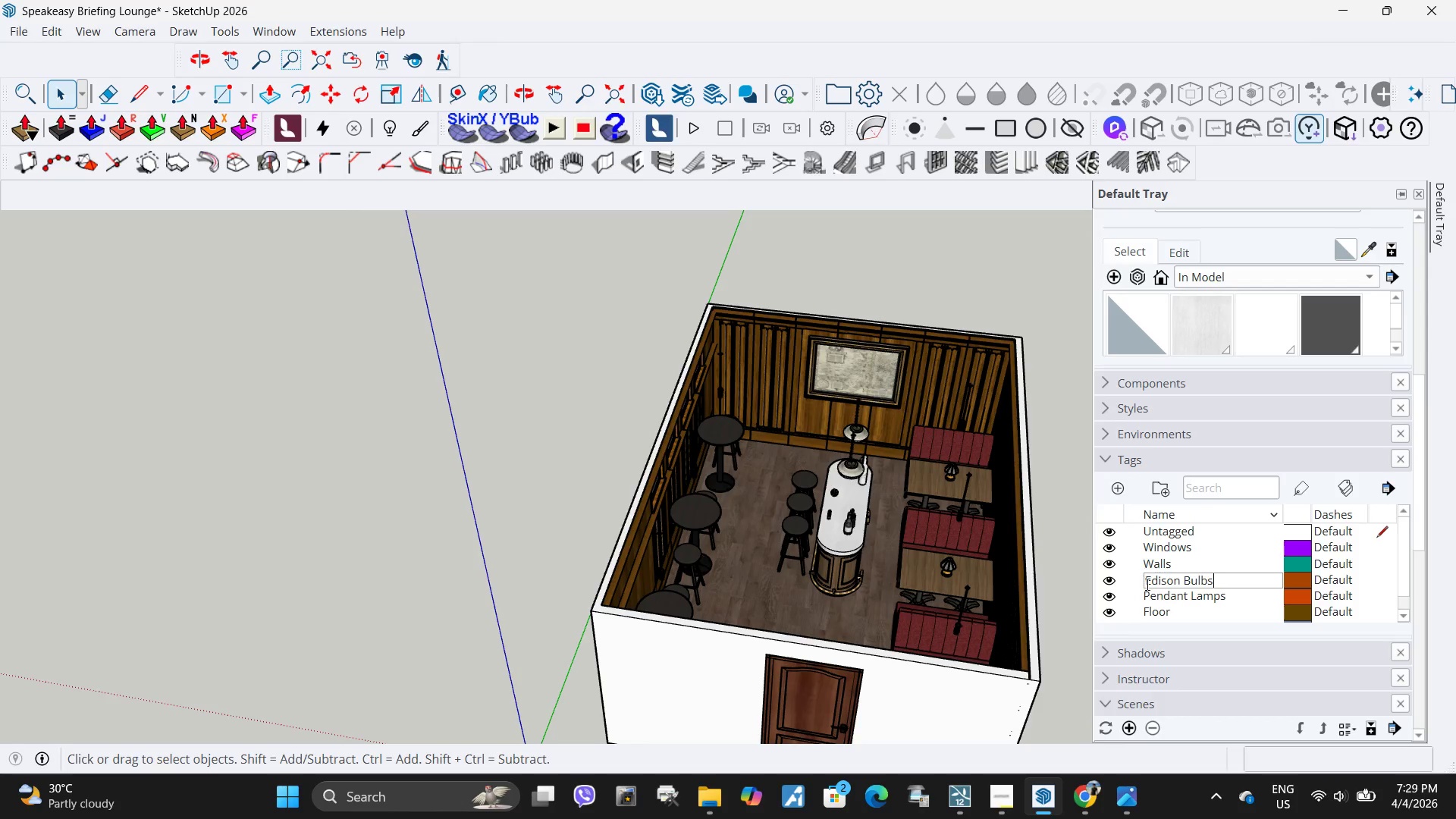 
left_click([1216, 610])
 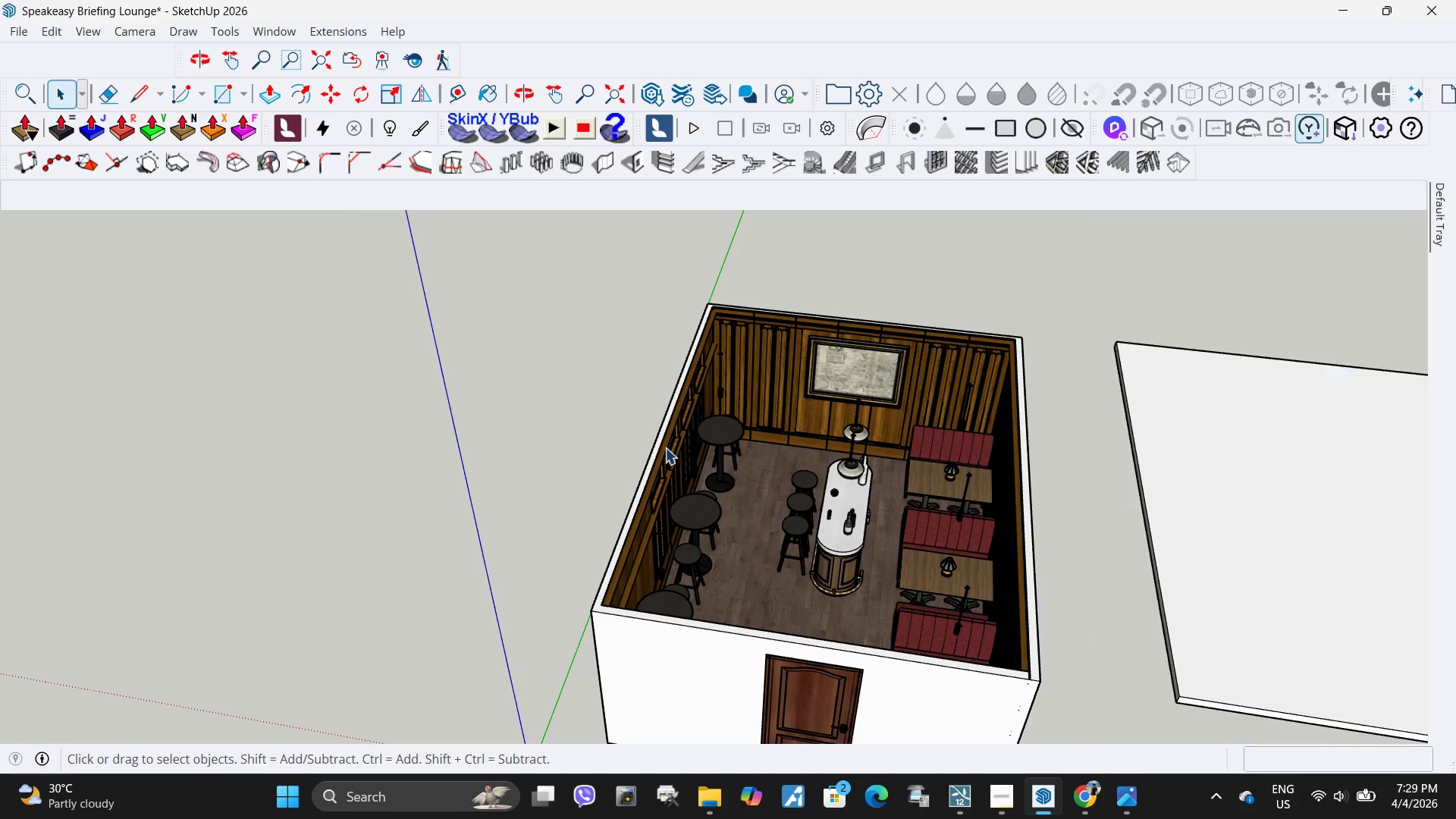 
scroll: coordinate [570, 422], scroll_direction: down, amount: 2.0
 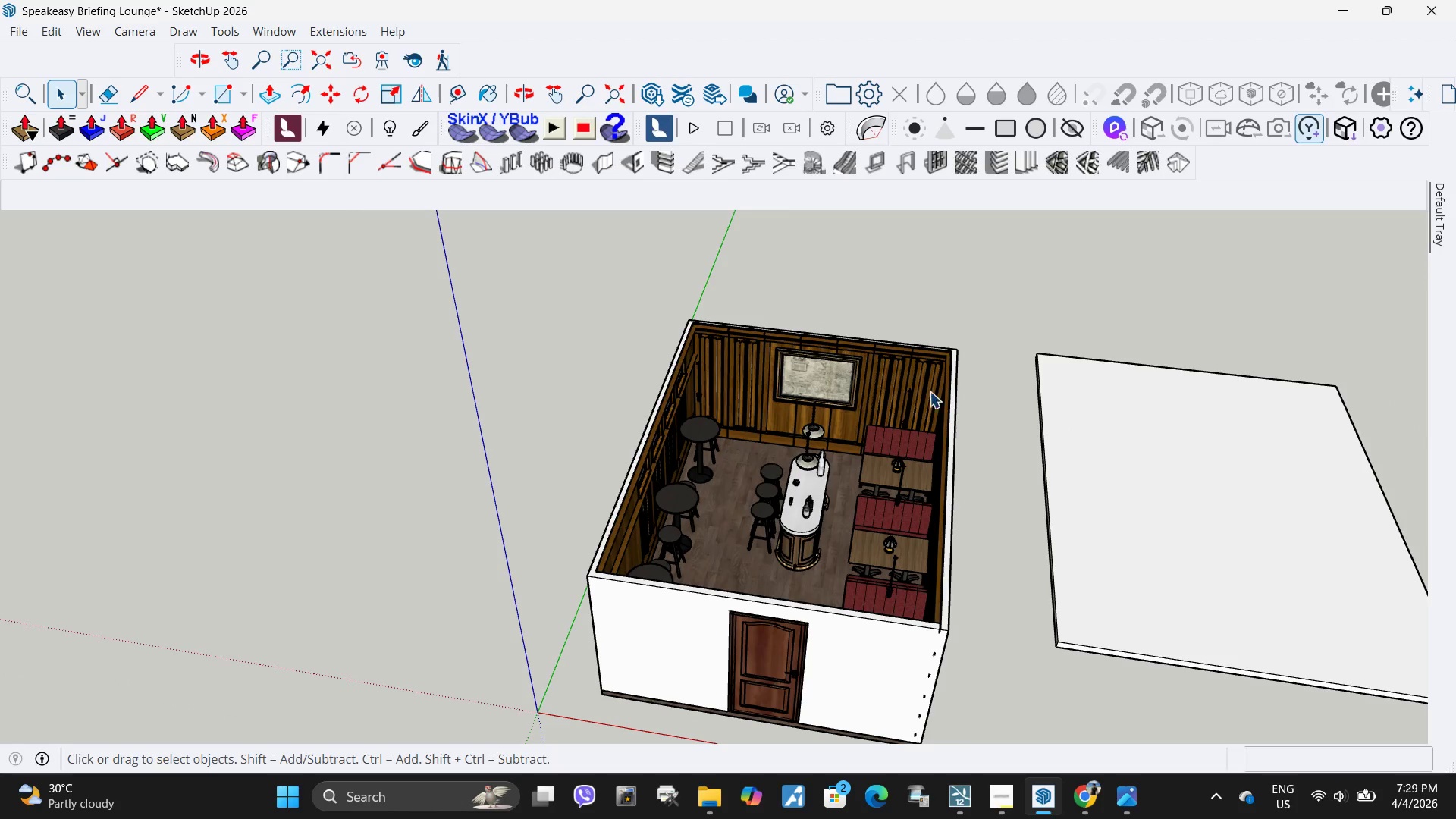 
scroll: coordinate [905, 388], scroll_direction: up, amount: 6.0
 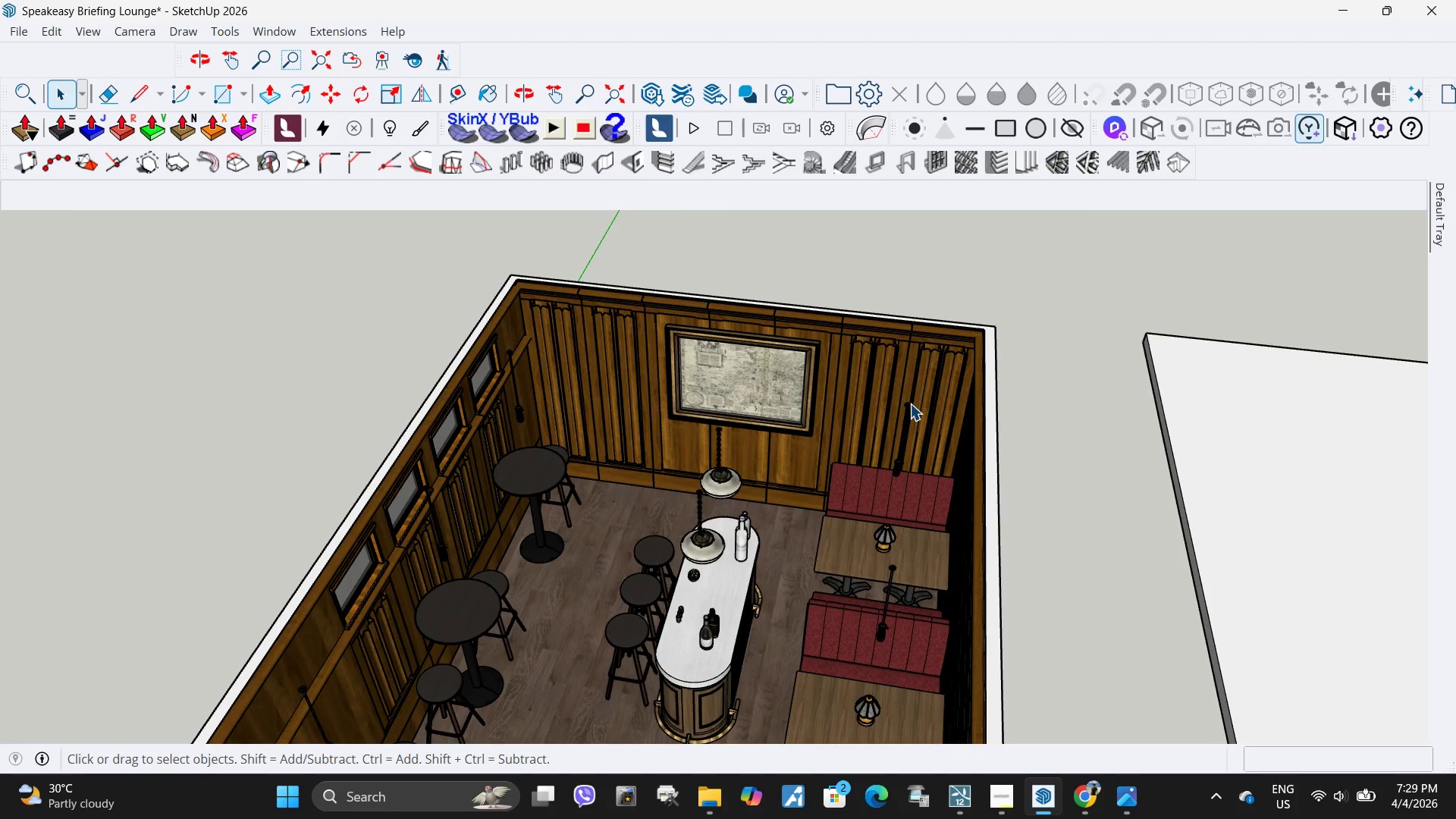 
left_click([910, 403])
 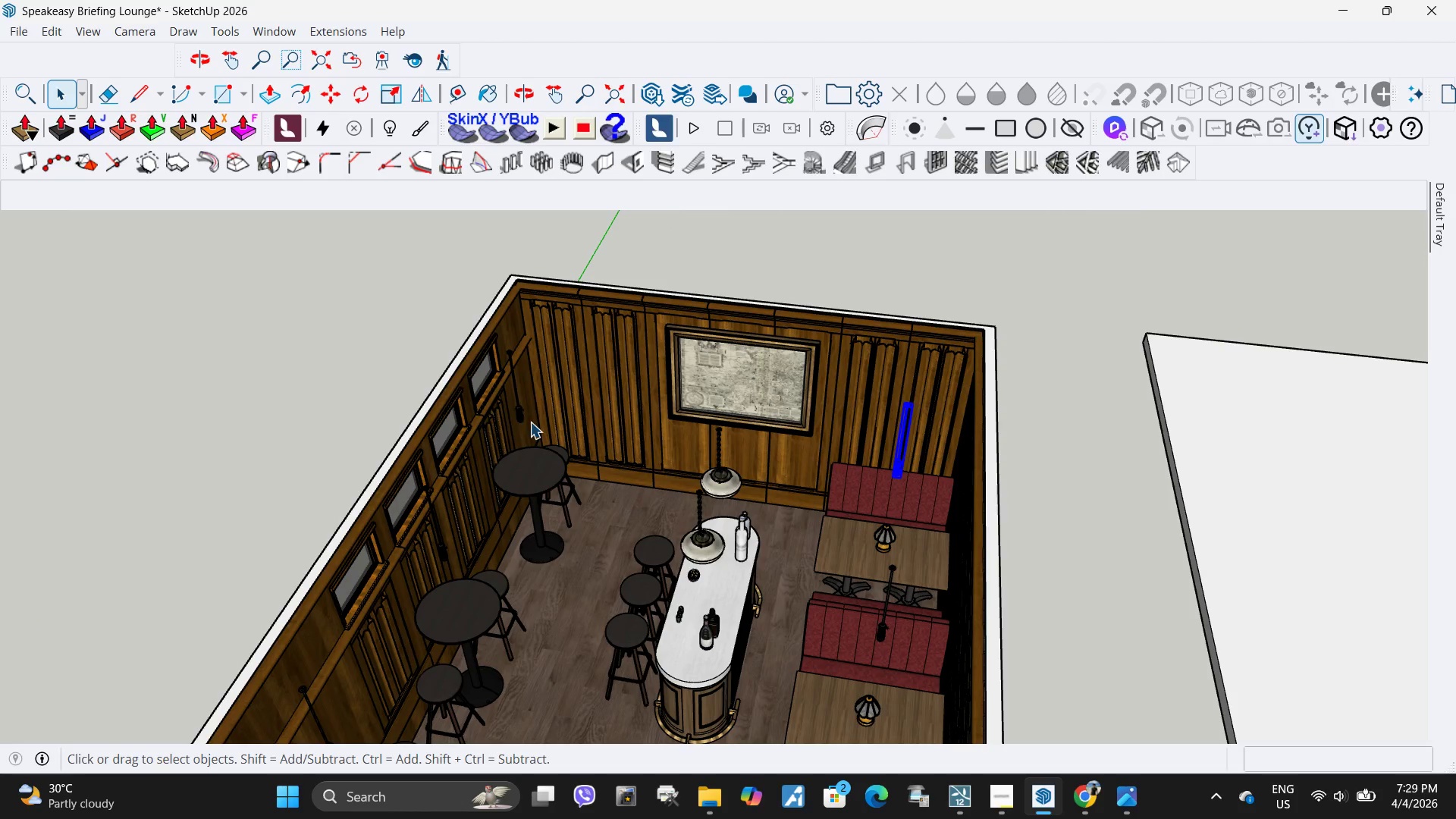 
hold_key(key=ControlLeft, duration=0.69)
left_click([518, 417])
 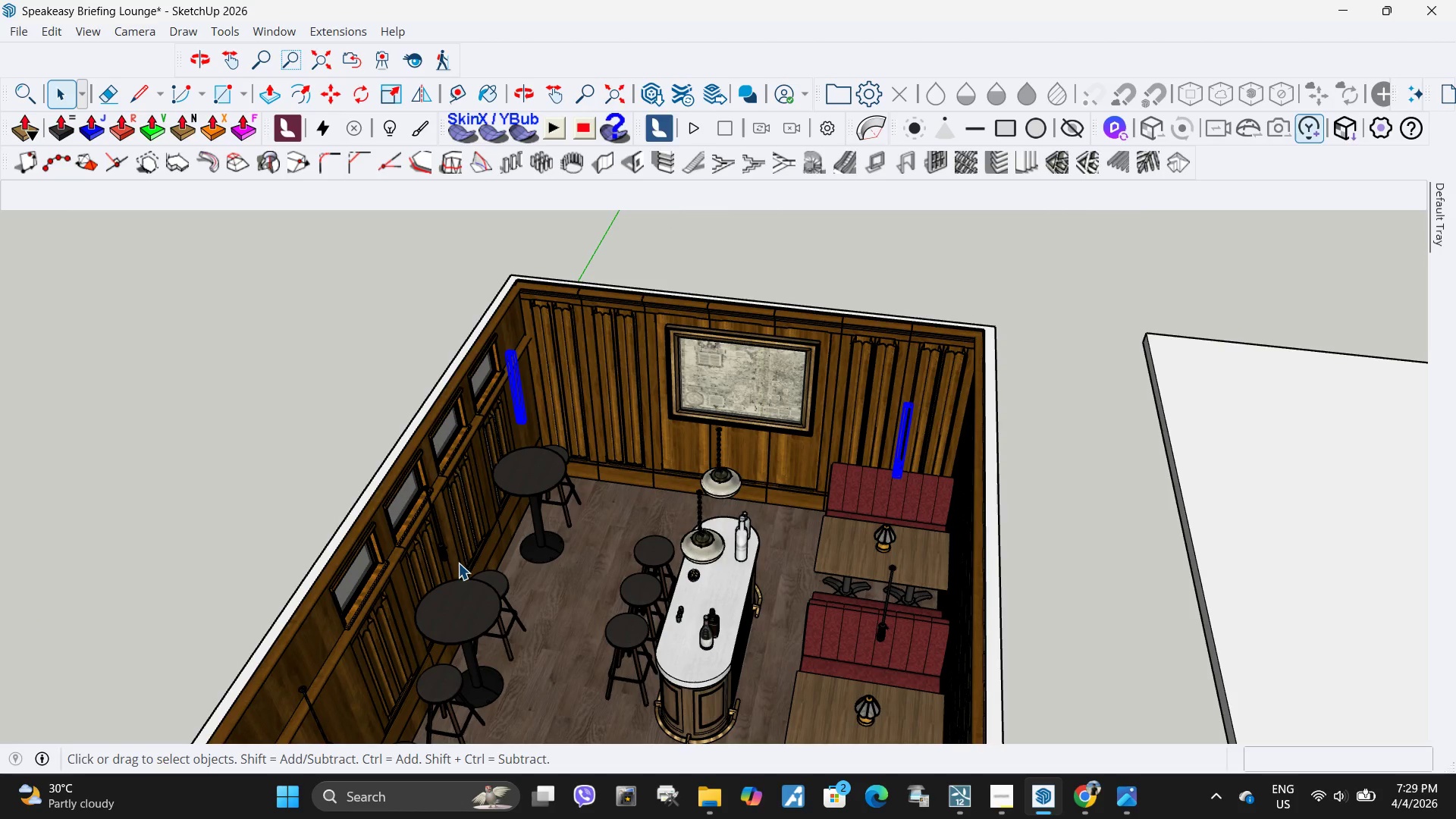 
hold_key(key=ControlLeft, duration=0.55)
left_click([447, 556])
 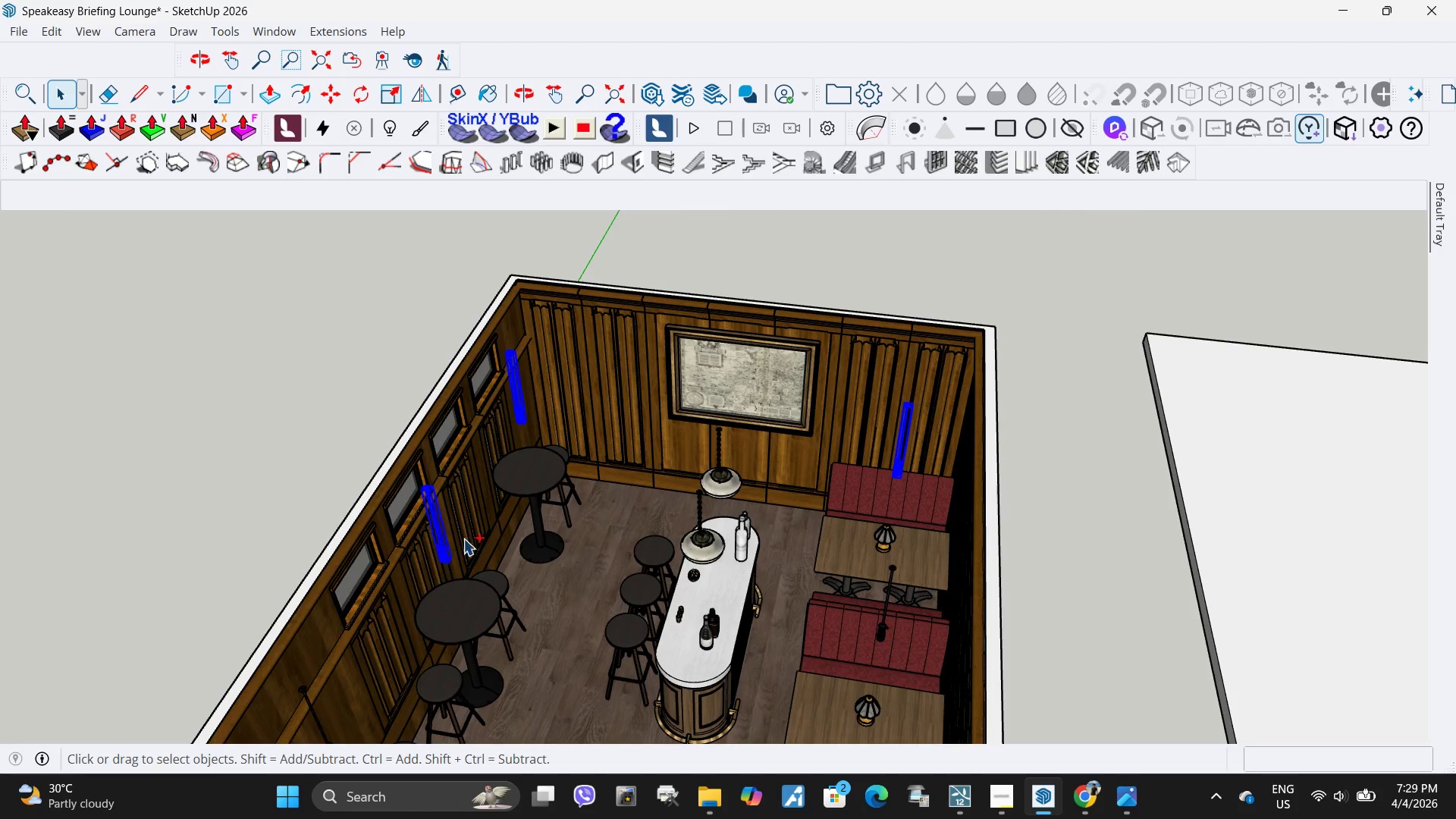 
hold_key(key=ControlLeft, duration=1.56)
scroll: coordinate [793, 537], scroll_direction: up, amount: 2.0
 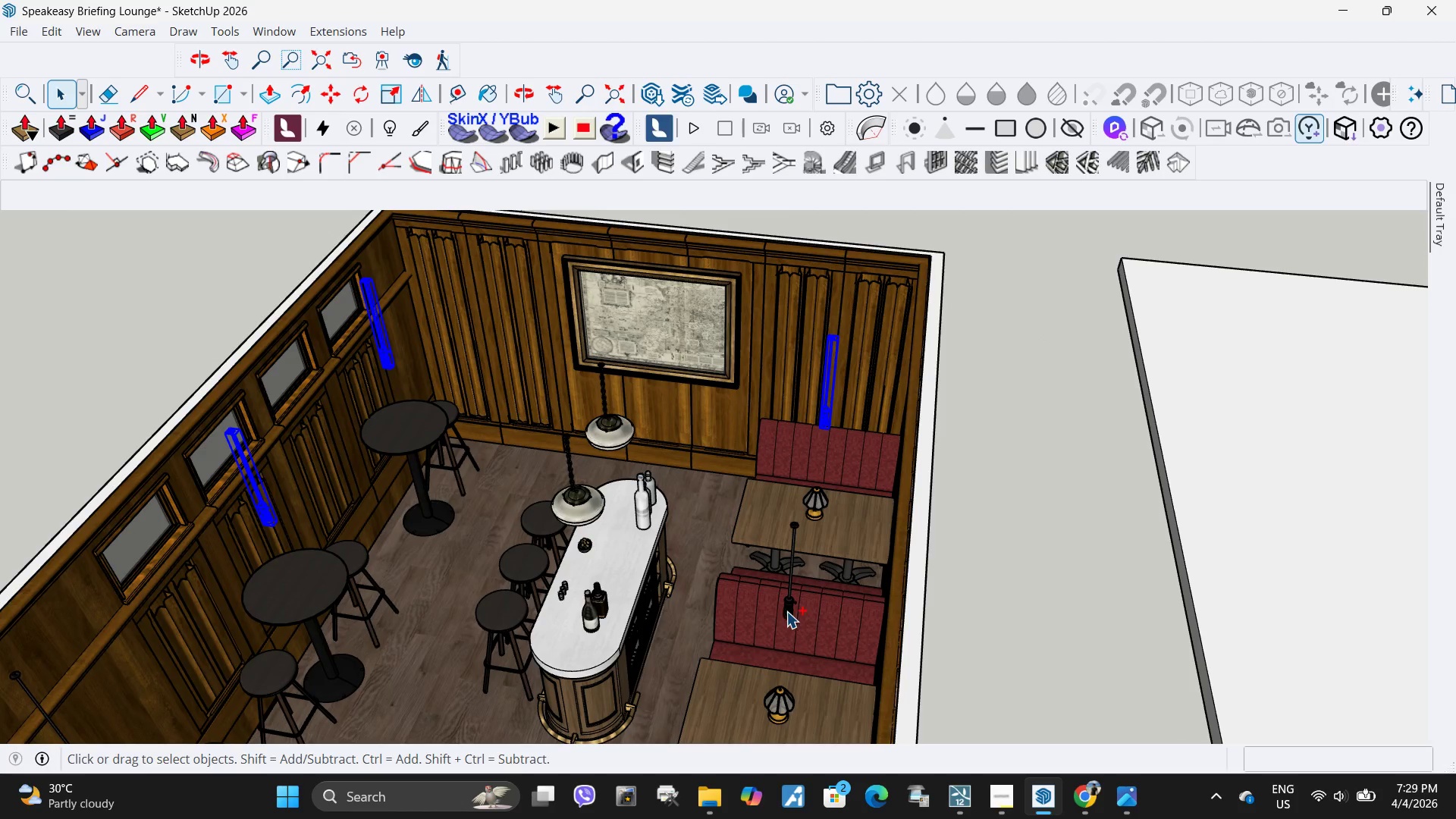 
key(Control+ControlLeft)
 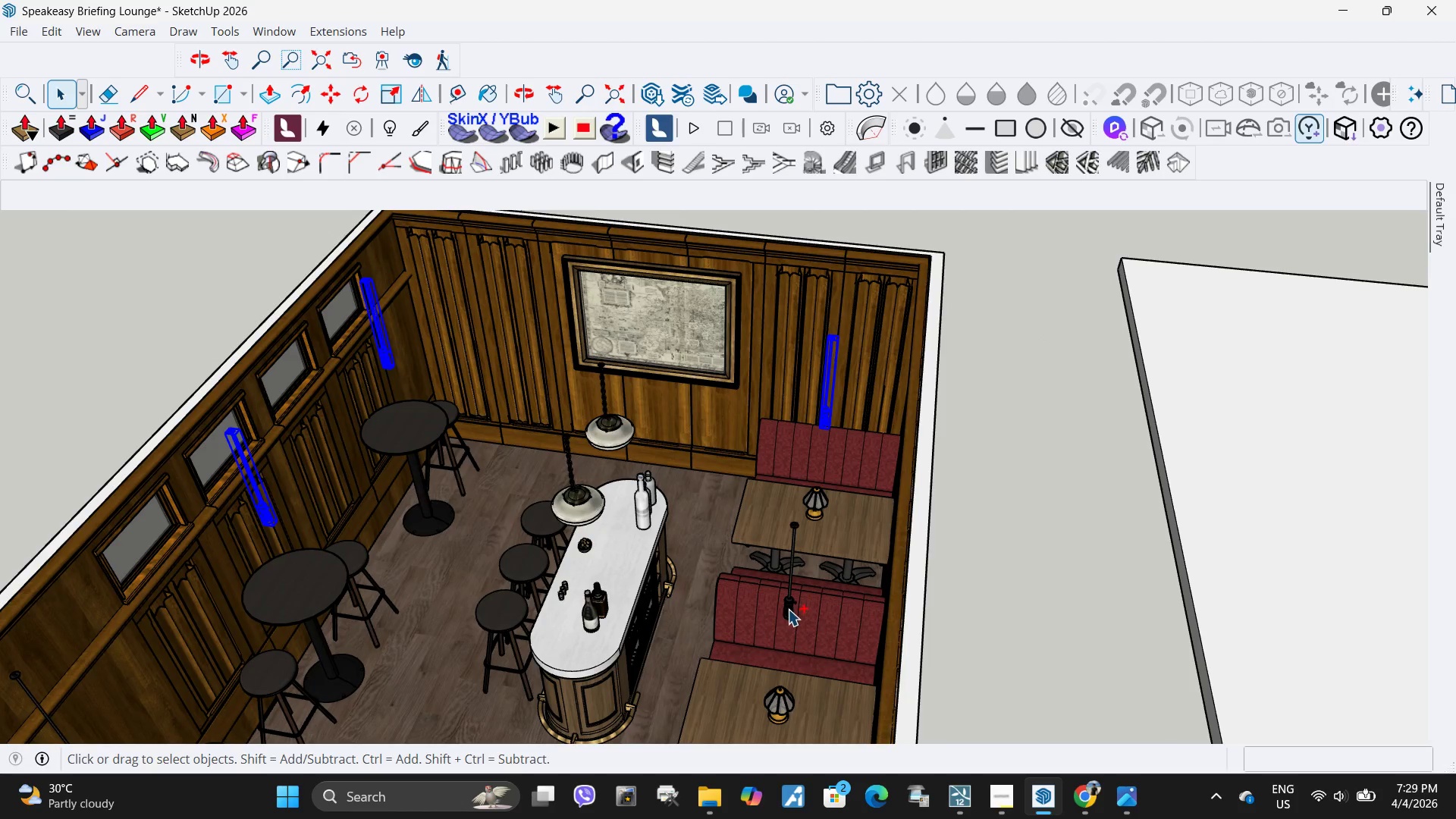 
key(Control+ControlLeft)
 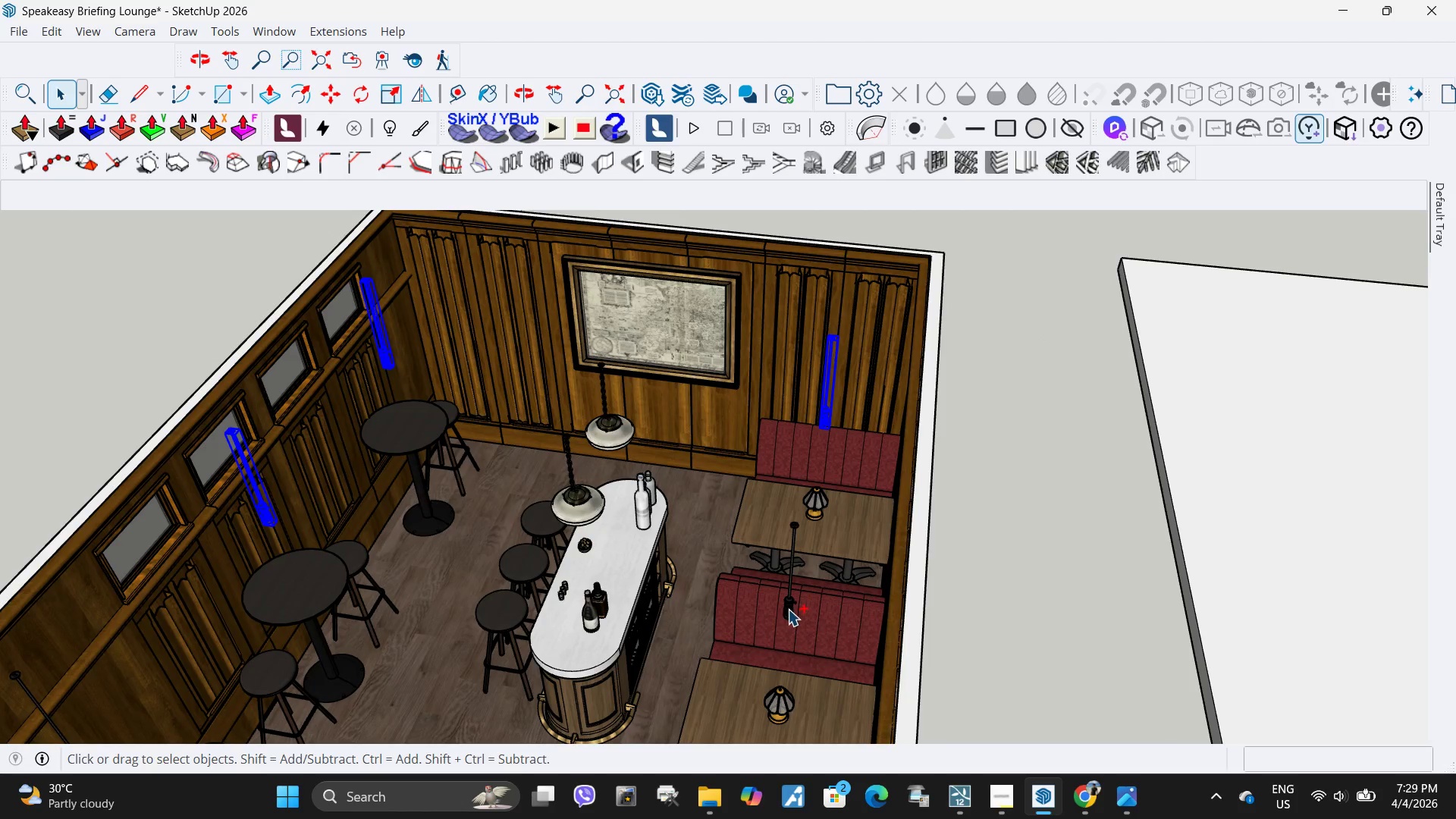 
key(Control+ControlLeft)
 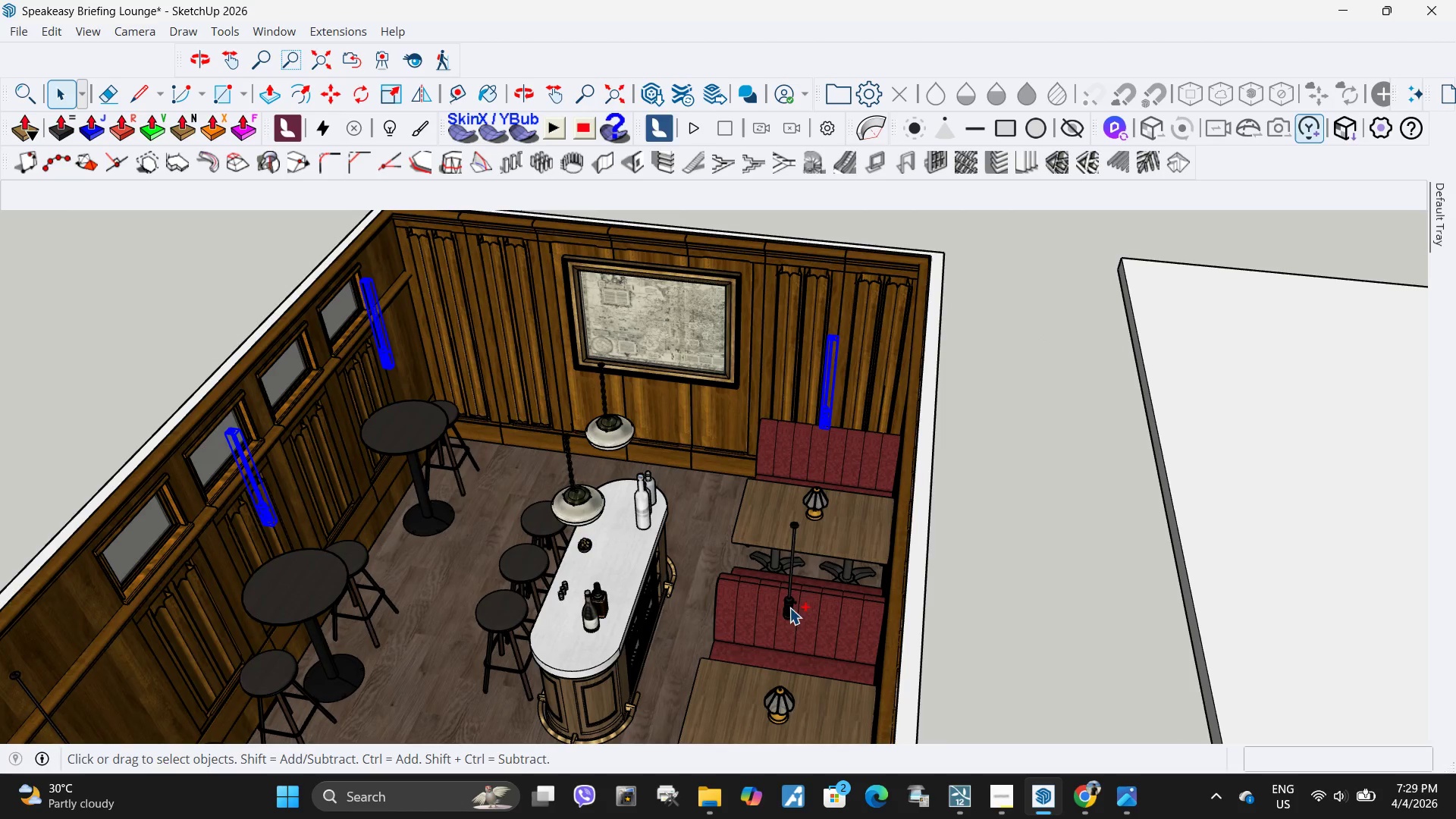 
key(Control+ControlLeft)
 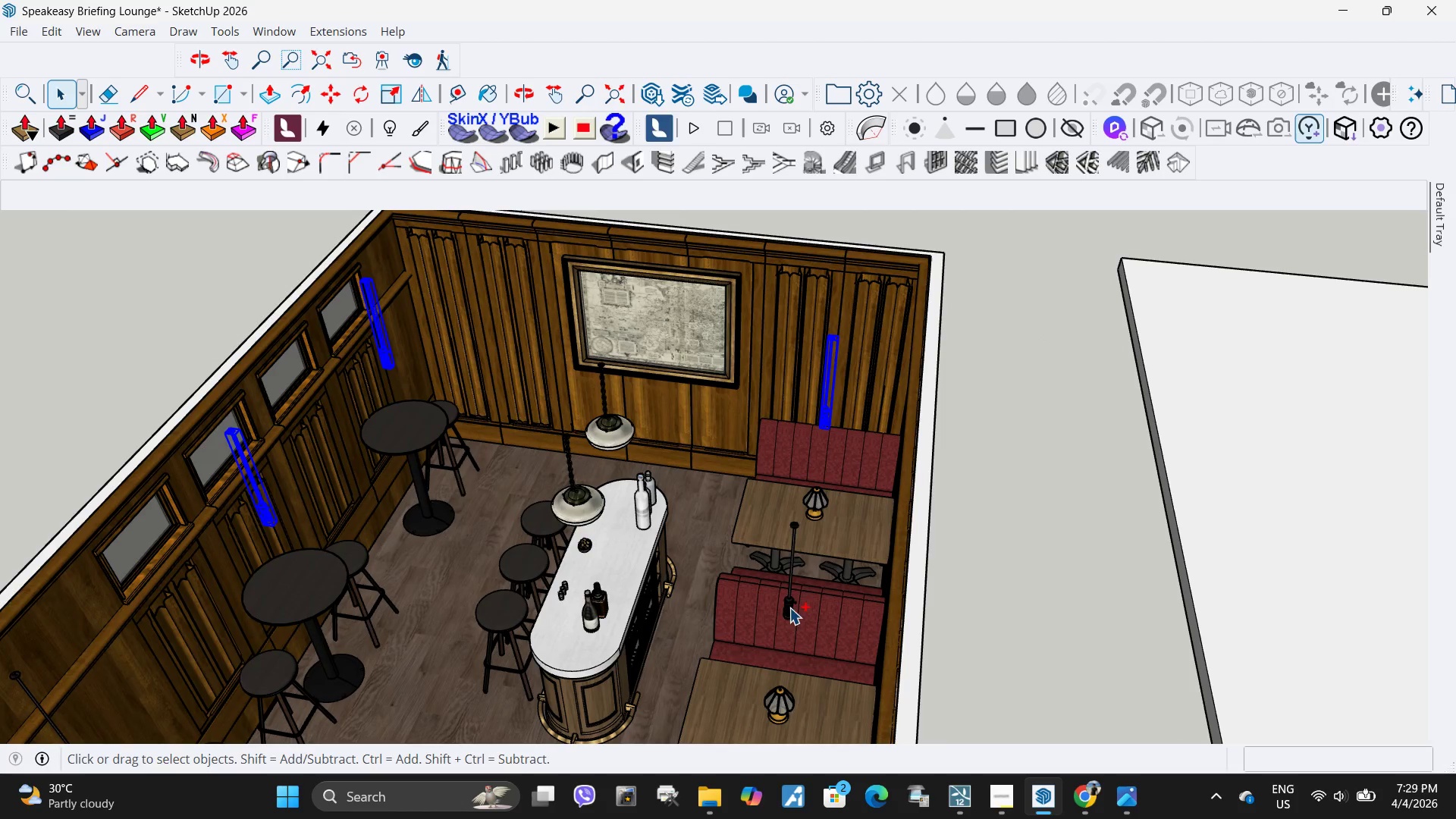 
key(Control+ControlLeft)
 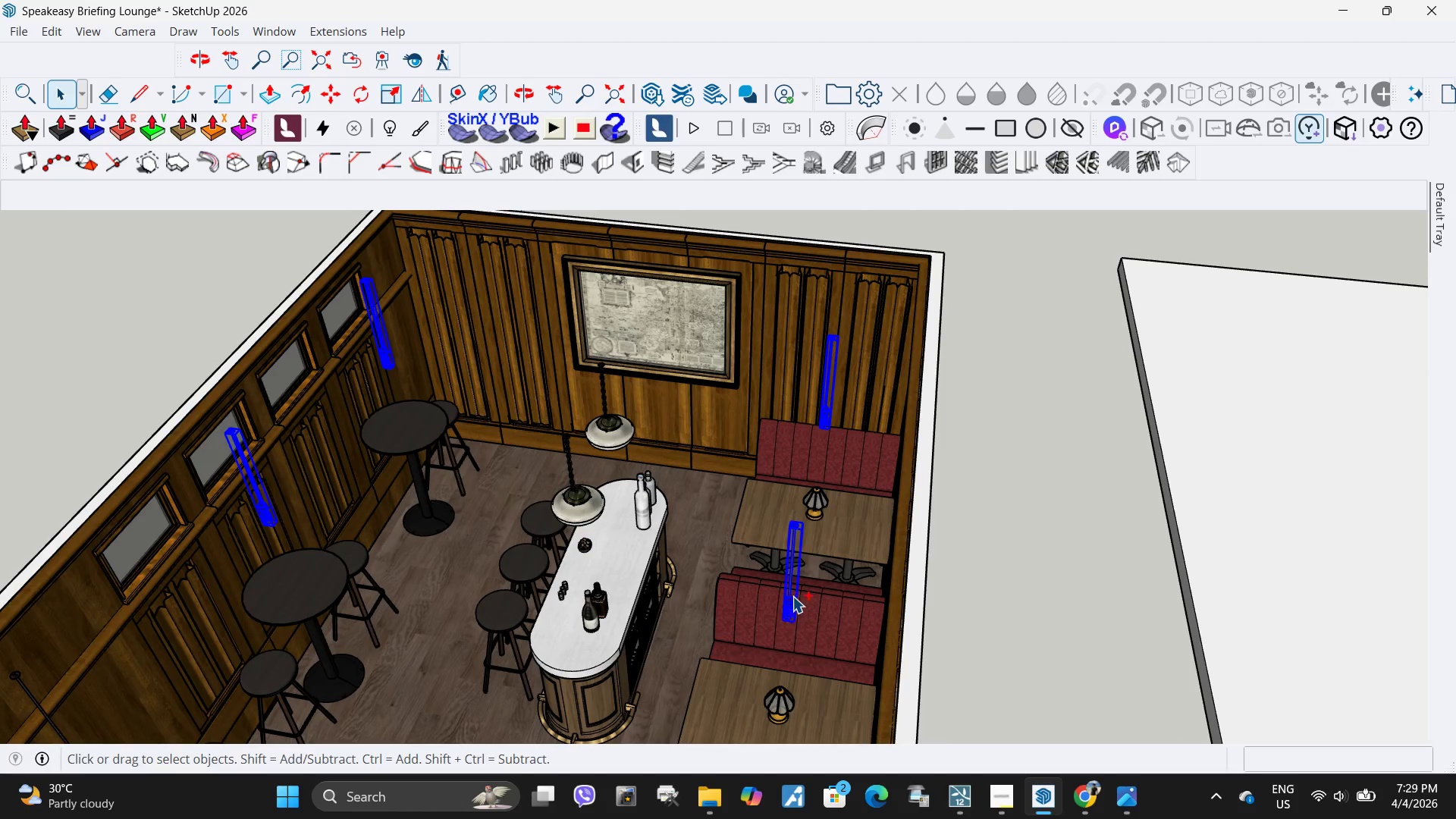 
key(Control+ControlLeft)
 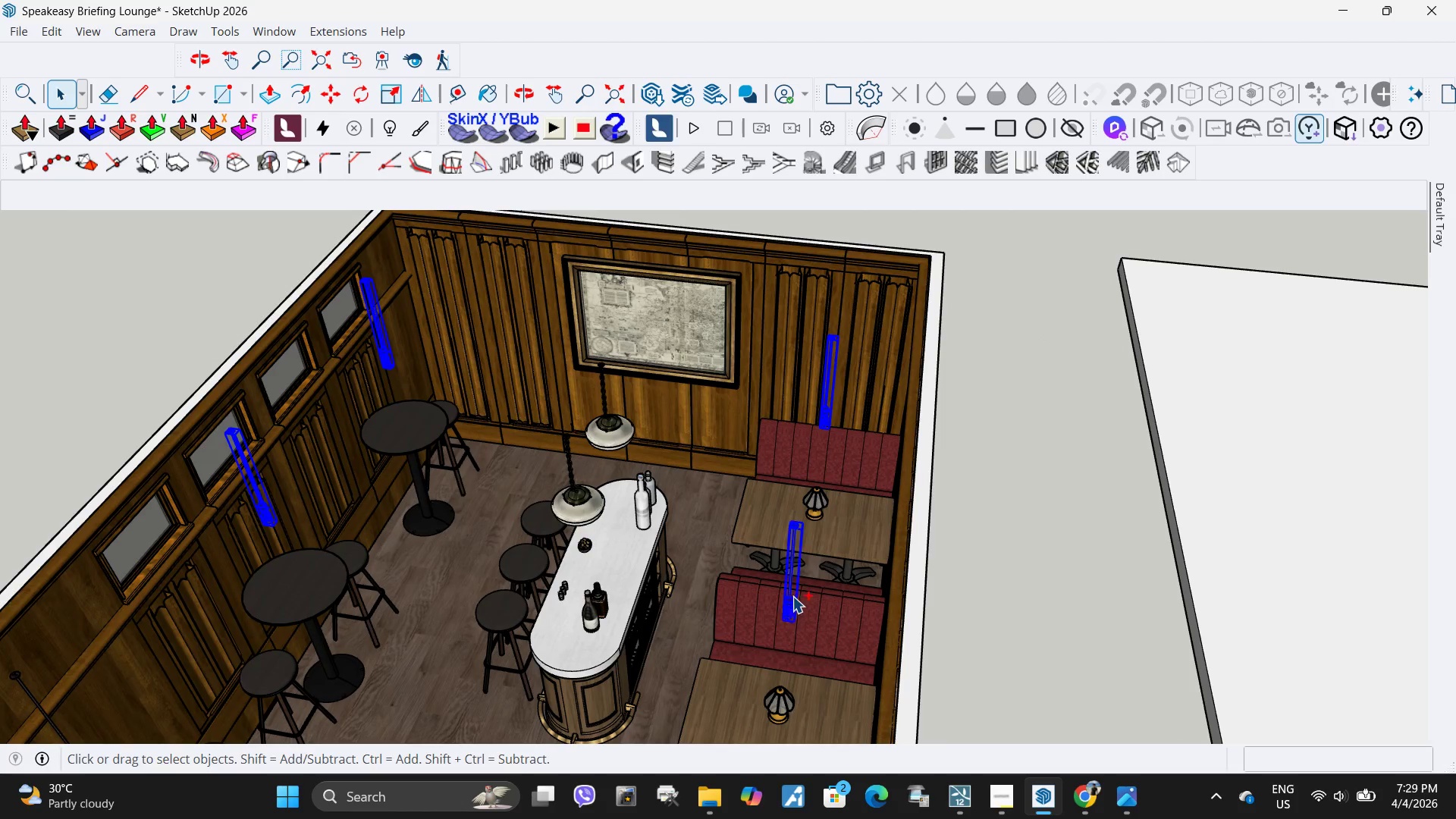 
key(Control+ControlLeft)
 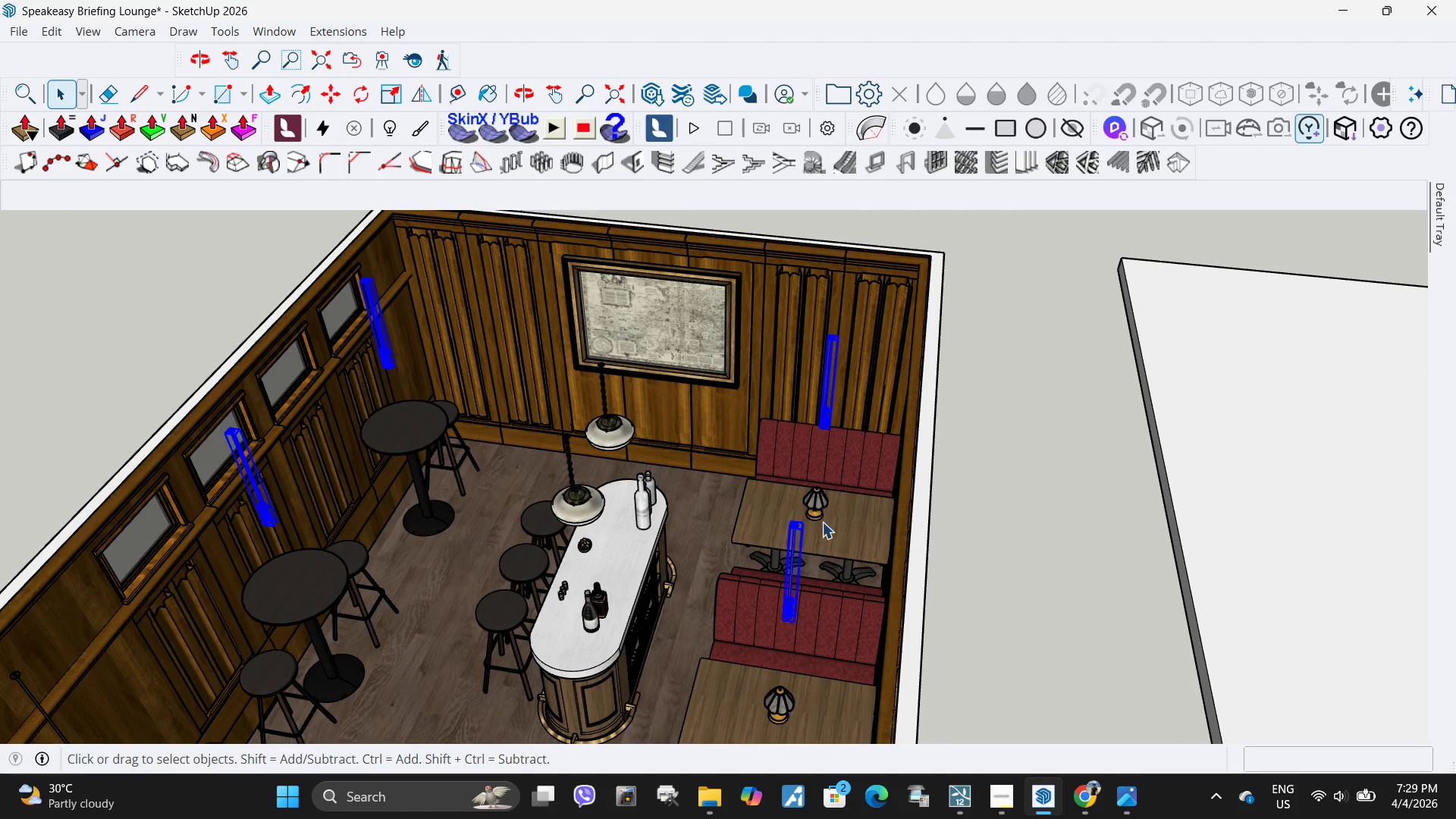 
key(Control+ControlLeft)
 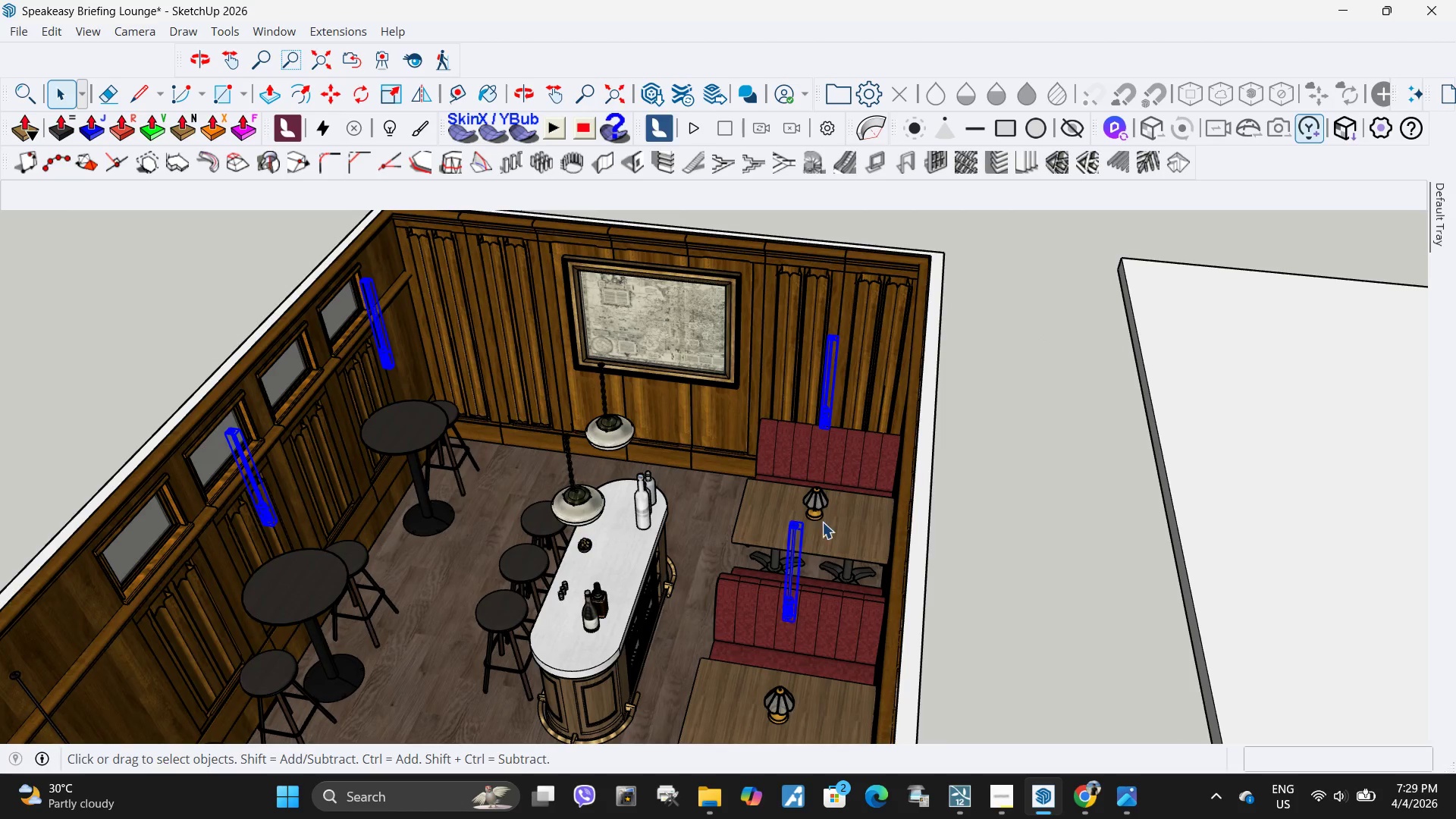 
key(Control+ControlLeft)
 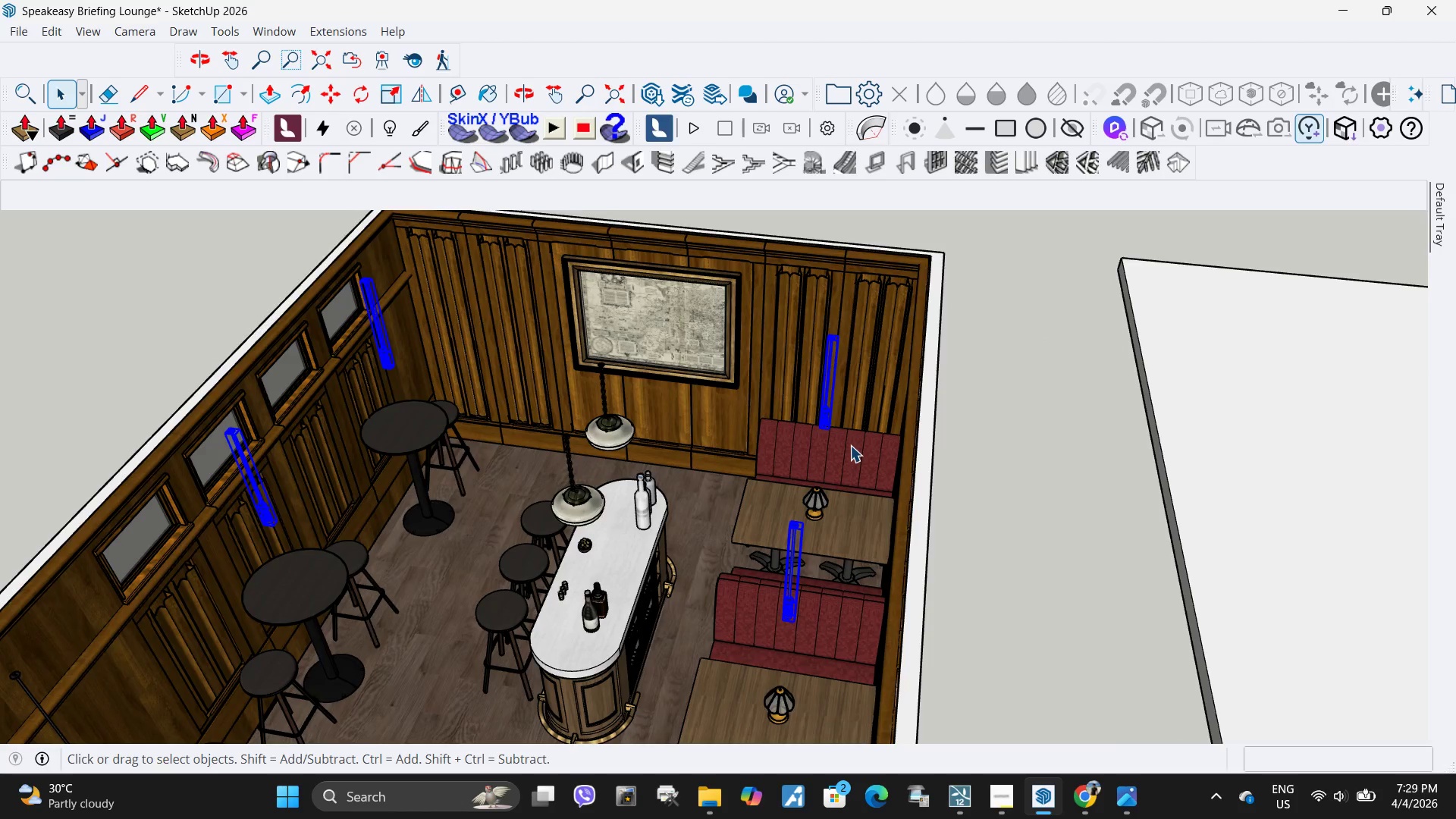 
hold_key(key=ControlLeft, duration=0.72)
 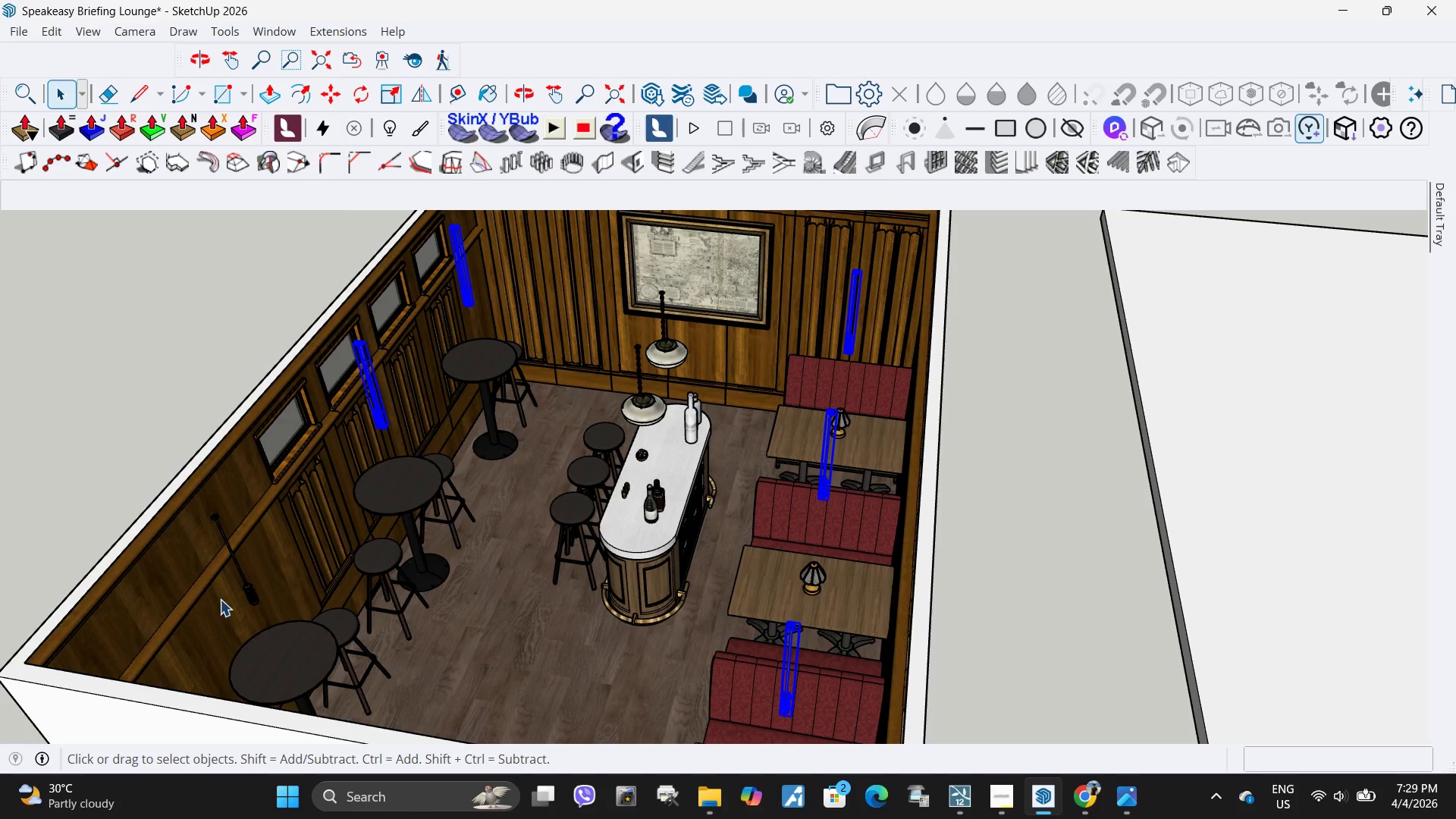 
scroll: coordinate [805, 617], scroll_direction: down, amount: 1.0
 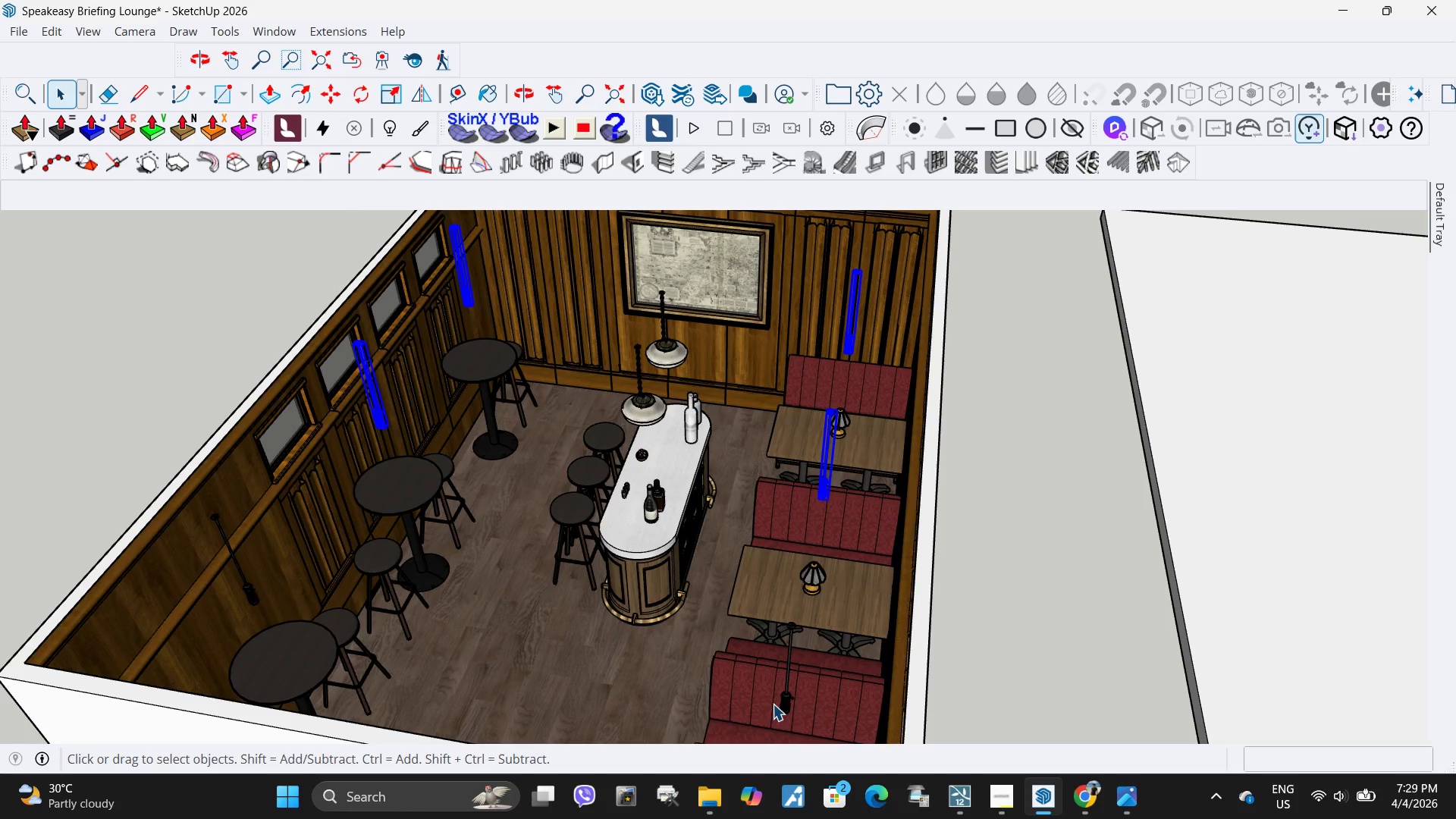 
left_click([786, 704])
 